 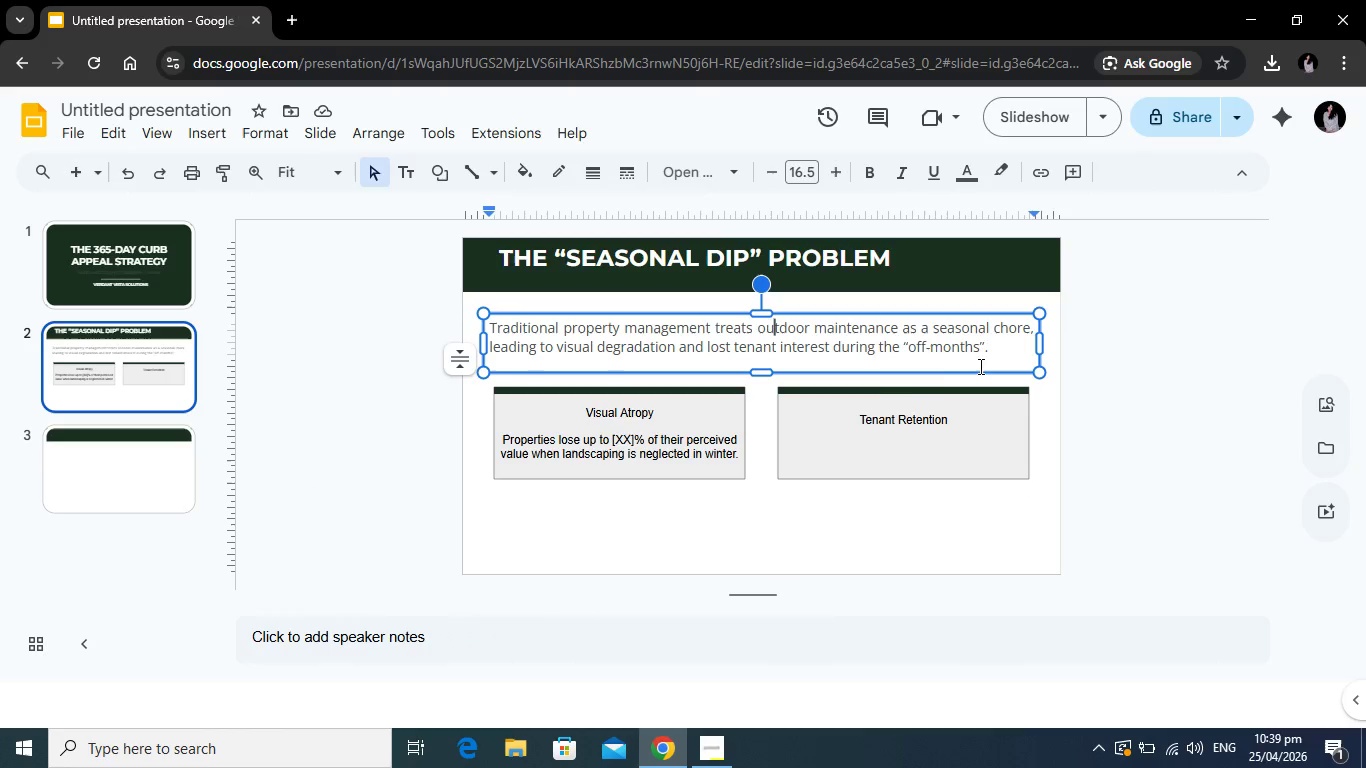 
left_click_drag(start_coordinate=[993, 351], to_coordinate=[488, 324])
 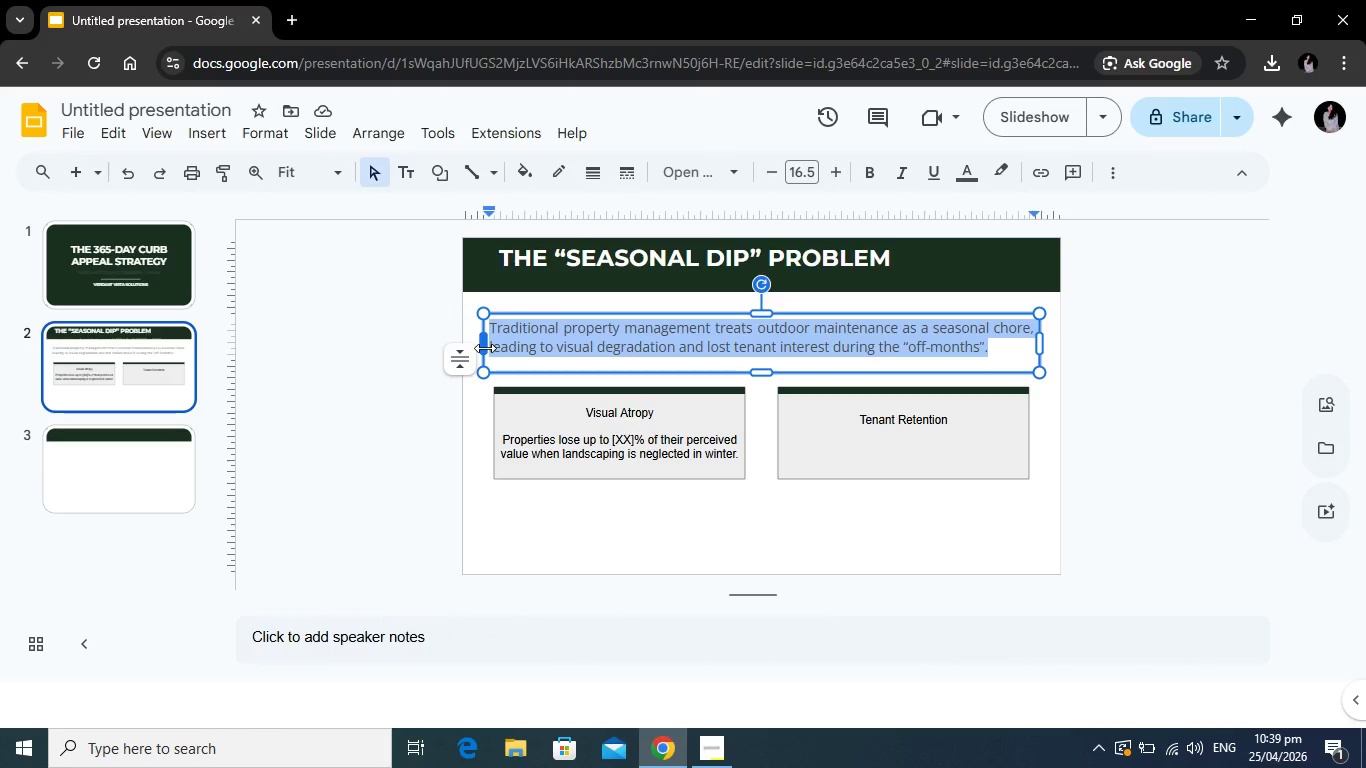 
key(Backspace)
type(The High Cost of Aesthetic Neglect)
 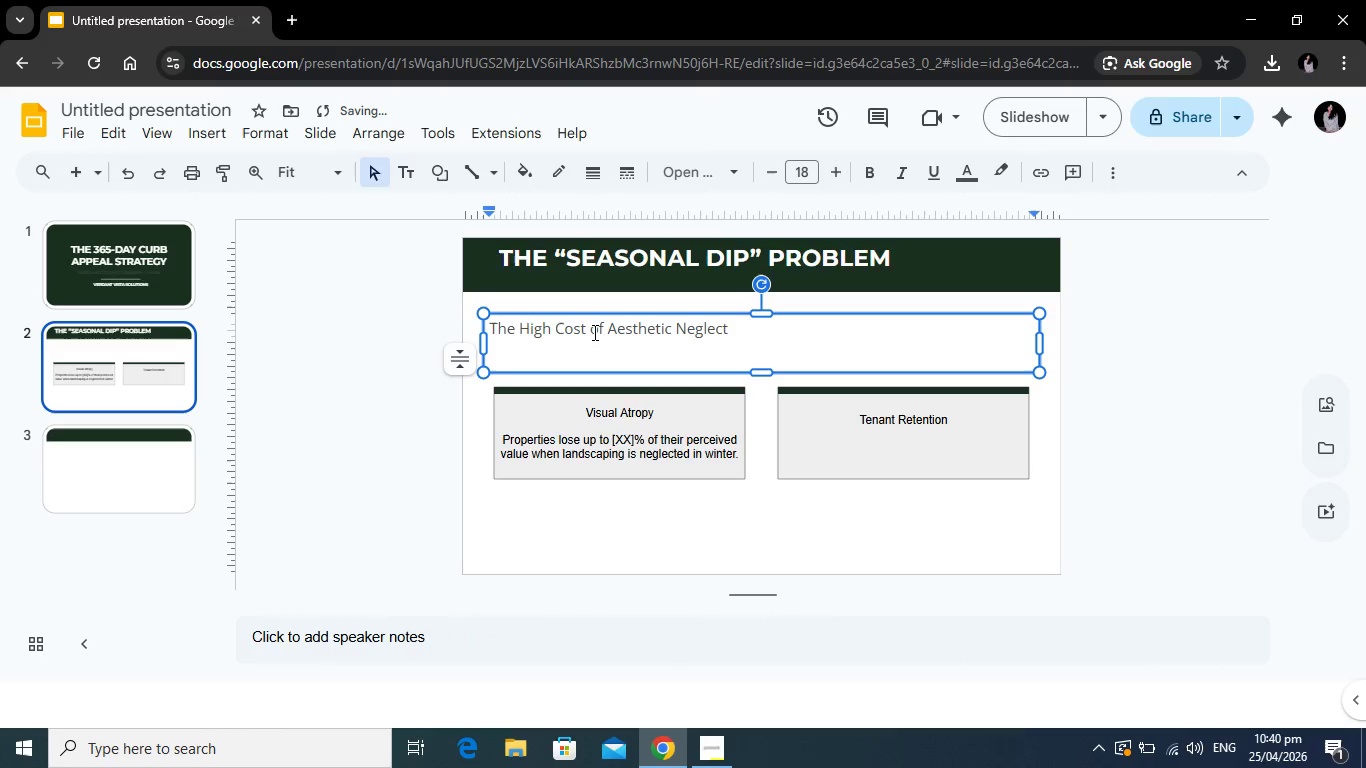 
key(Enter)
 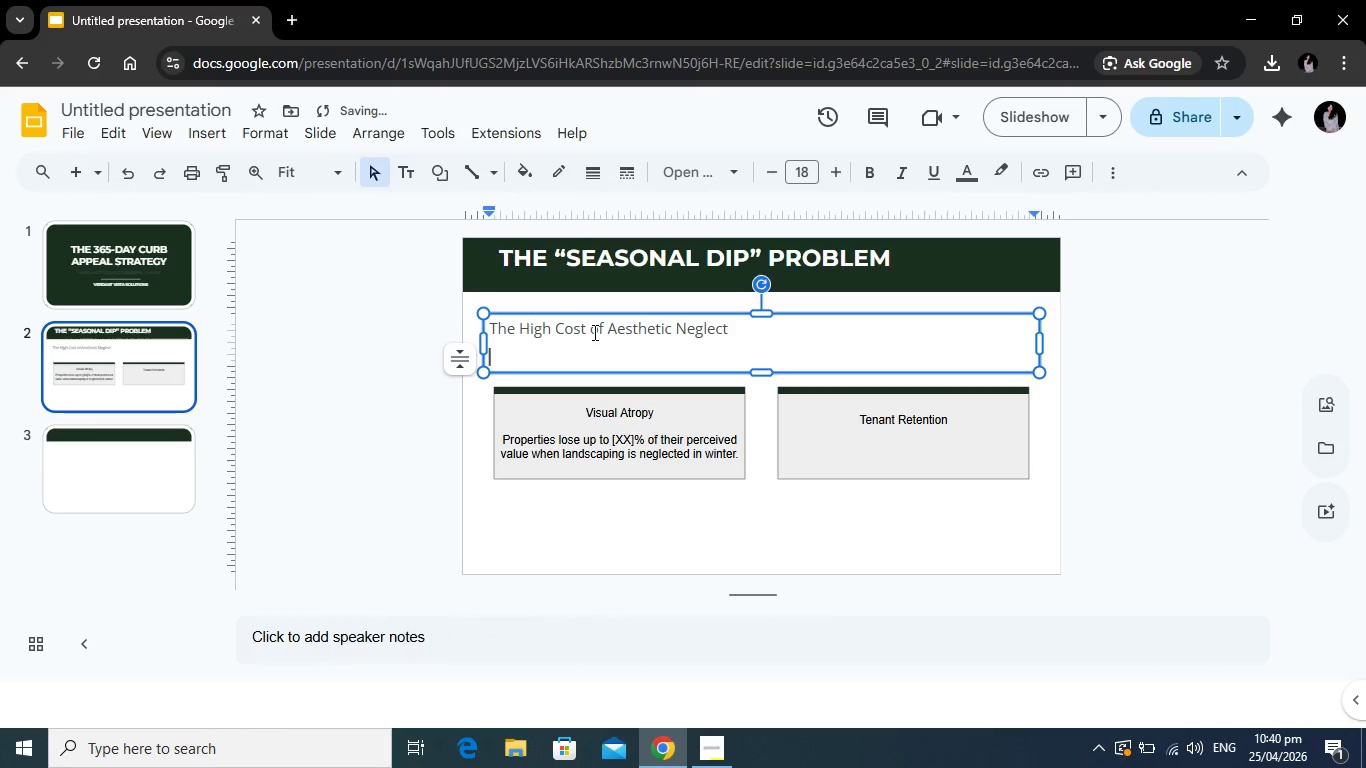 
type(Reactionary maintenance creates a visual financial "dip" that is difficult to recover from during )
 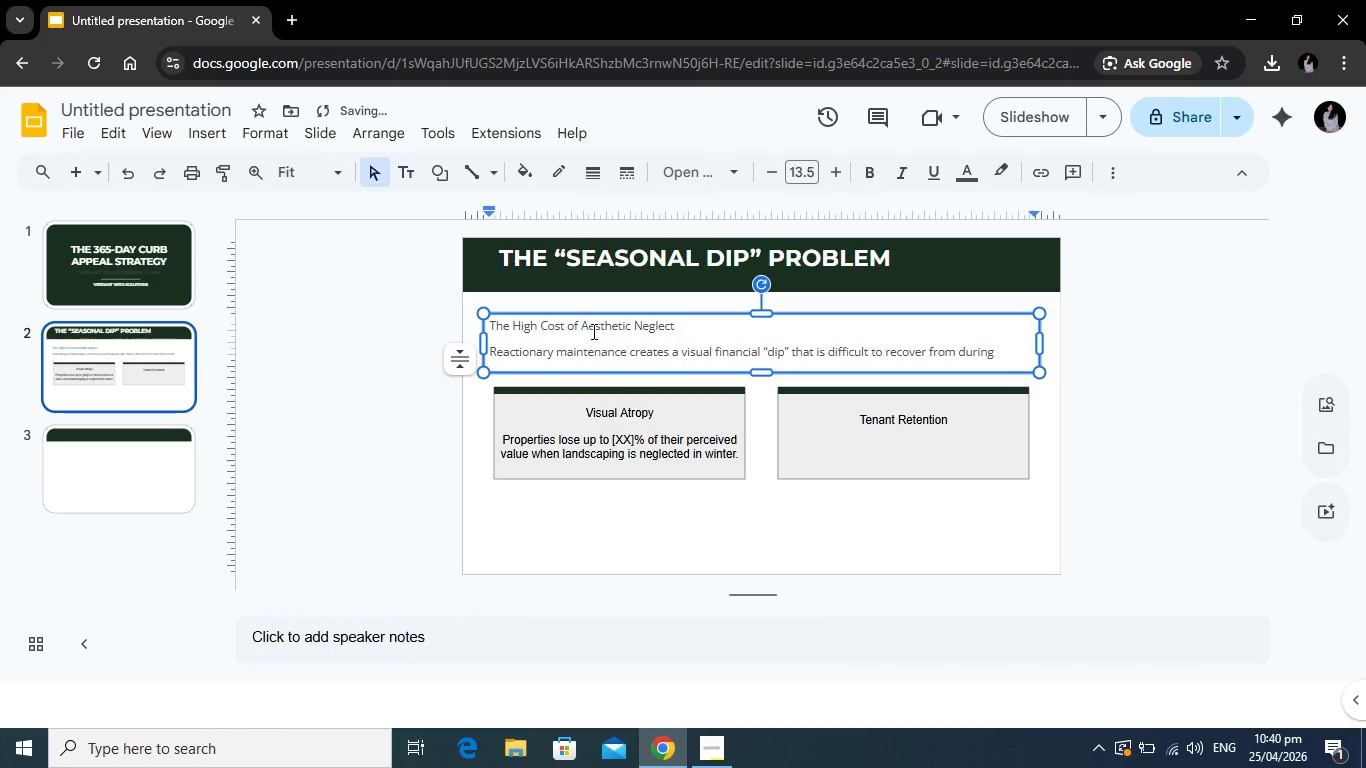 
type(the decision-making windows of luxury tenant.)
key(Backspace)
type(s.)
 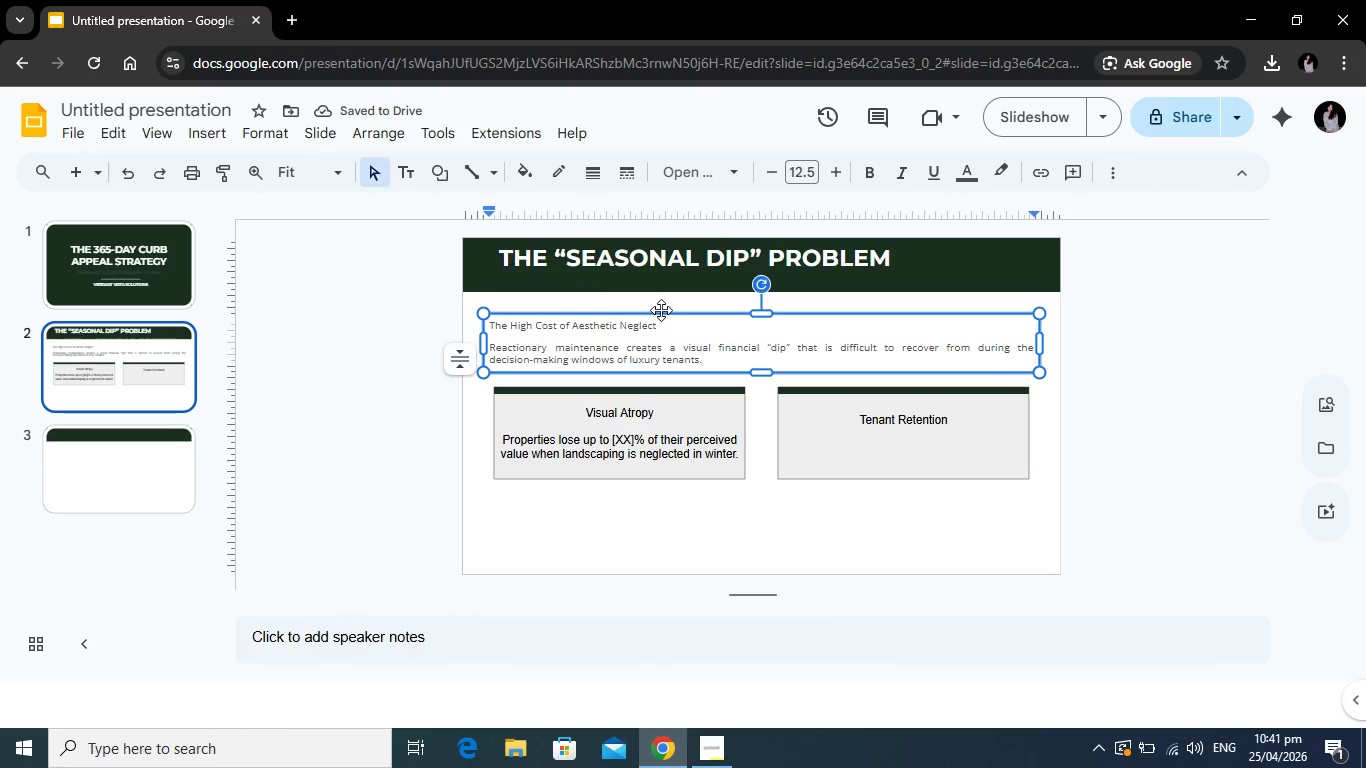 
left_click_drag(start_coordinate=[661, 314], to_coordinate=[651, 302])
 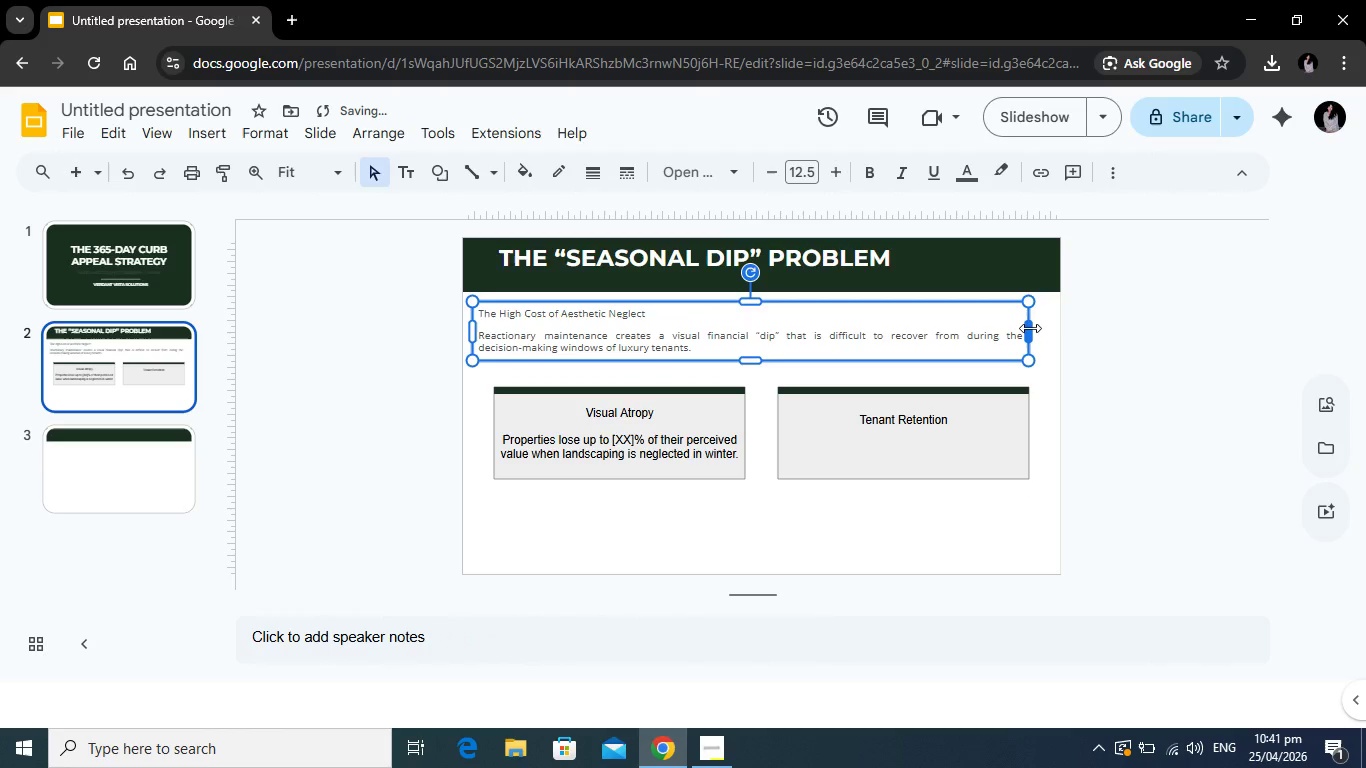 
left_click_drag(start_coordinate=[1030, 328], to_coordinate=[1044, 329])
 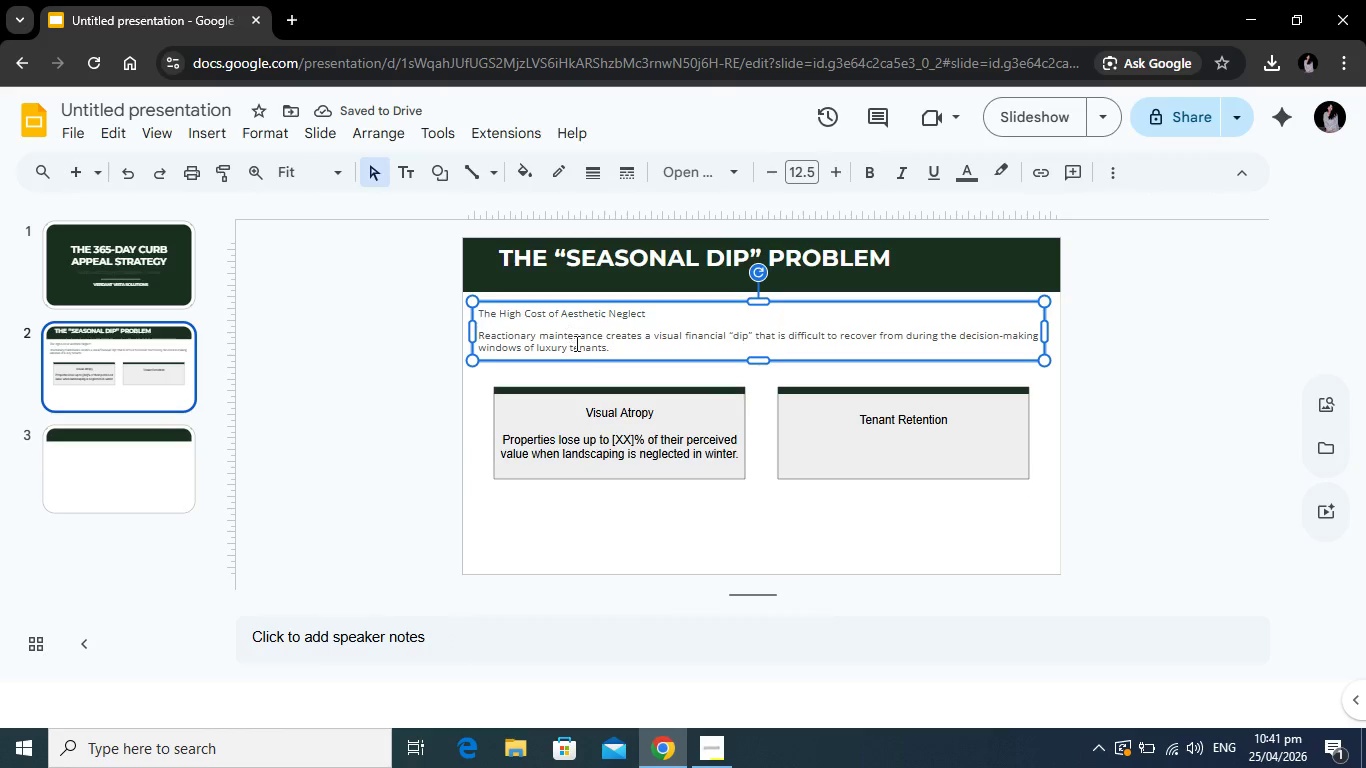 
wait(5.56)
 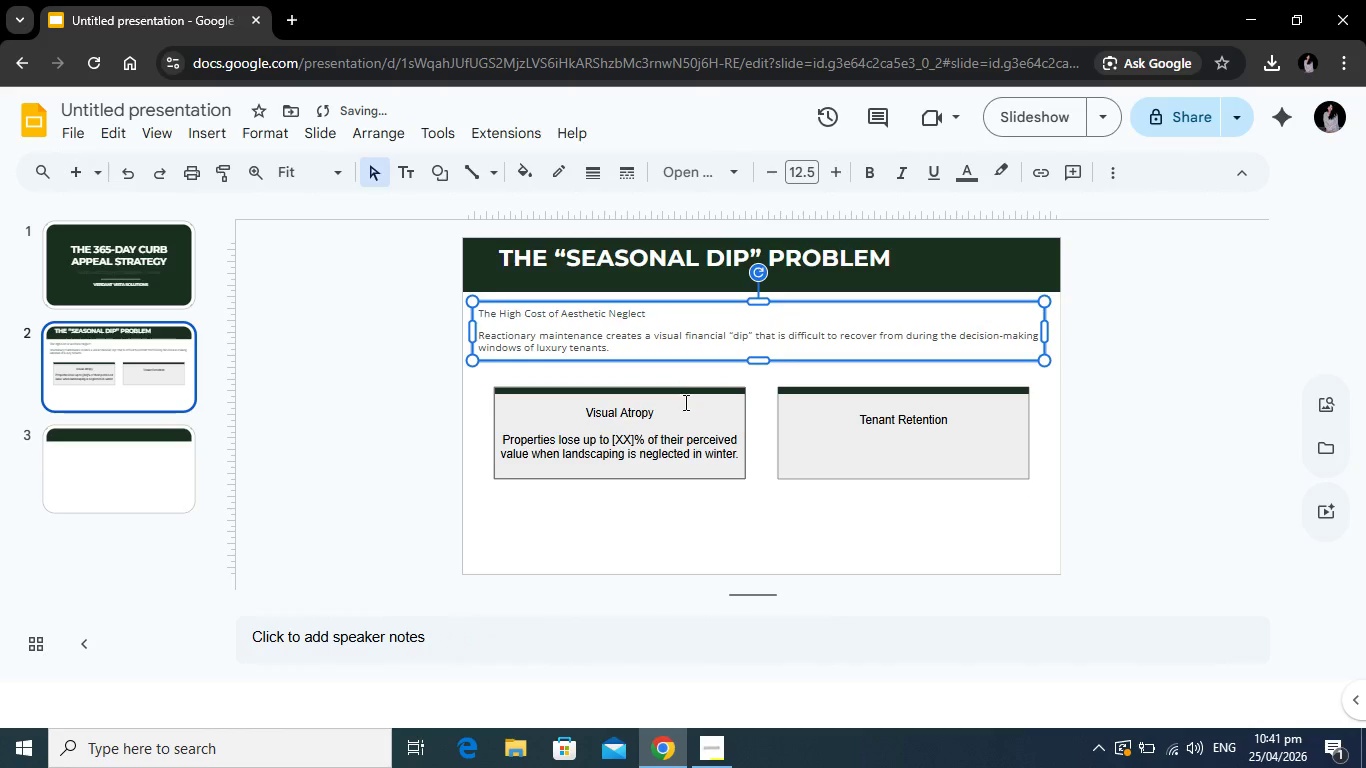 
left_click_drag(start_coordinate=[760, 360], to_coordinate=[760, 370])
 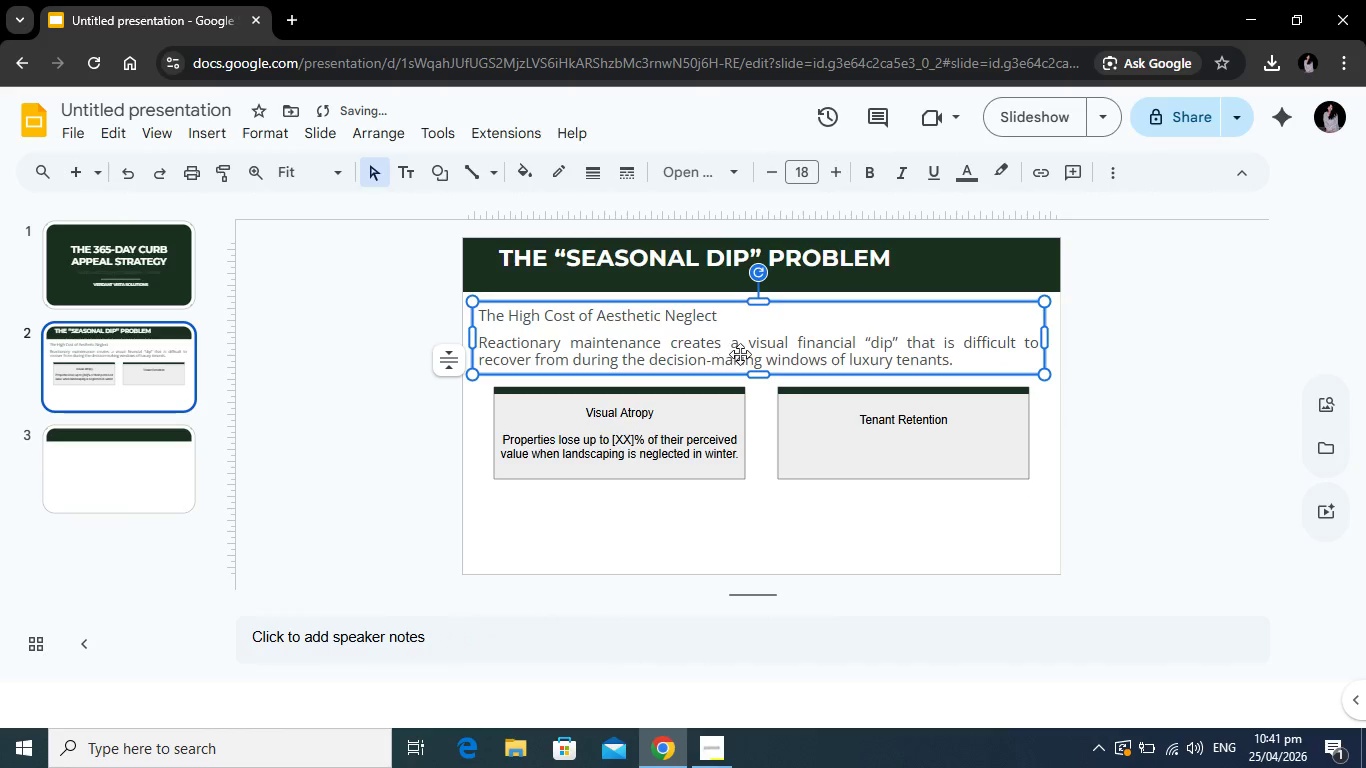 
left_click([741, 354])
 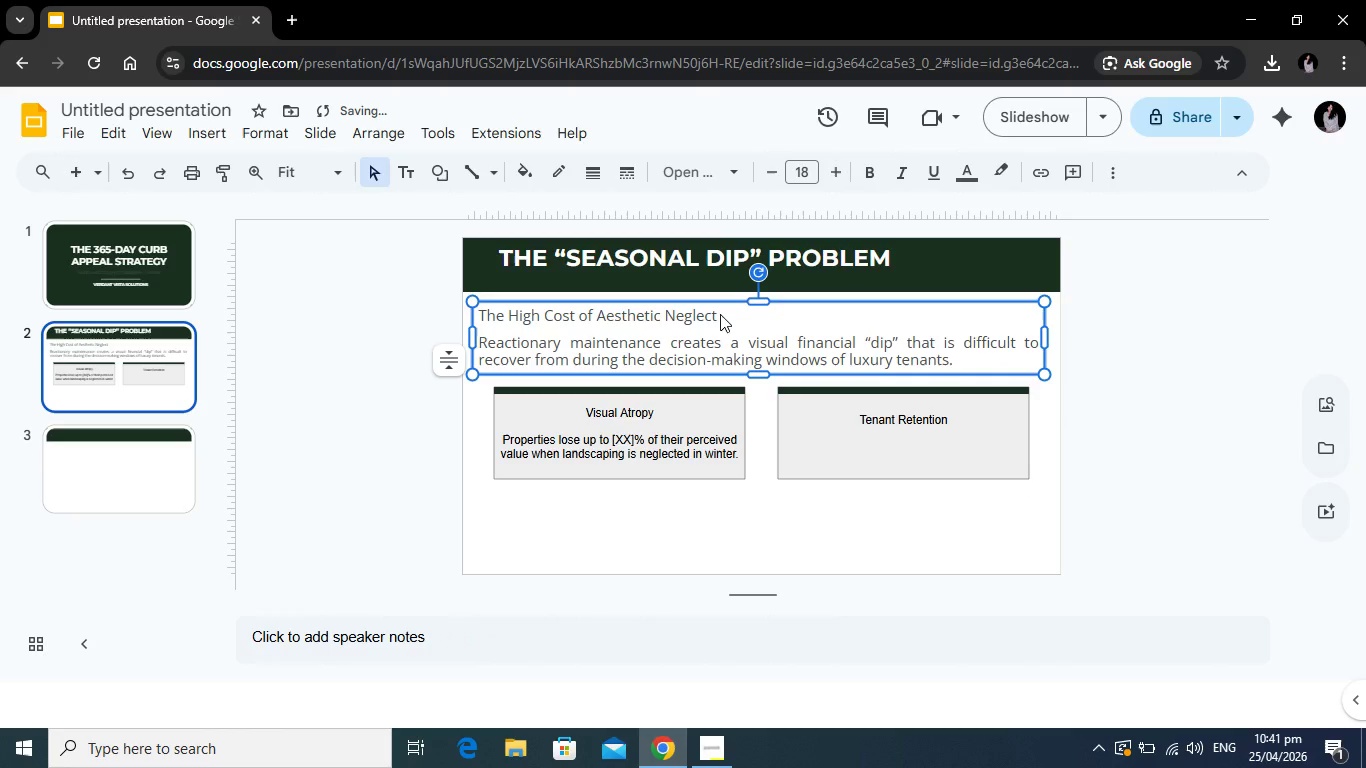 
left_click([720, 314])
 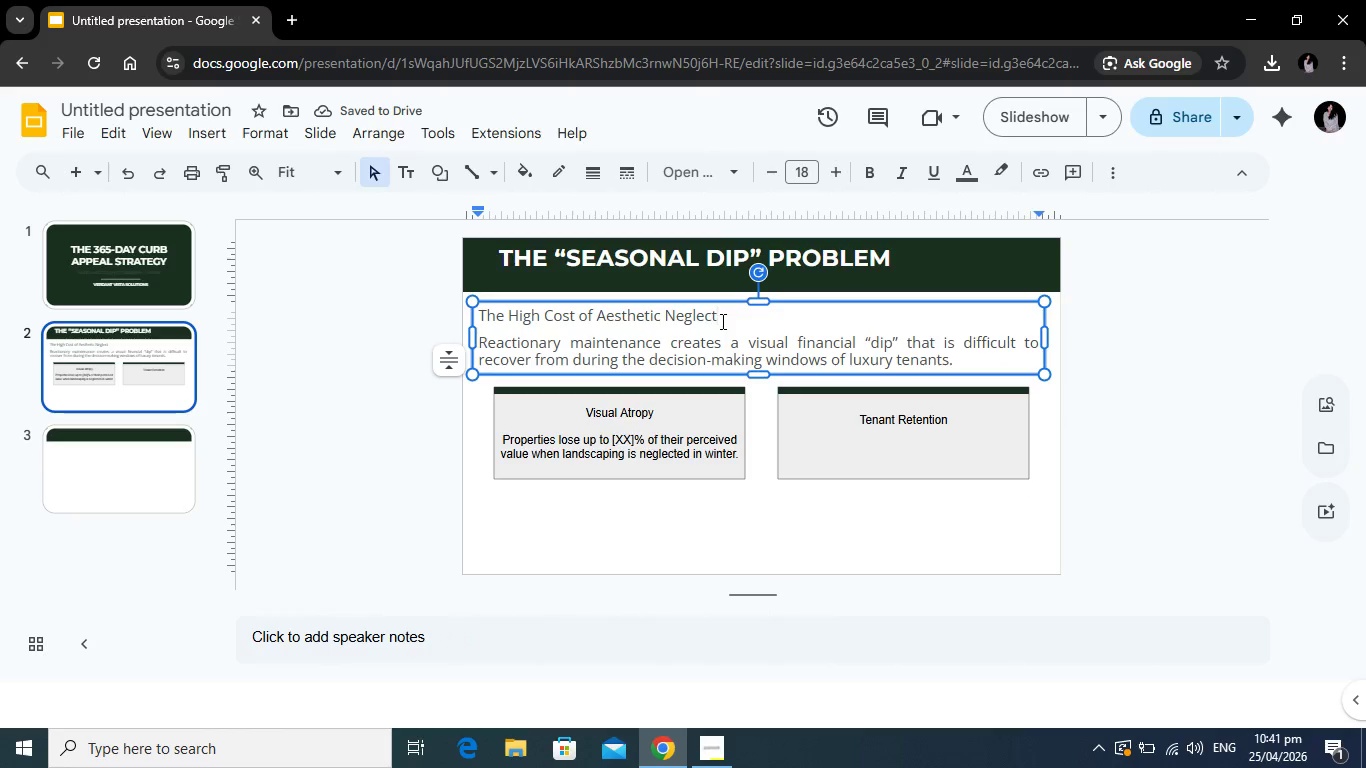 
left_click_drag(start_coordinate=[721, 321], to_coordinate=[480, 321])
 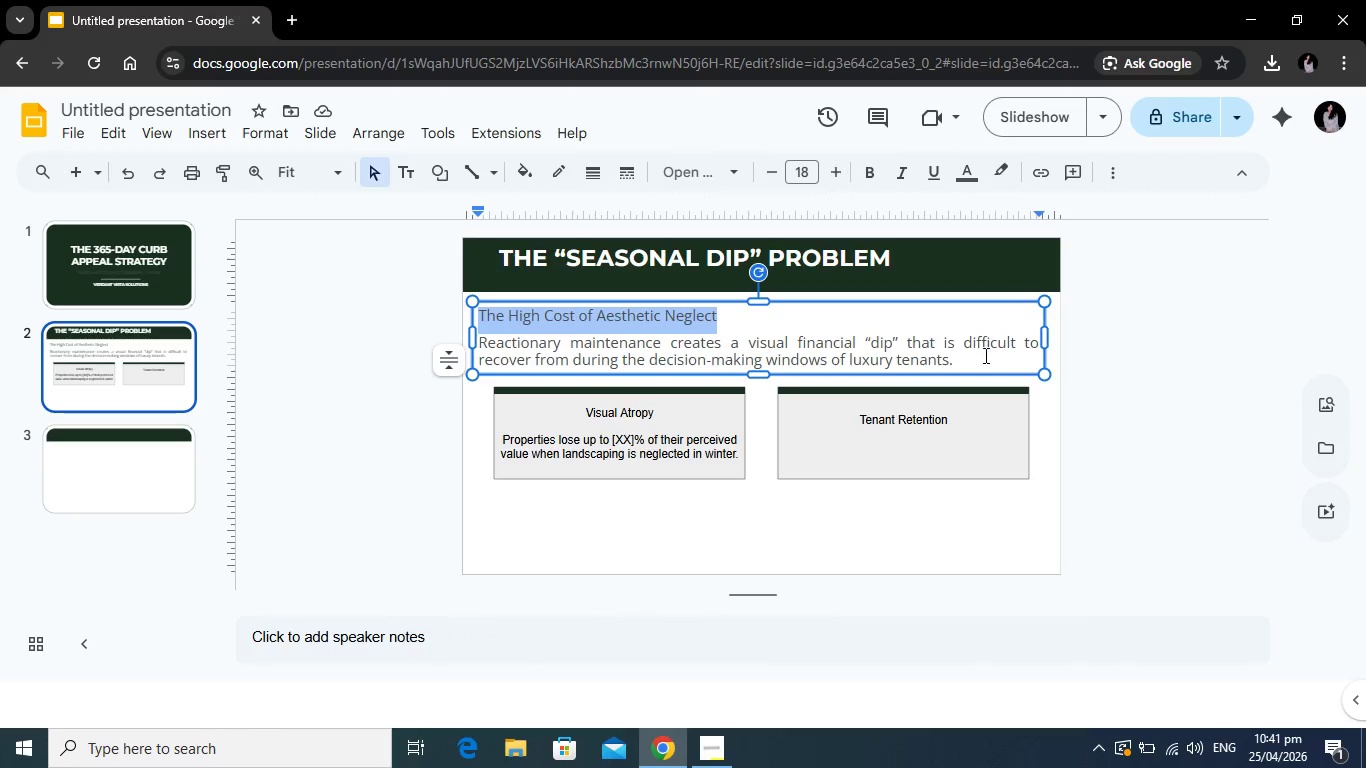 
wait(5.2)
 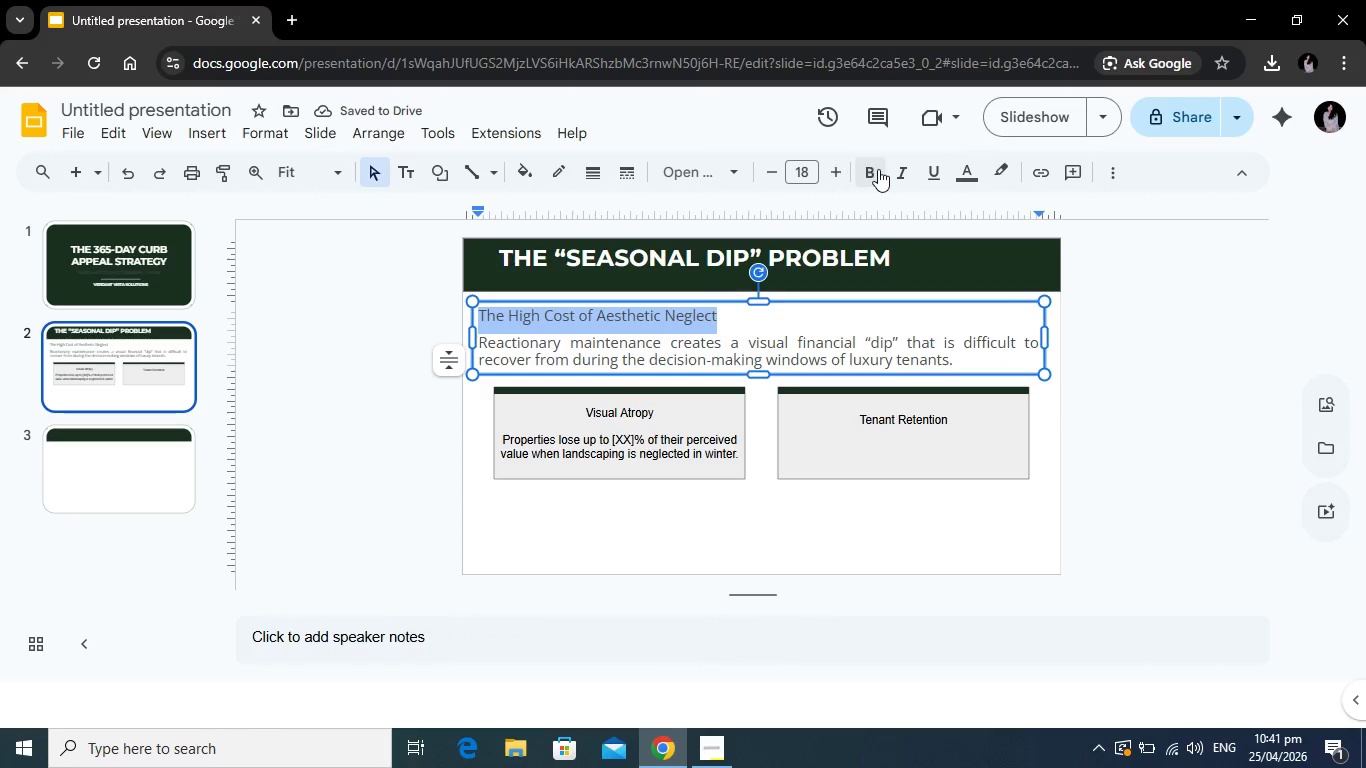 
left_click_drag(start_coordinate=[745, 320], to_coordinate=[467, 315])
 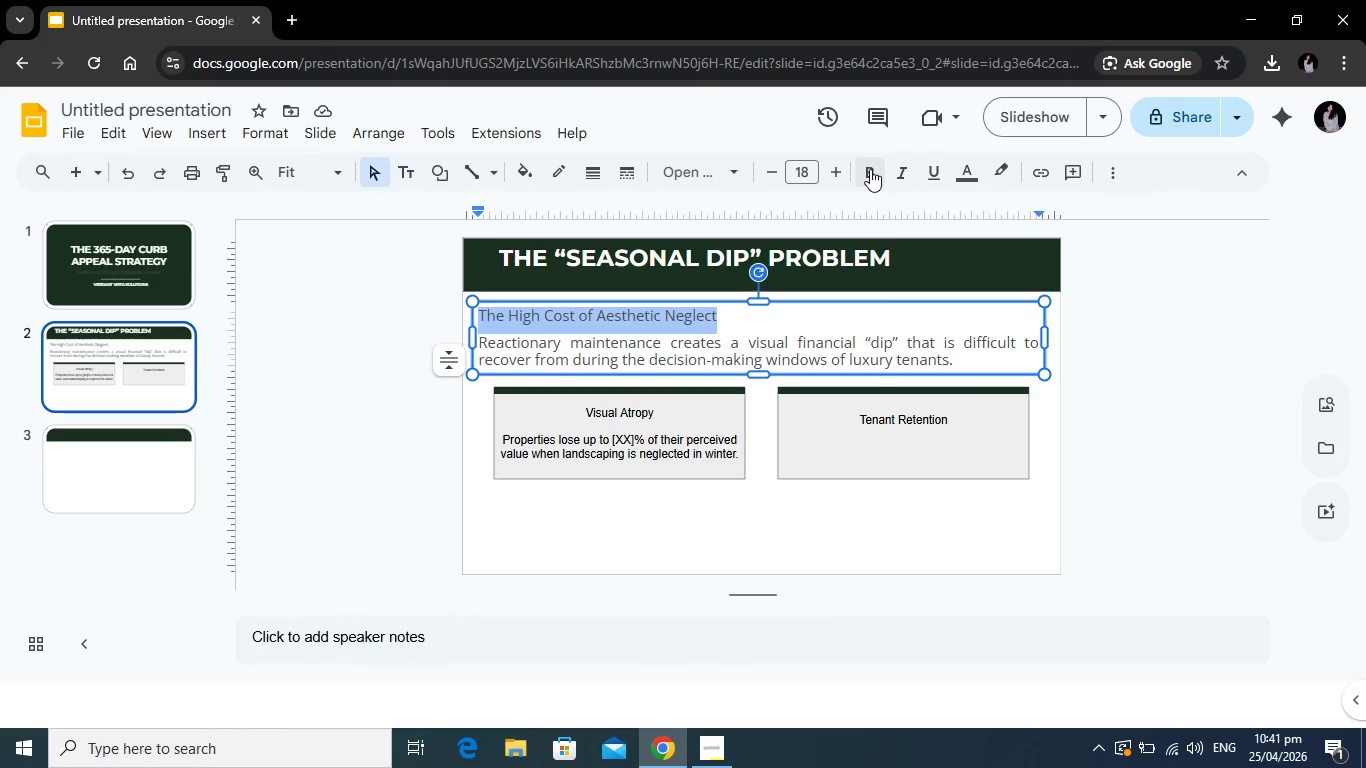 
left_click([870, 169])
 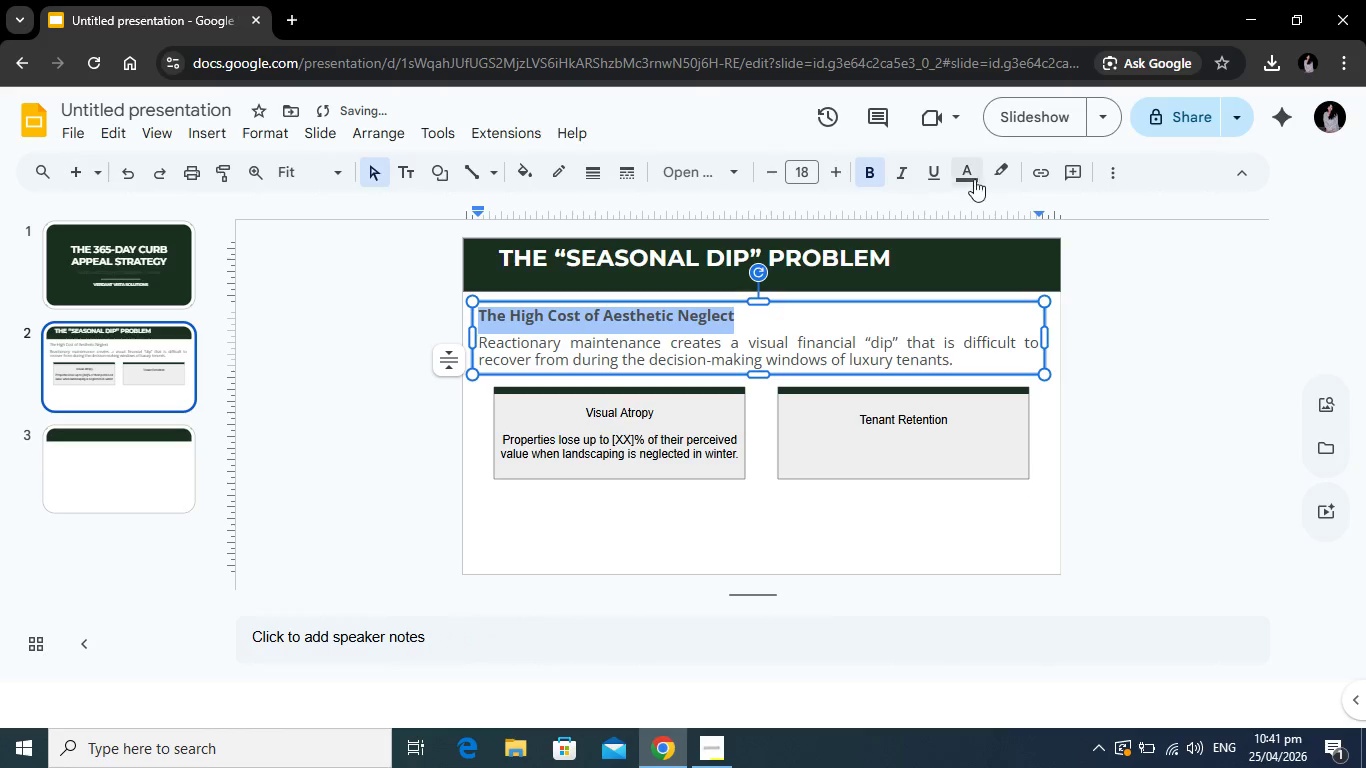 
left_click([965, 178])
 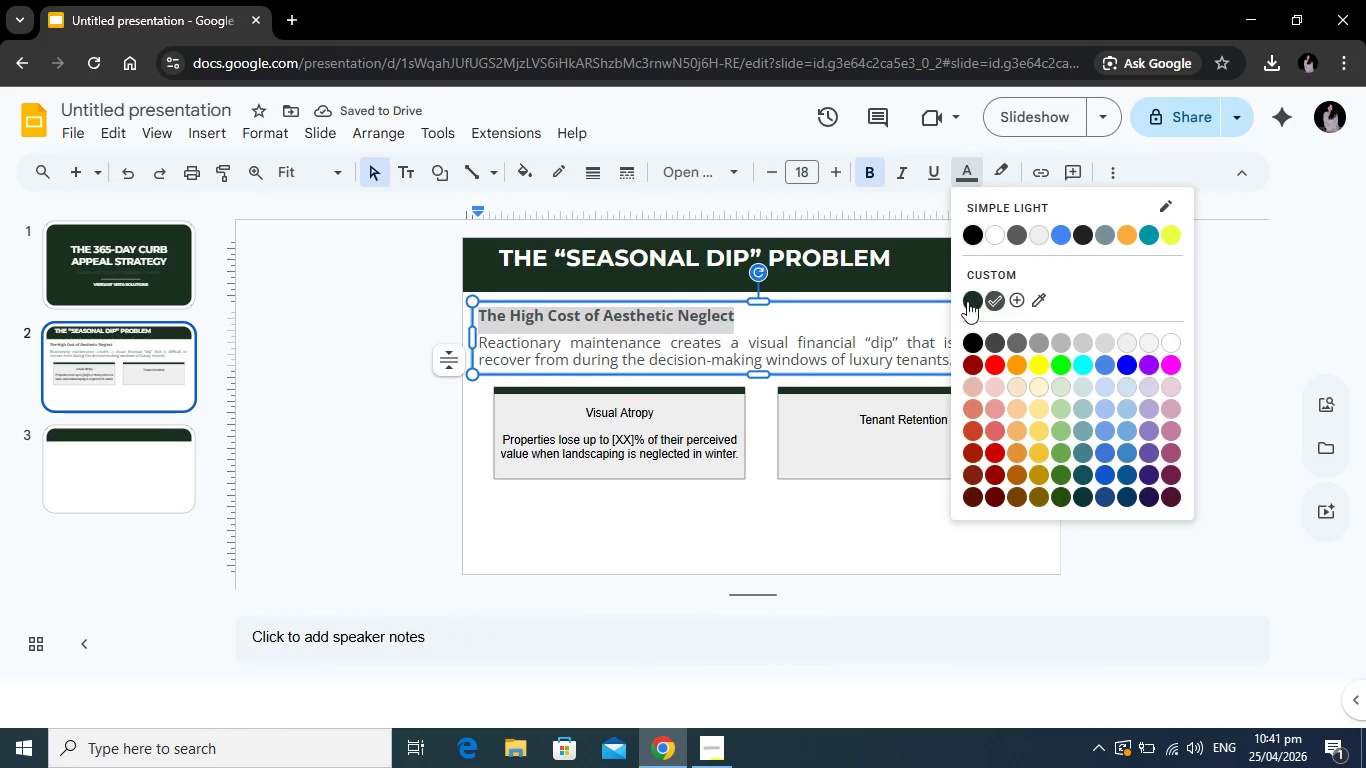 
left_click([967, 301])
 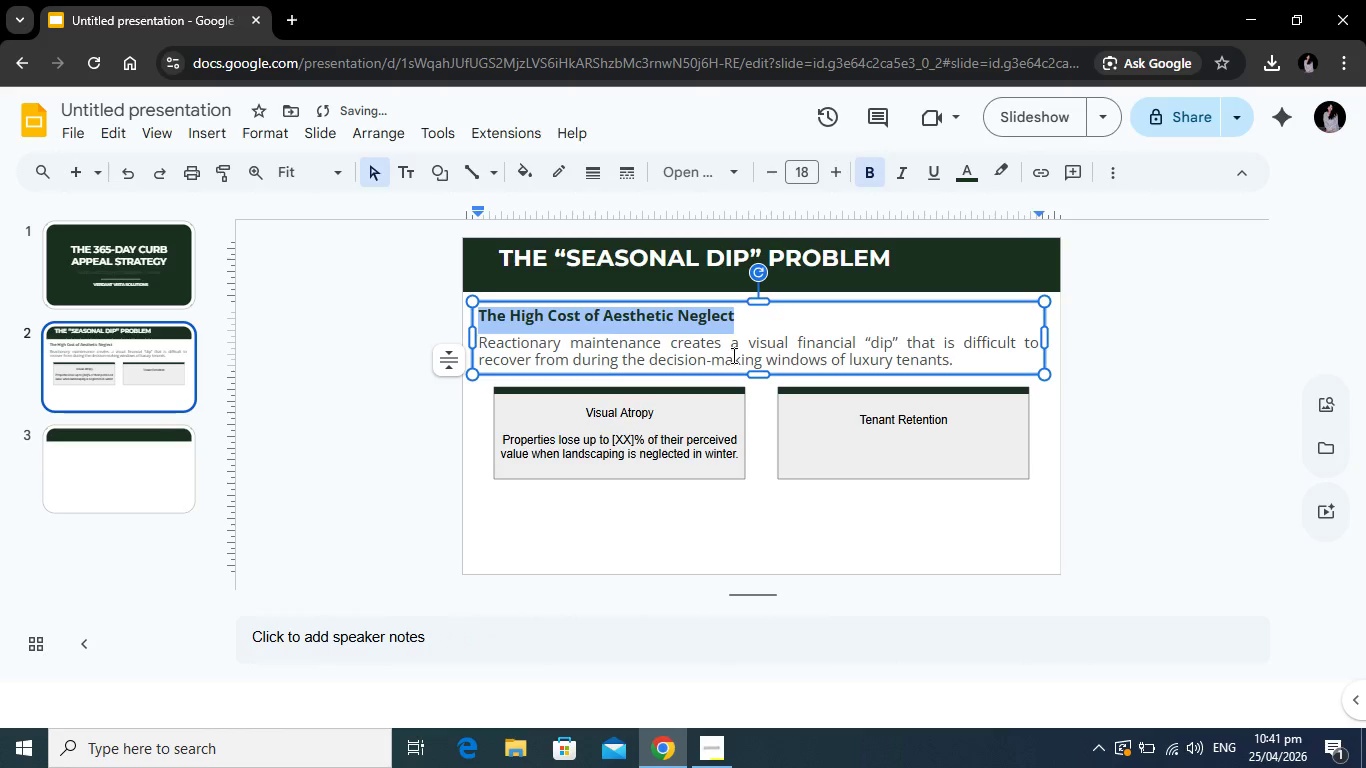 
left_click([732, 355])
 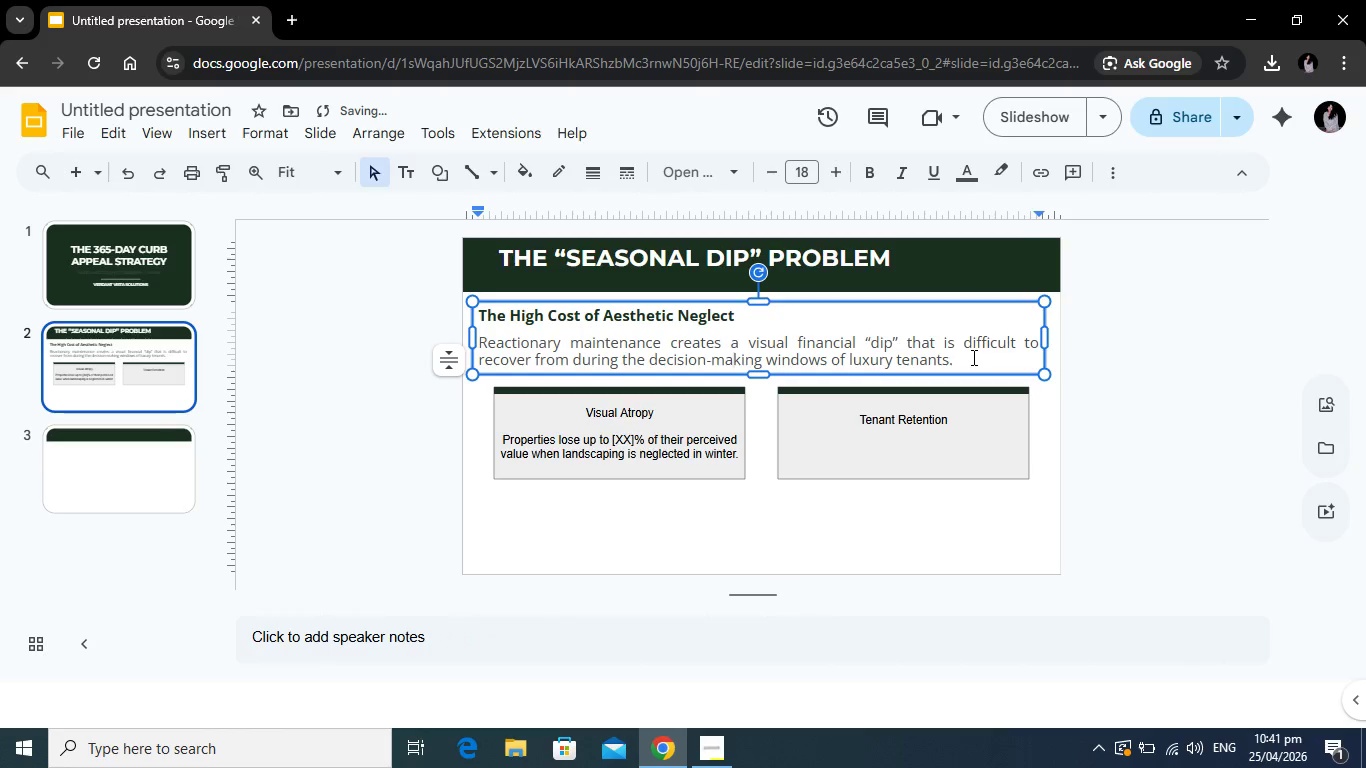 
left_click([972, 357])
 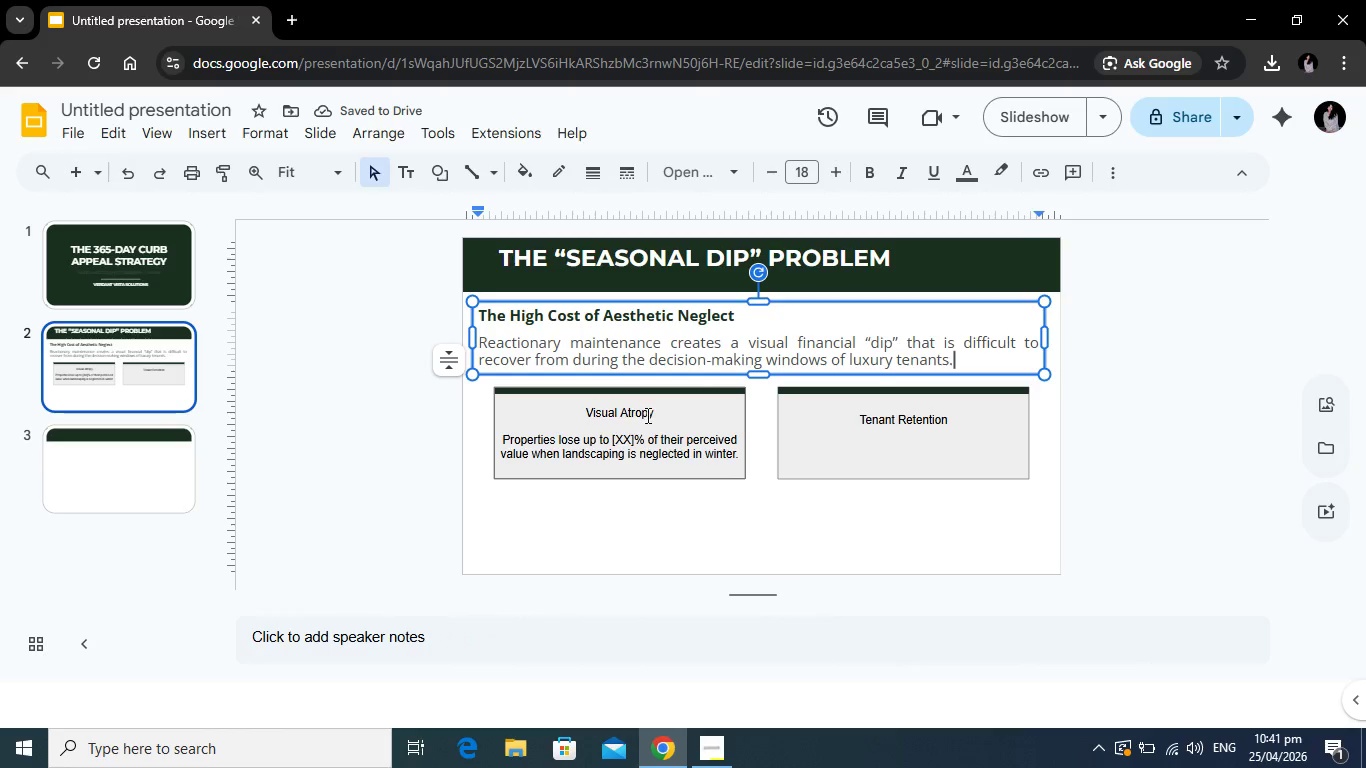 
left_click([646, 418])
 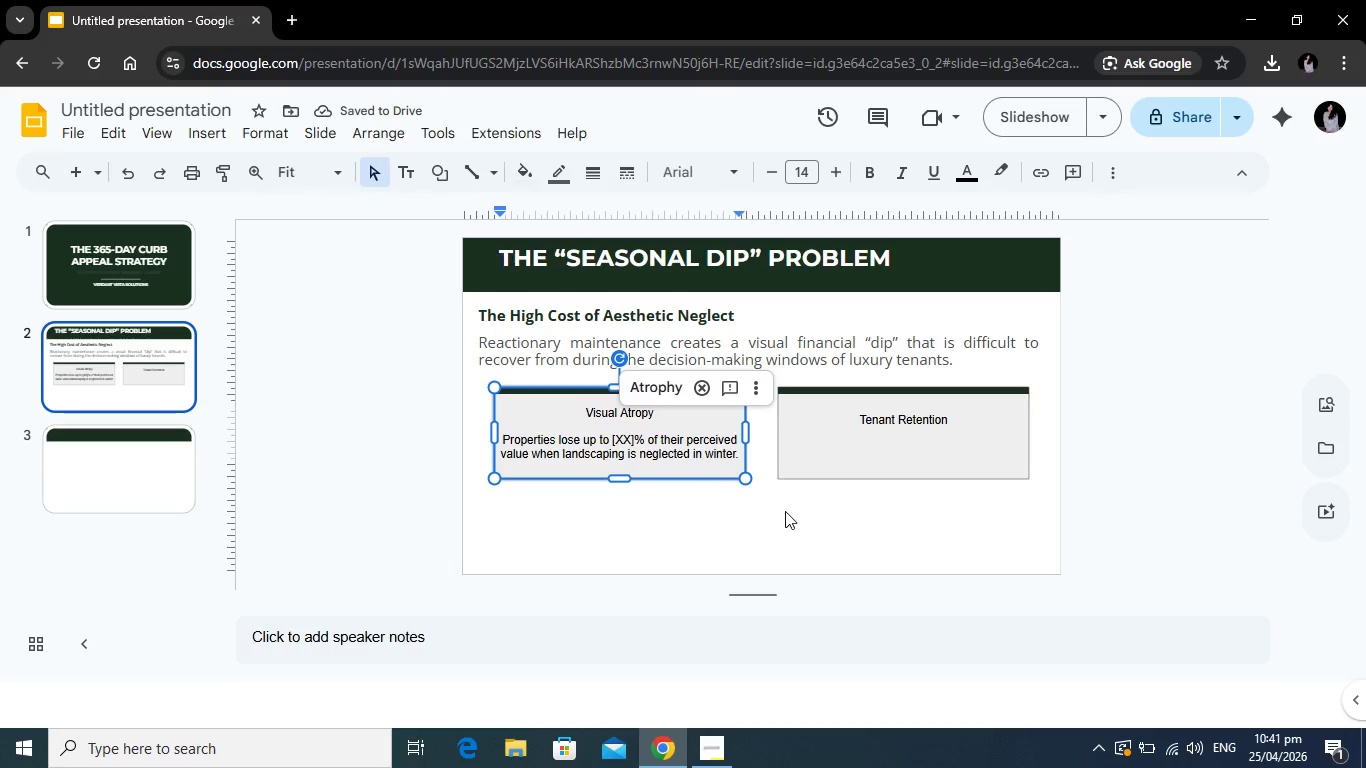 
left_click([785, 512])
 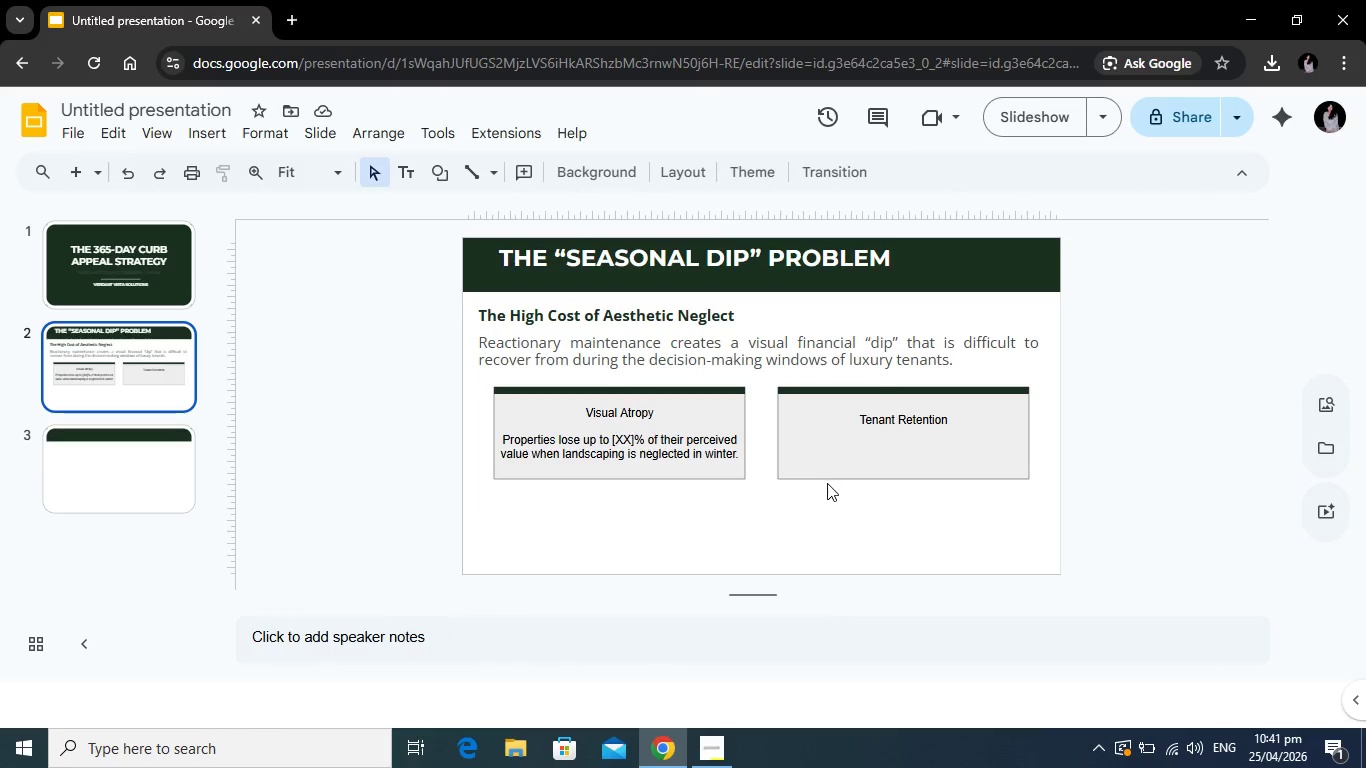 
wait(8.02)
 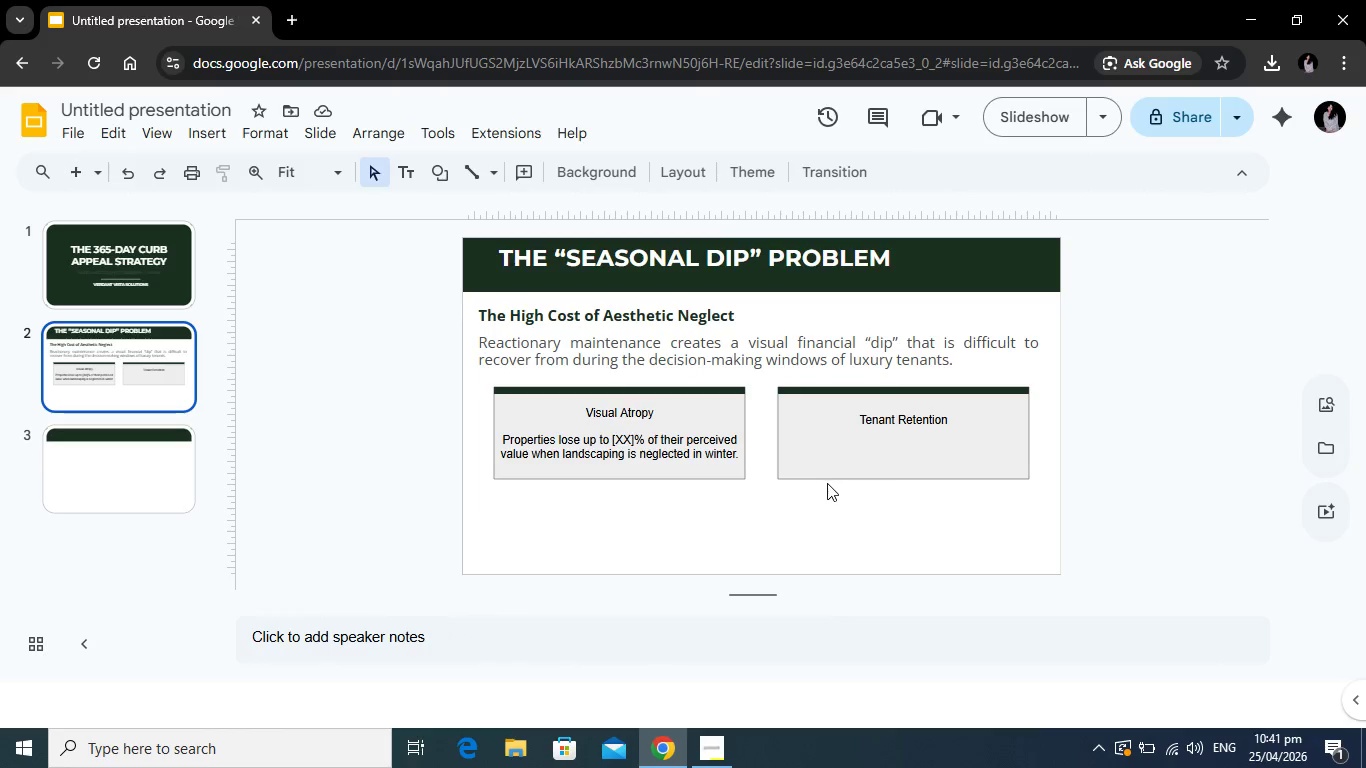 
left_click([724, 458])
 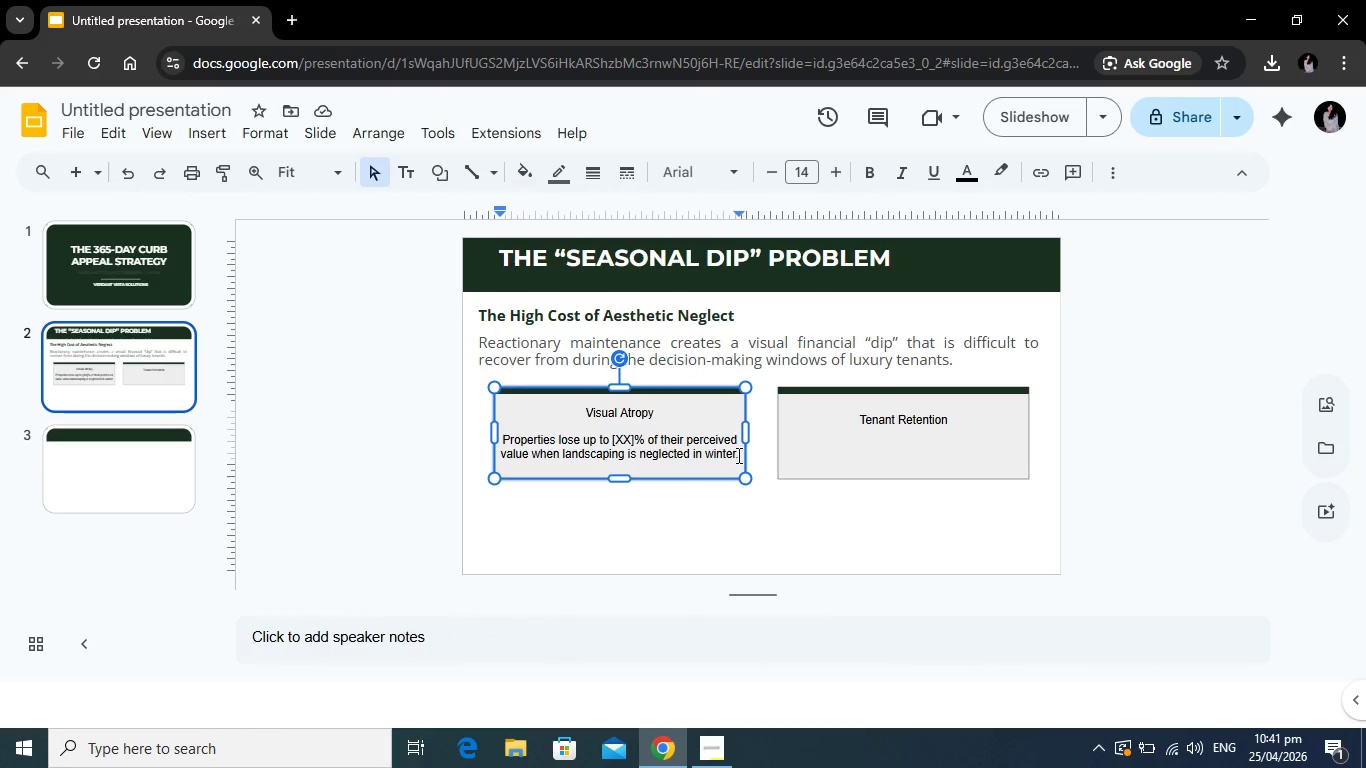 
left_click([737, 455])
 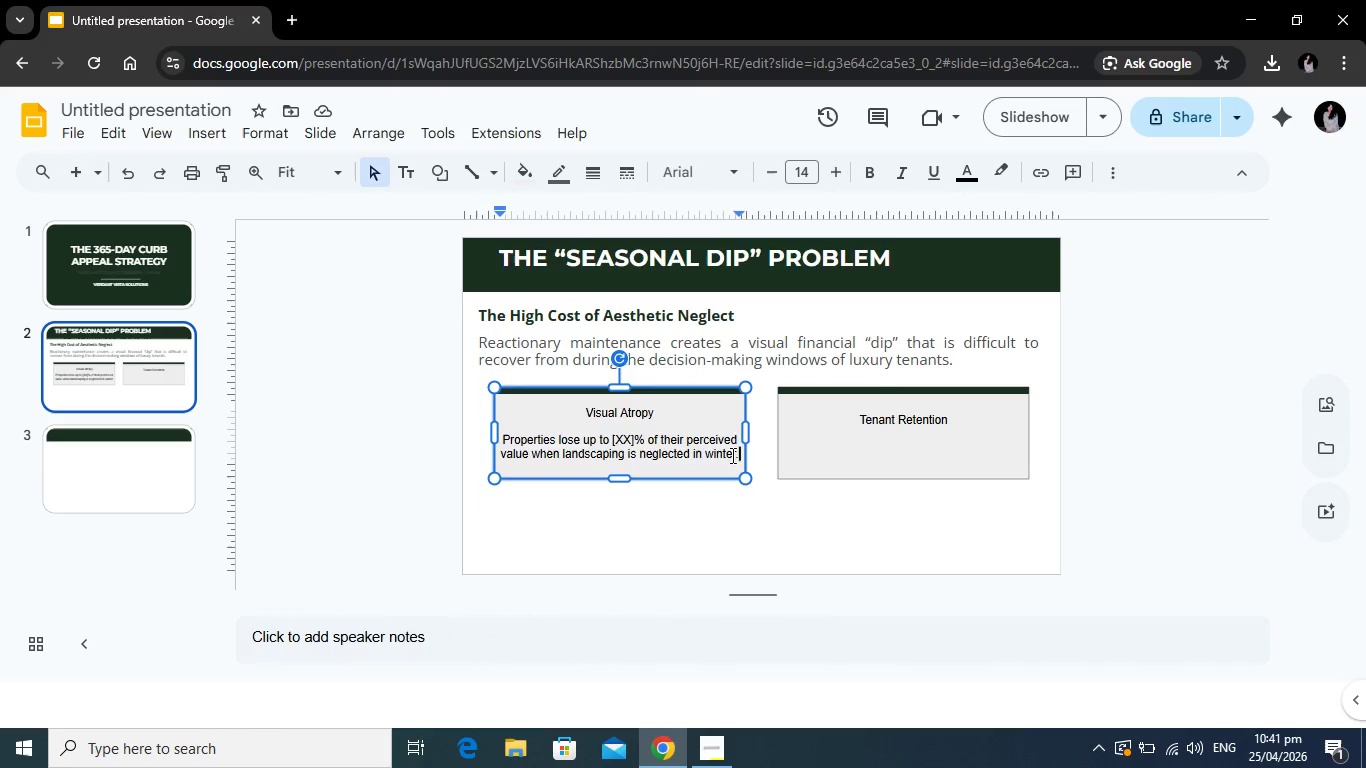 
left_click_drag(start_coordinate=[737, 455], to_coordinate=[514, 438])
 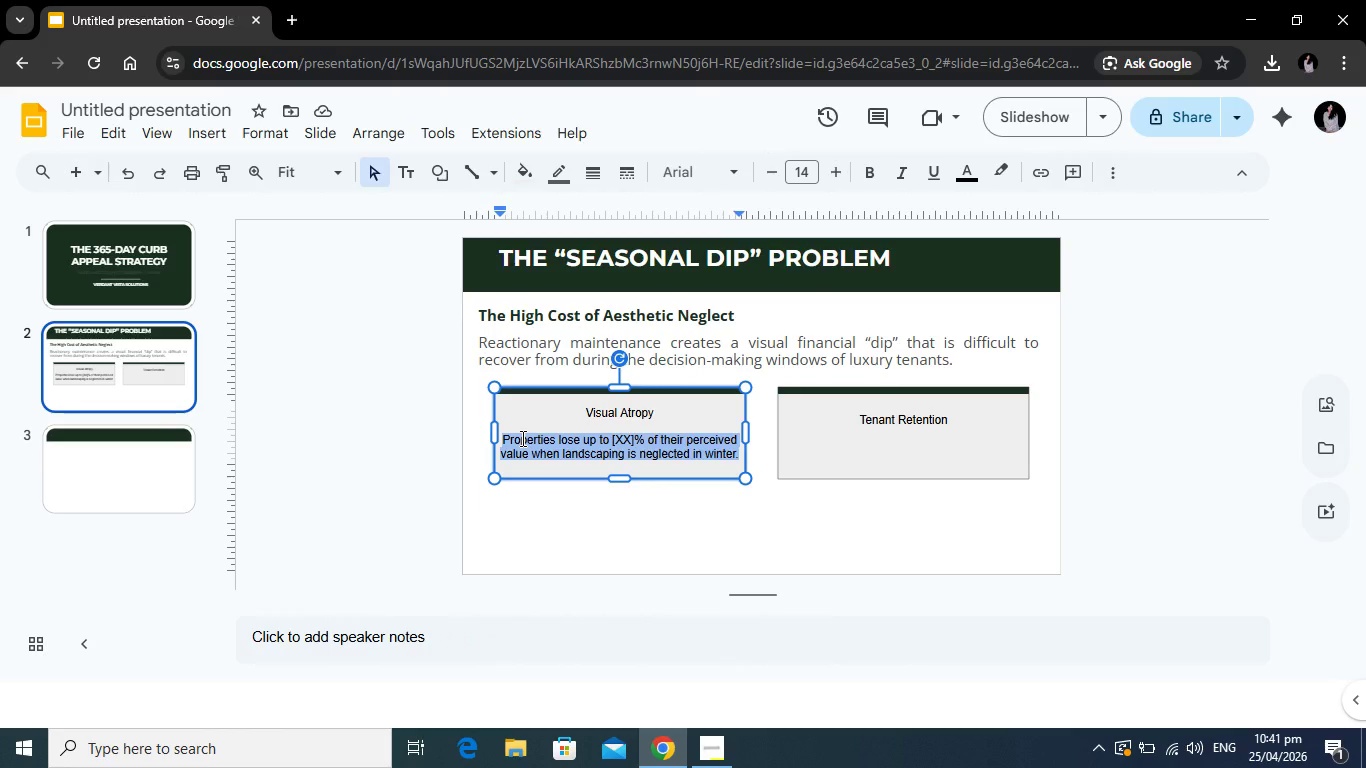 
type(Neglected wind)
key(Backspace)
type(ter lanscaping leads to a [XX]% drop in the "first Impression" scores.)
 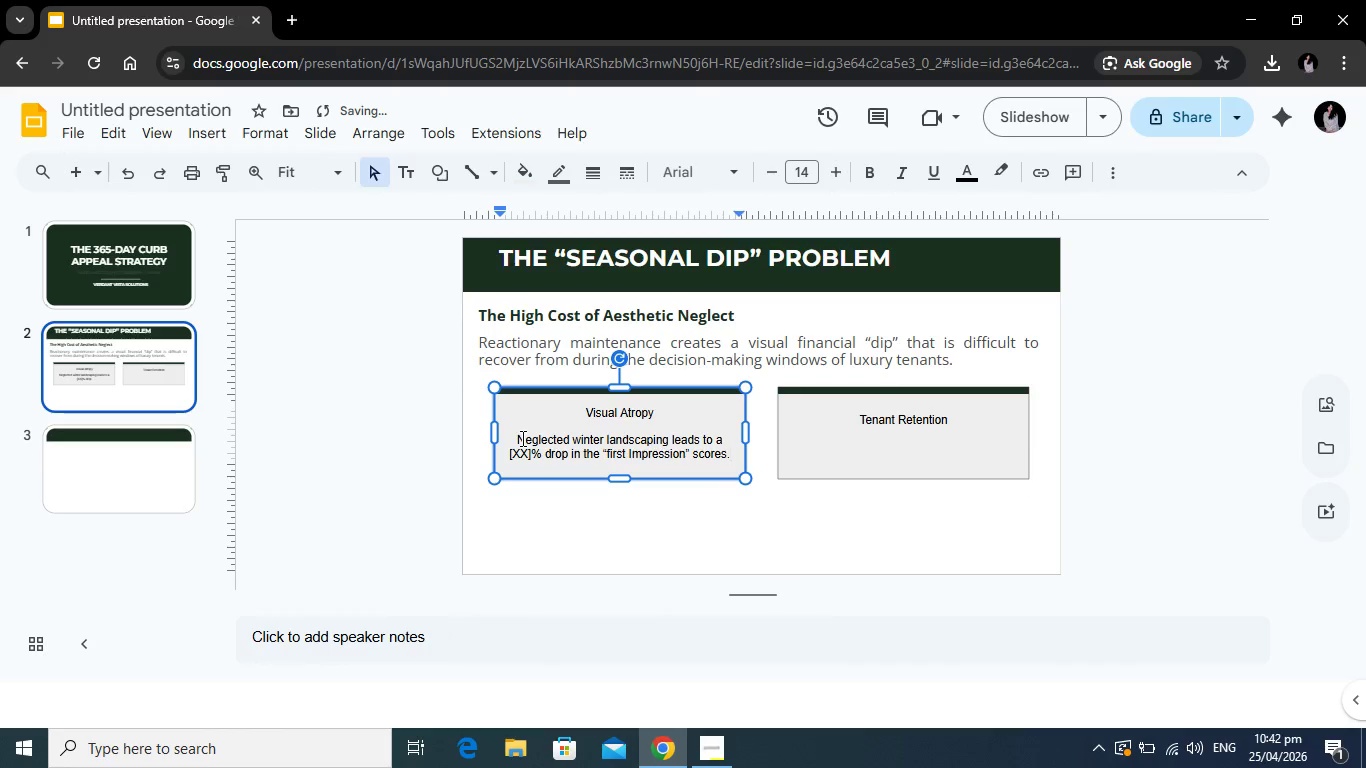 
left_click([610, 451])
 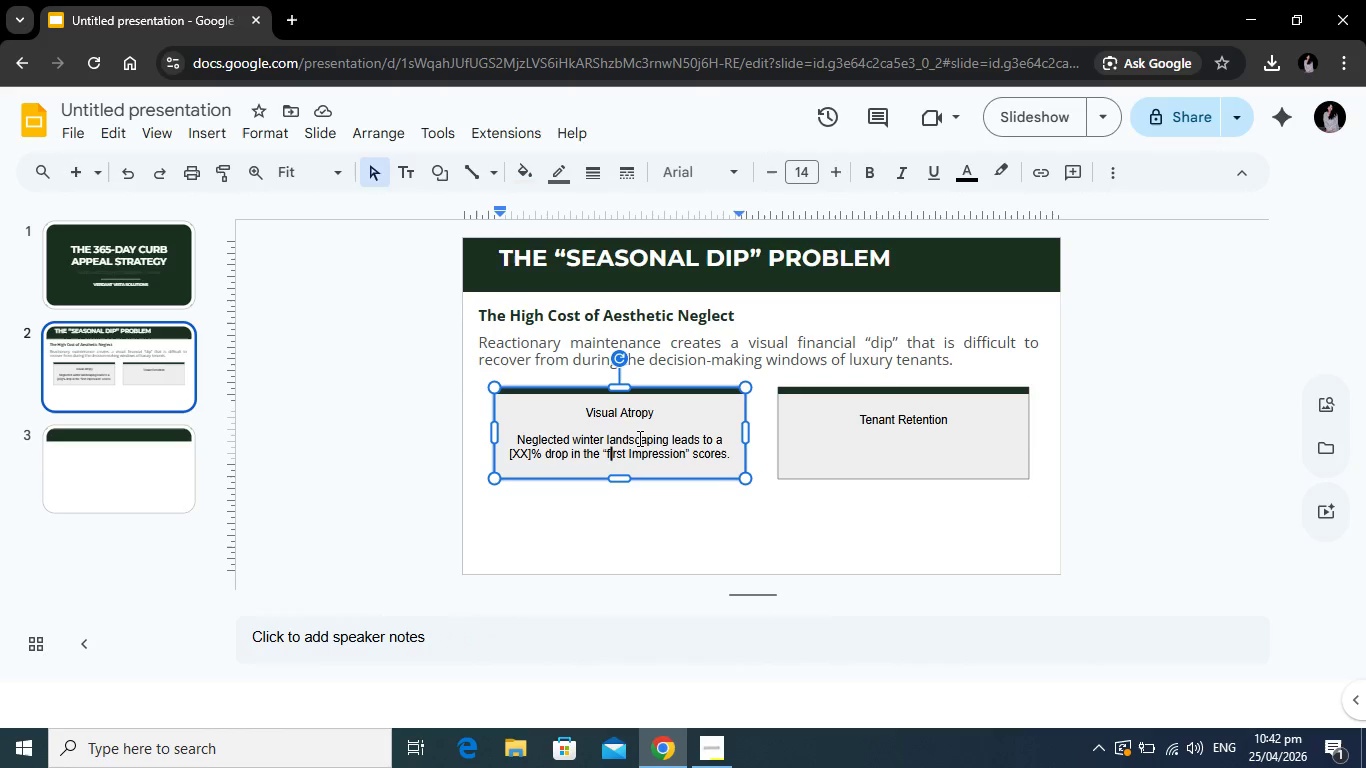 
key(Backspace)
 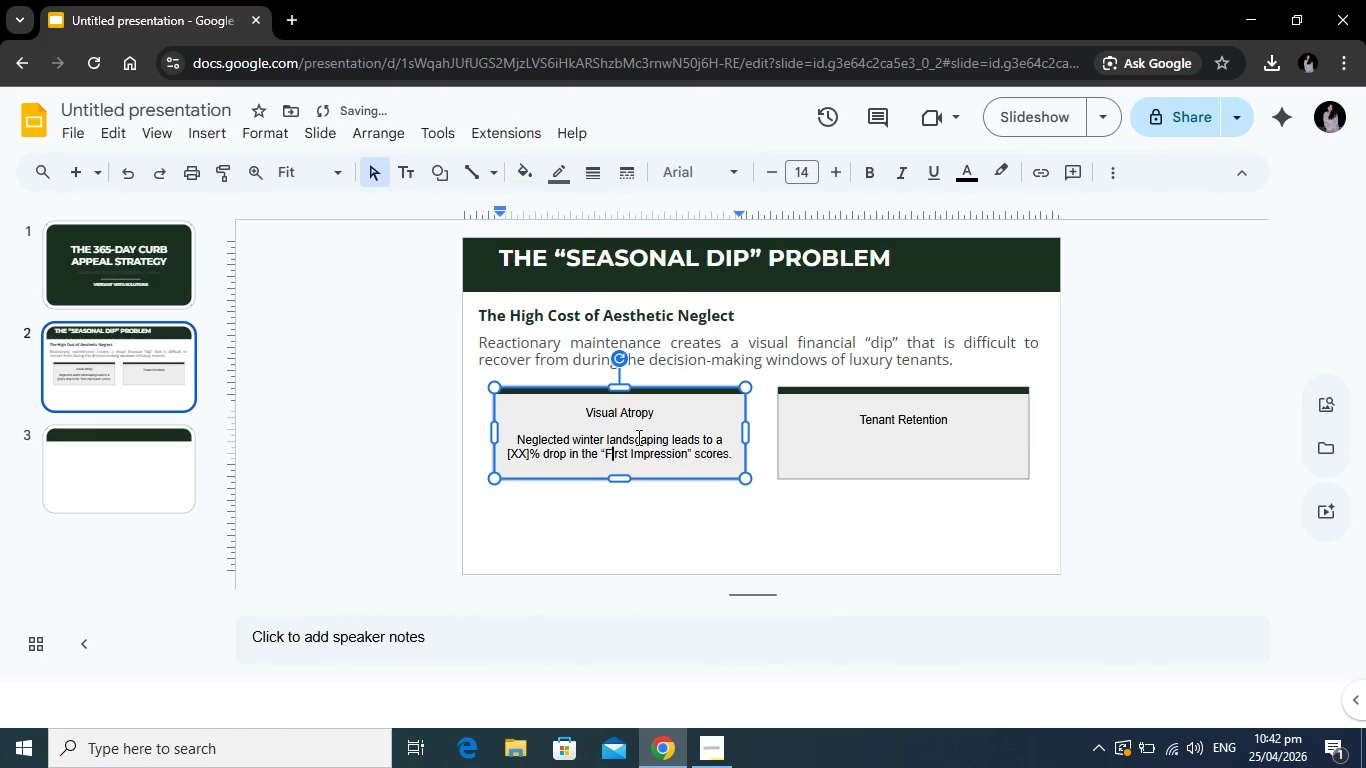 
key(Shift+ShiftRight)
 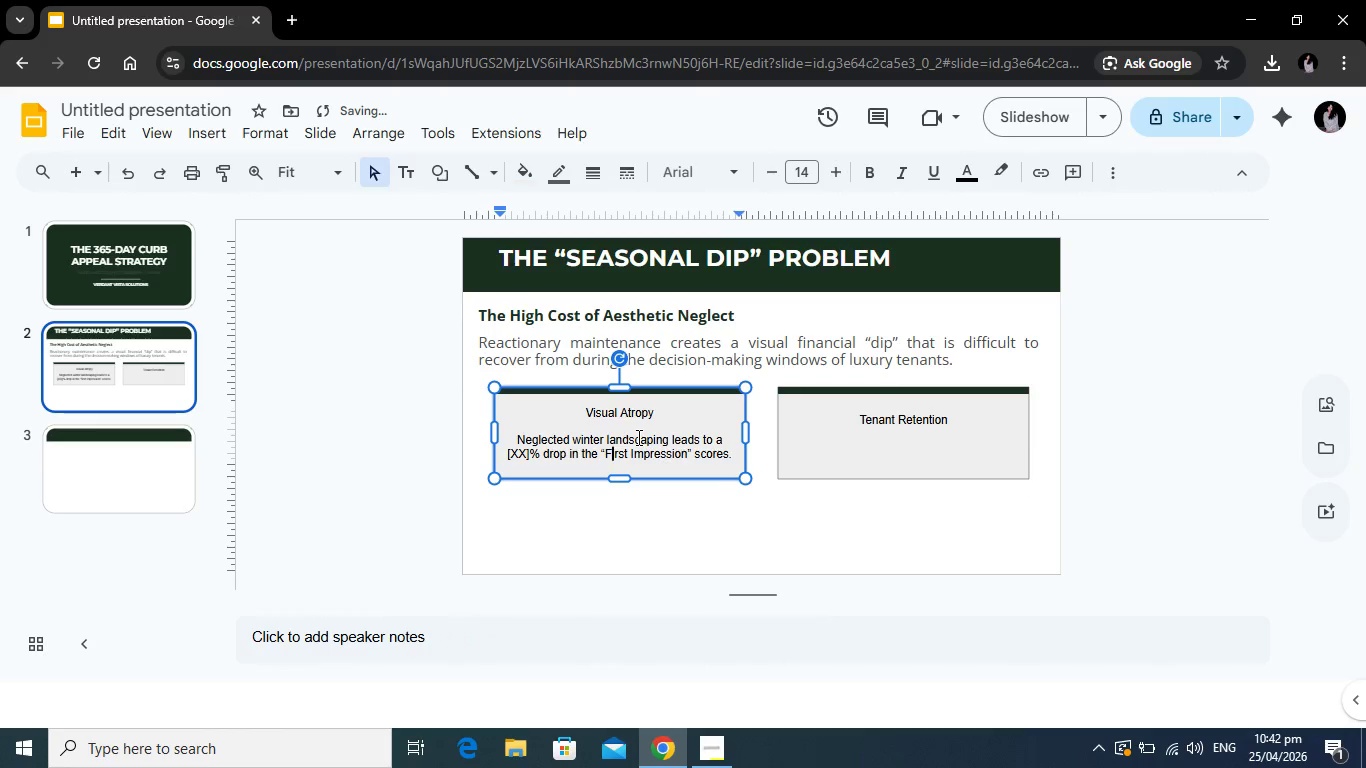 
key(Shift+F)
 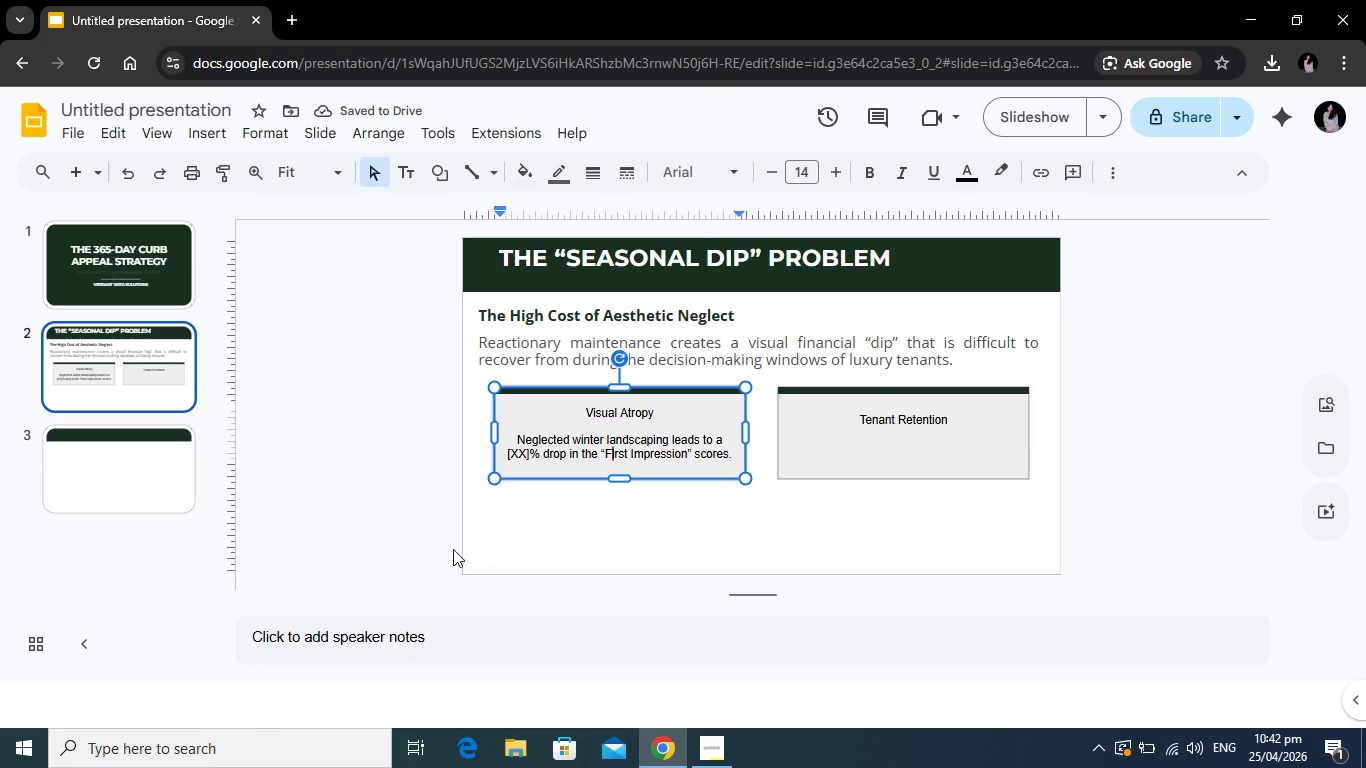 
wait(8.7)
 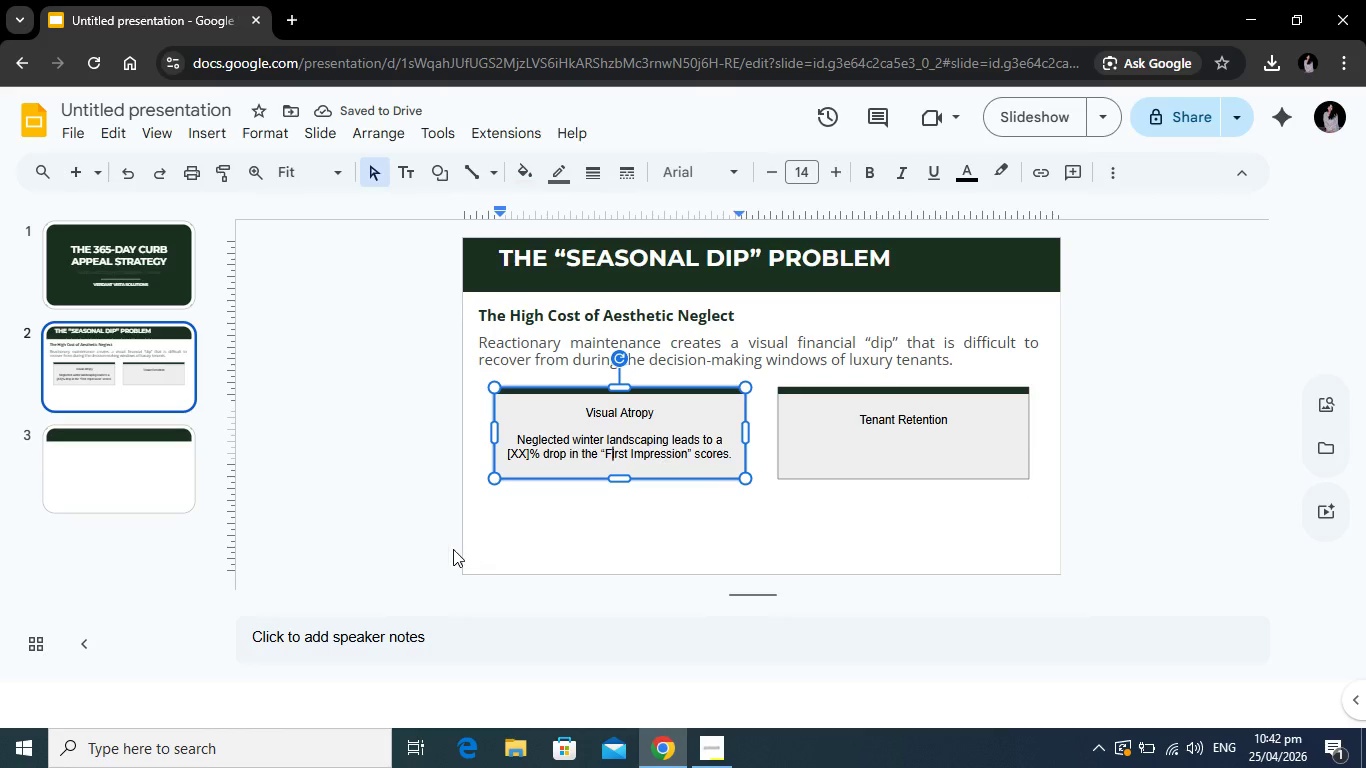 
left_click_drag(start_coordinate=[731, 455], to_coordinate=[514, 442])
 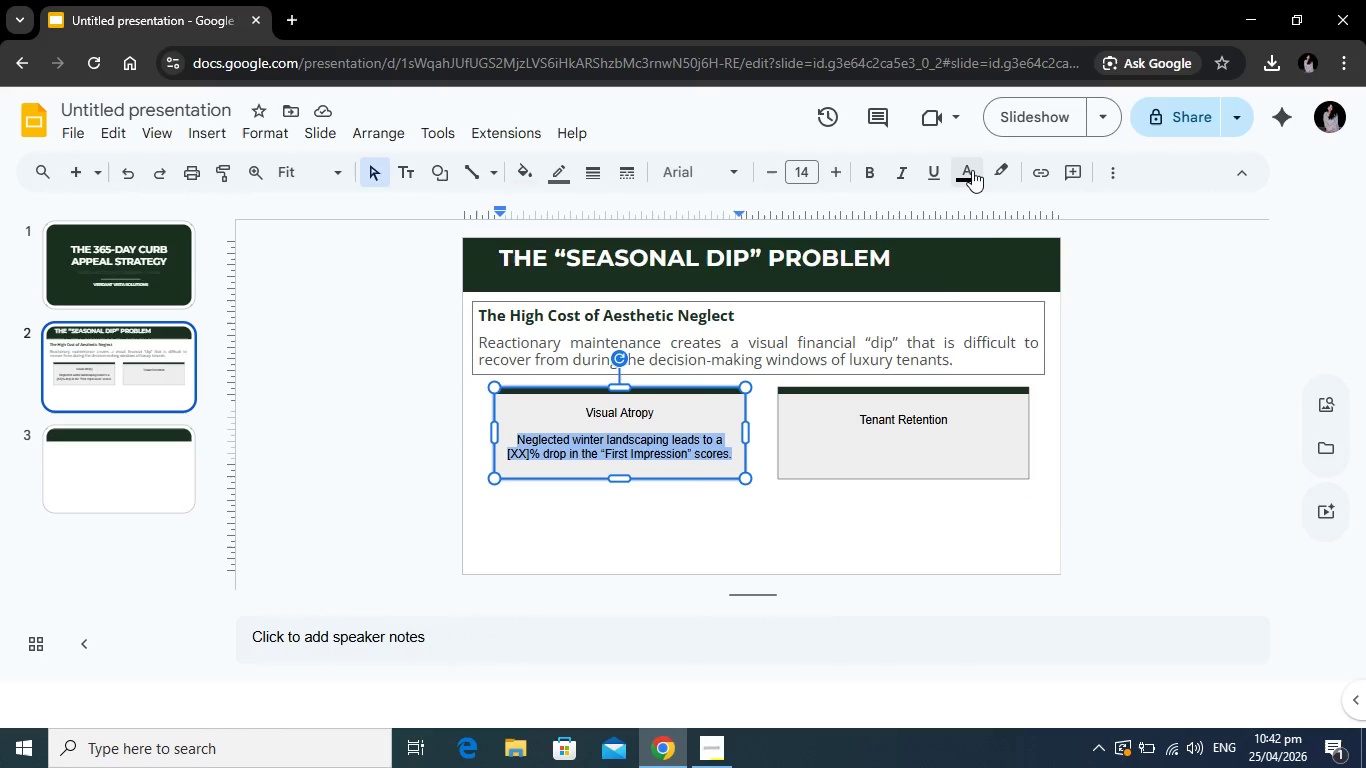 
left_click([972, 170])
 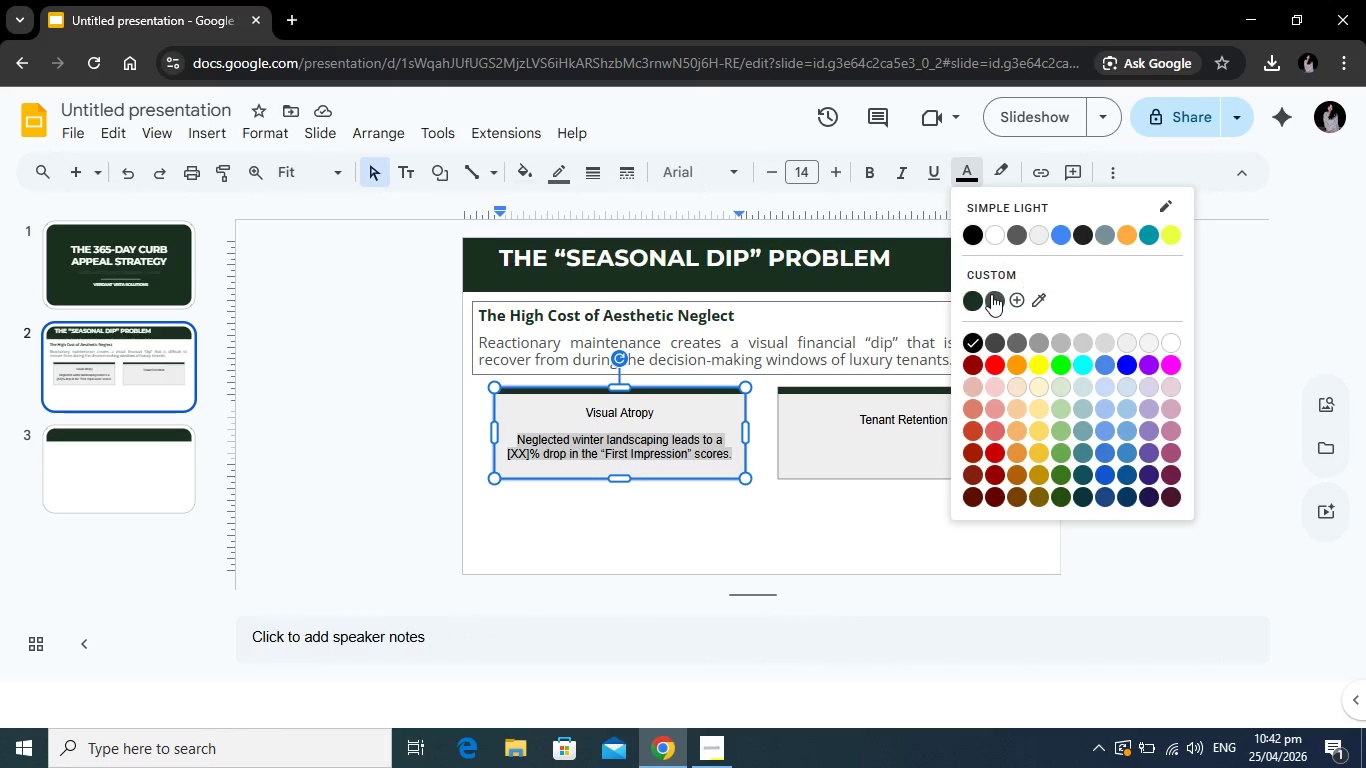 
left_click([991, 294])
 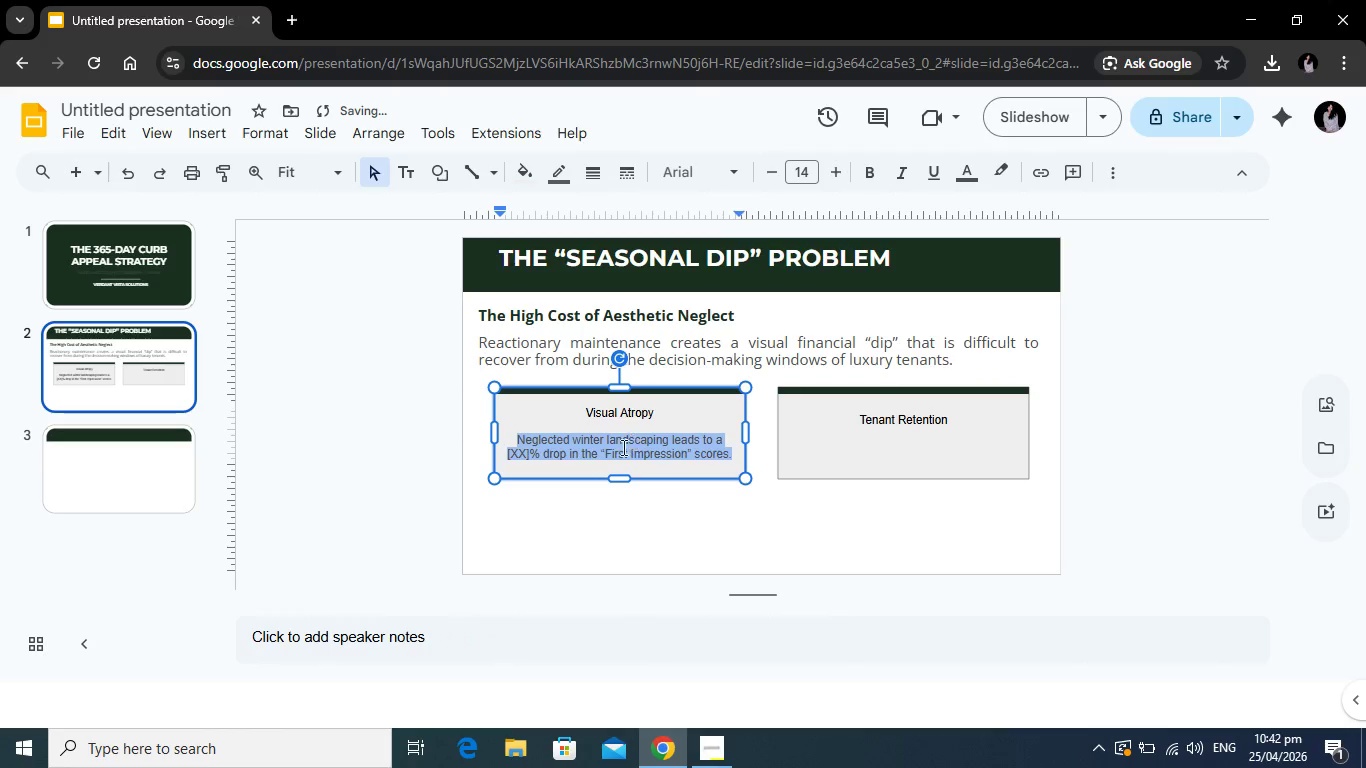 
left_click([620, 448])
 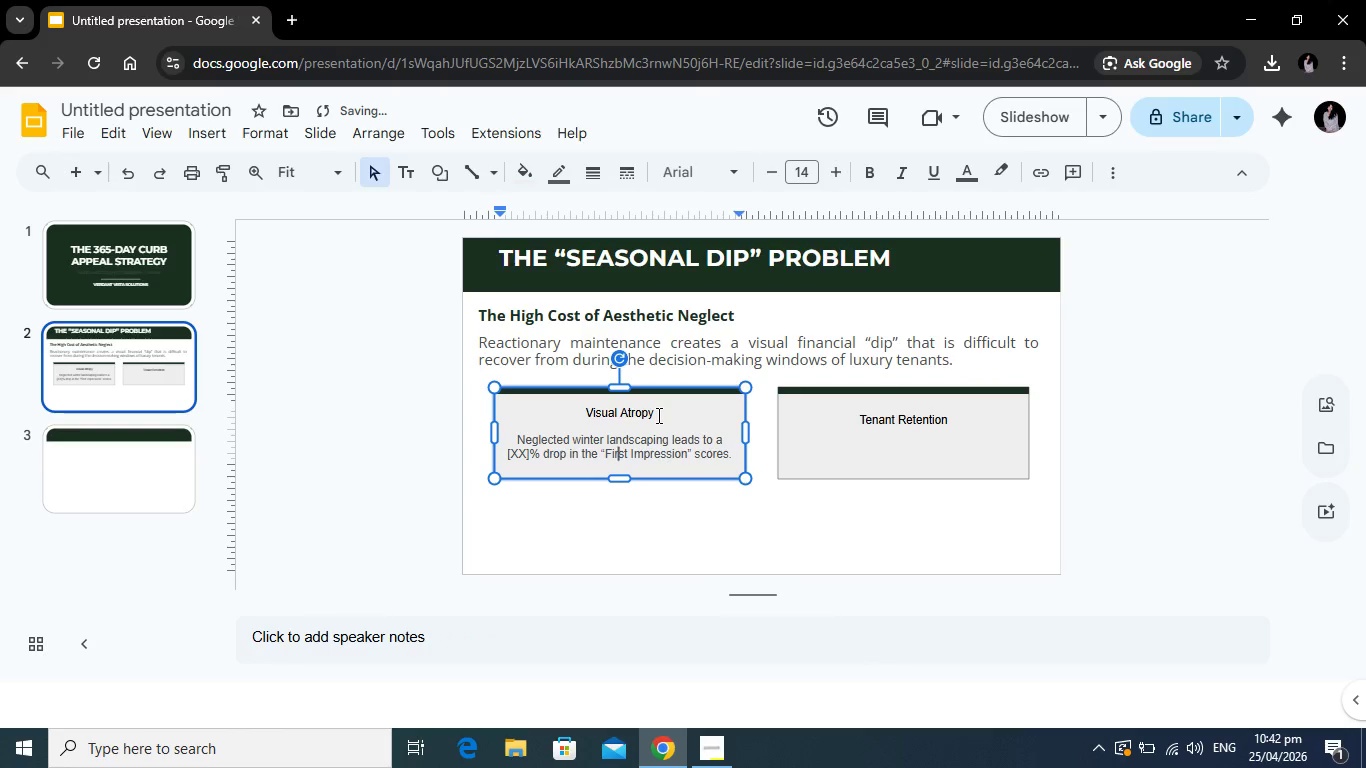 
left_click_drag(start_coordinate=[657, 415], to_coordinate=[585, 414])
 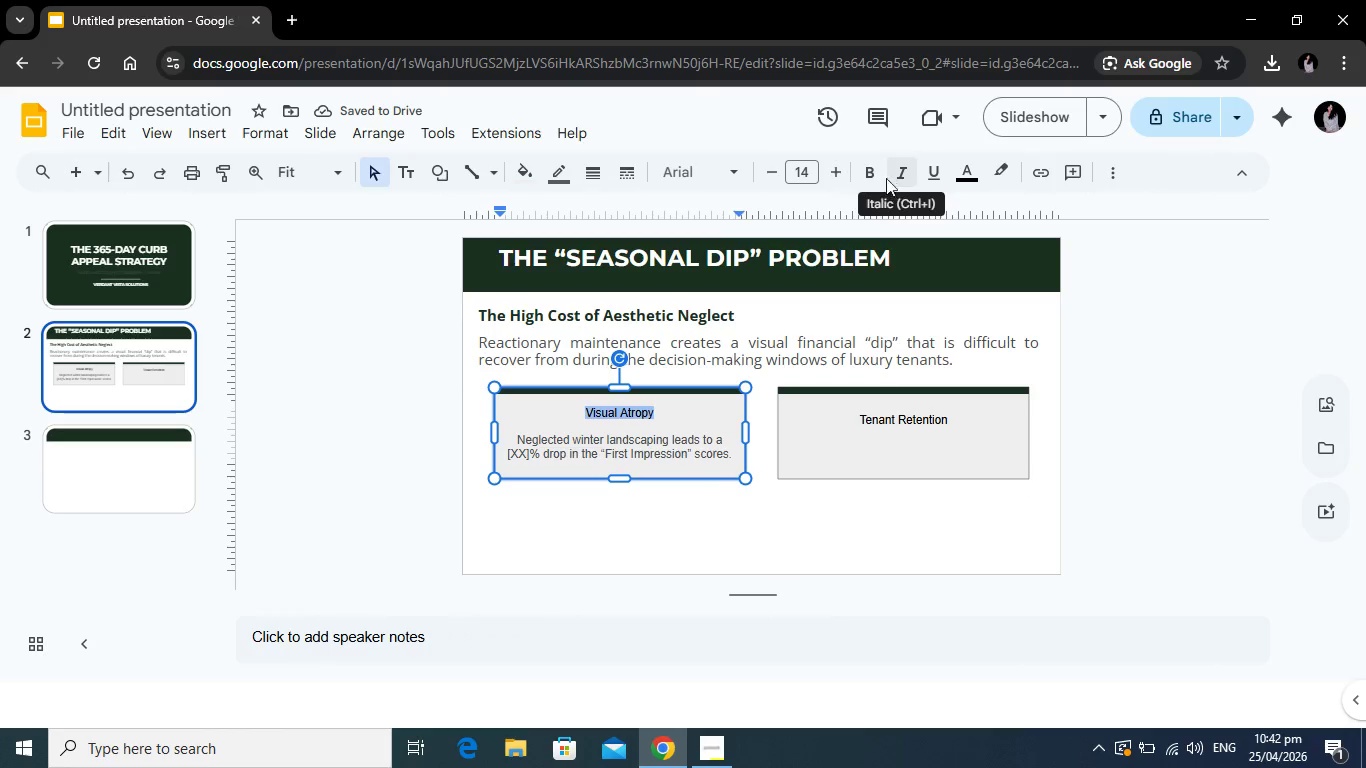 
left_click([968, 170])
 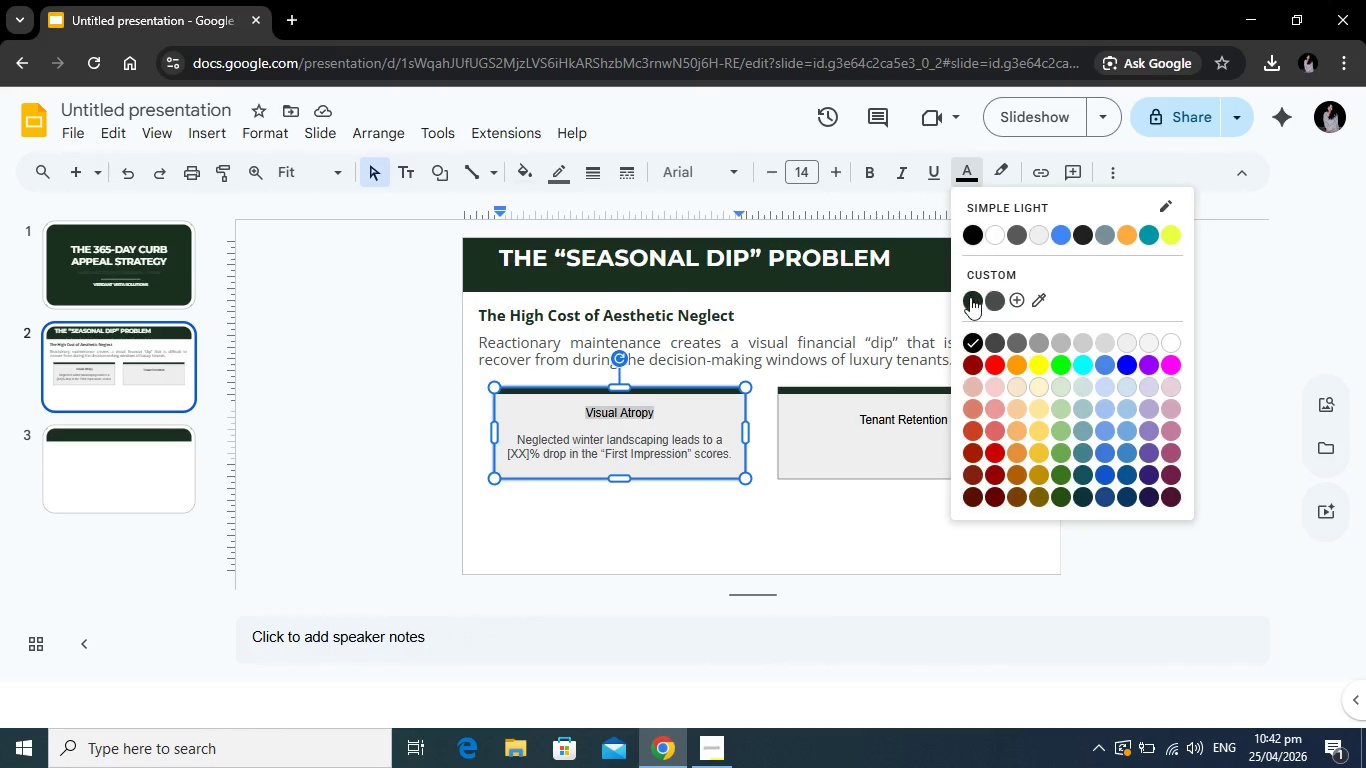 
left_click([970, 297])
 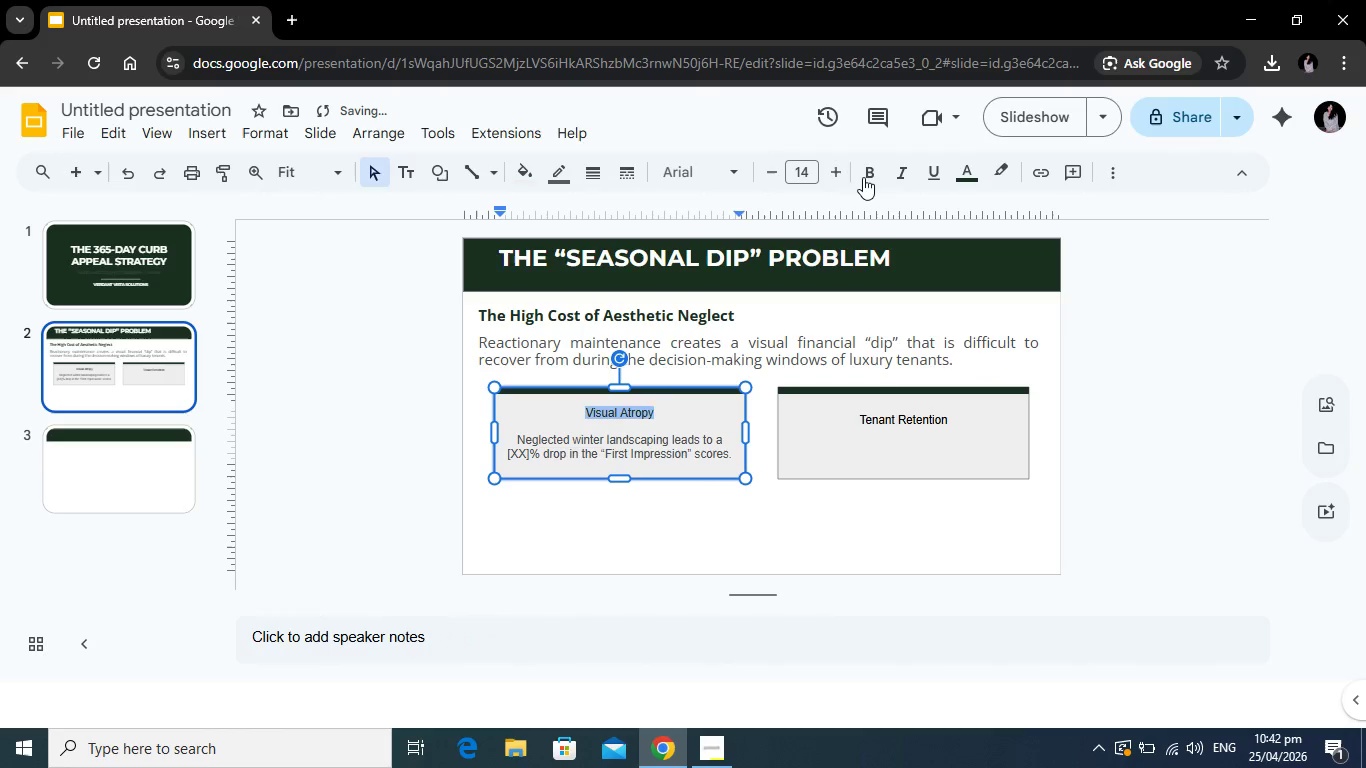 
left_click([863, 177])
 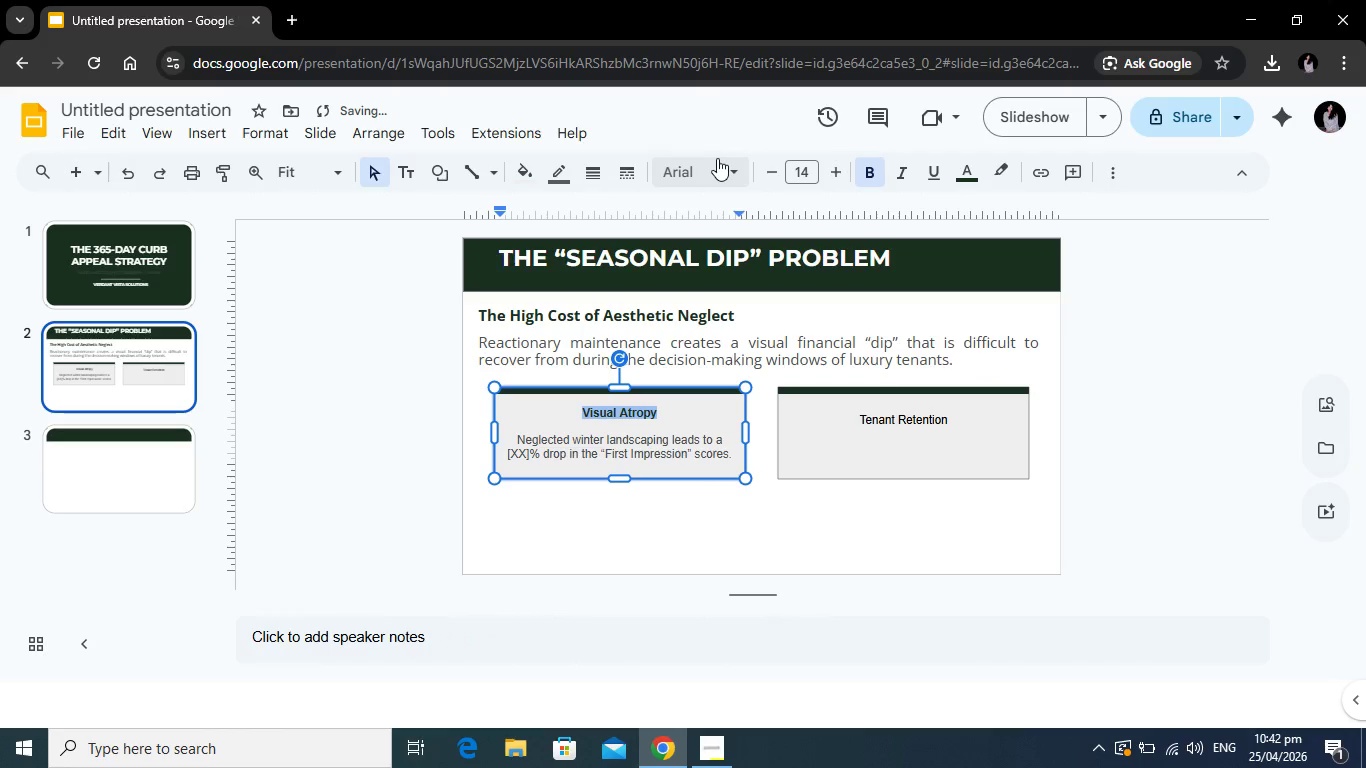 
left_click([717, 158])
 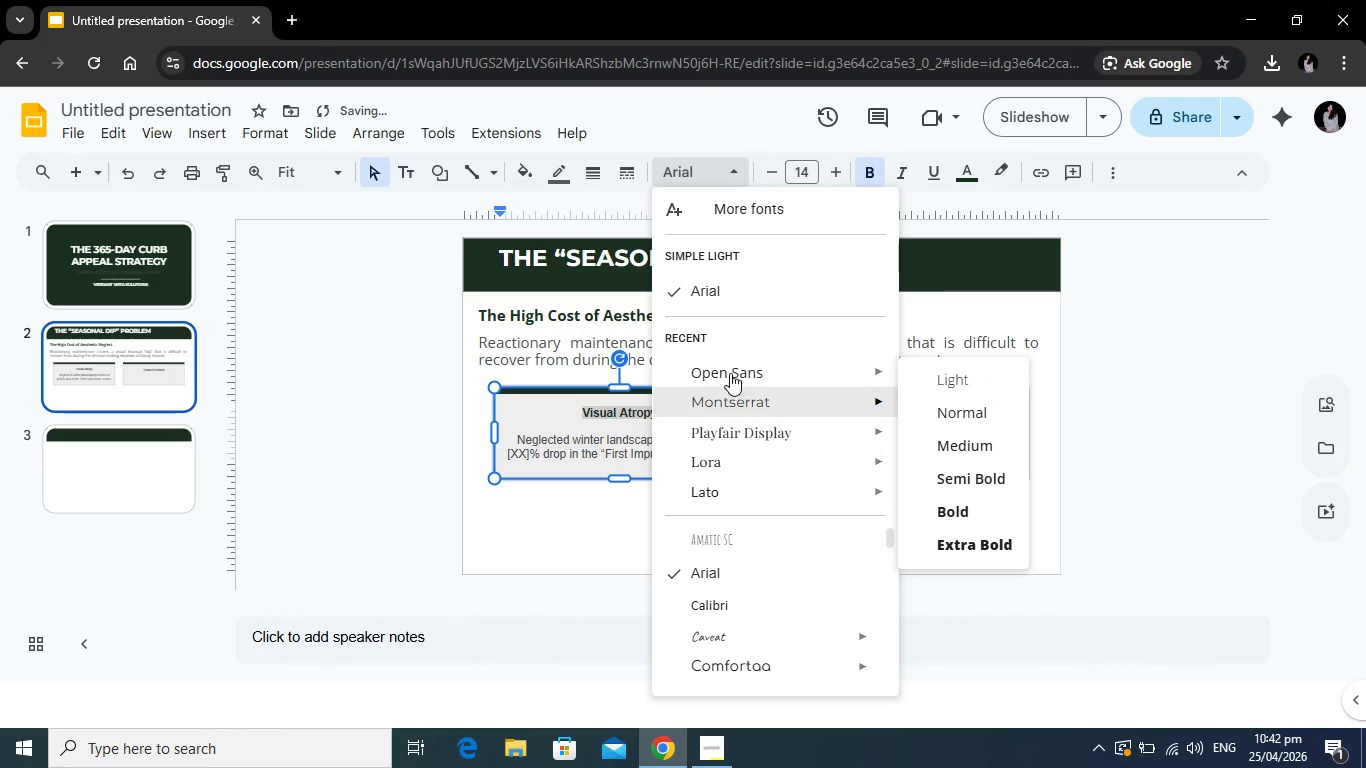 
left_click([730, 373])
 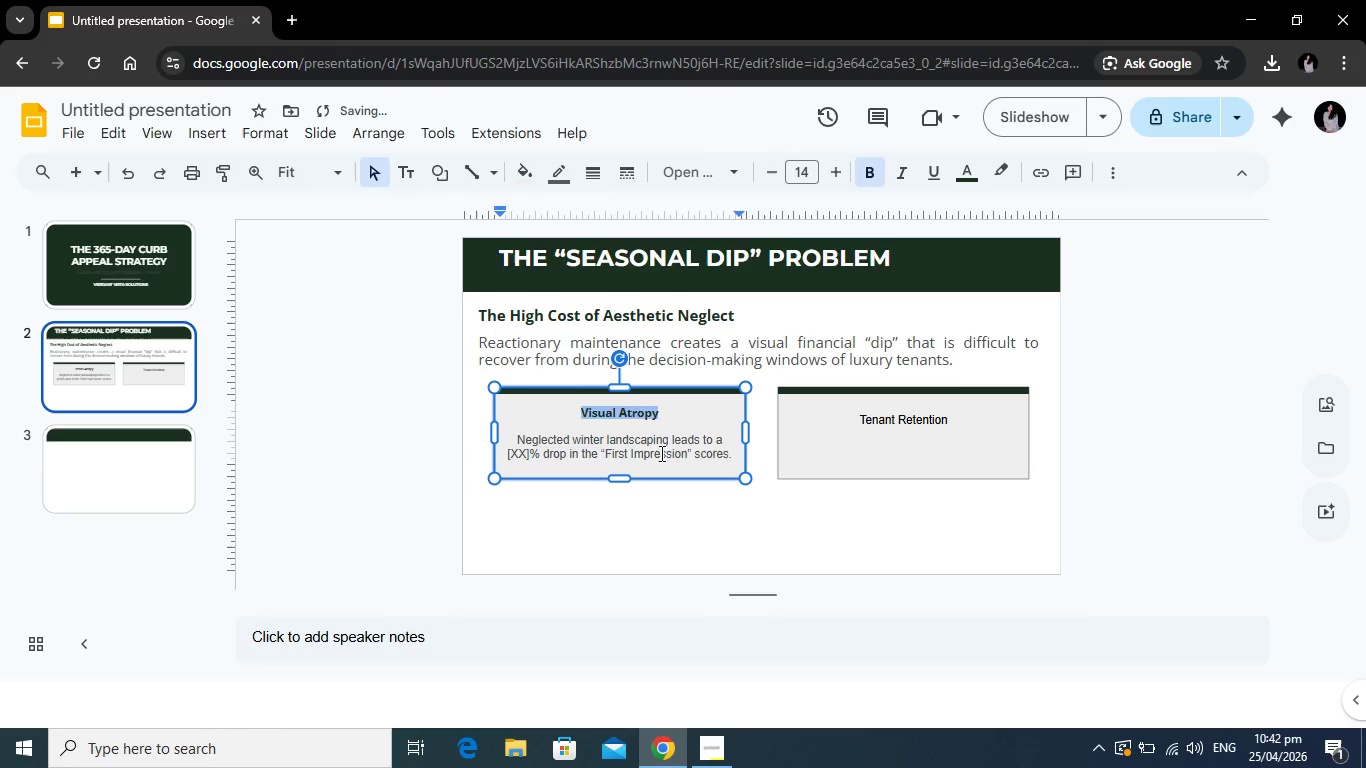 
left_click([660, 453])
 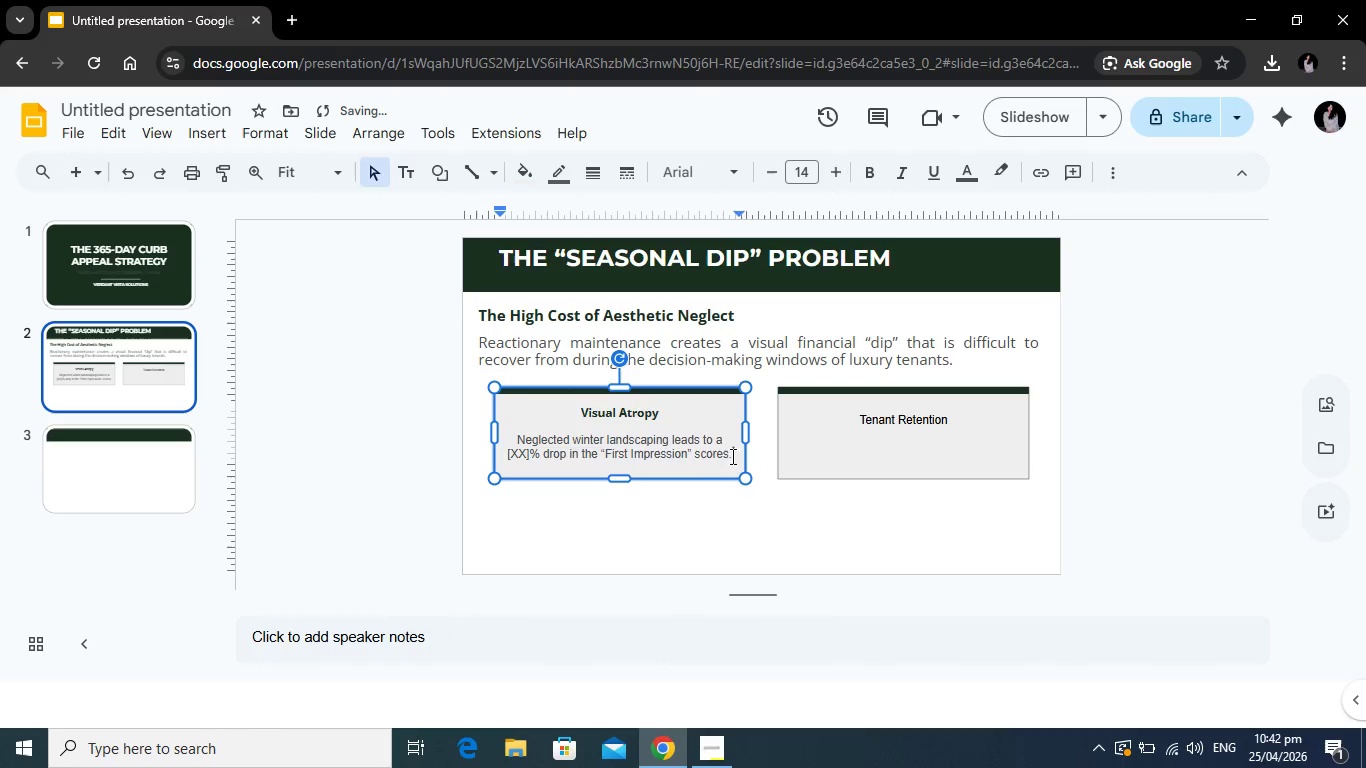 
left_click_drag(start_coordinate=[731, 456], to_coordinate=[516, 442])
 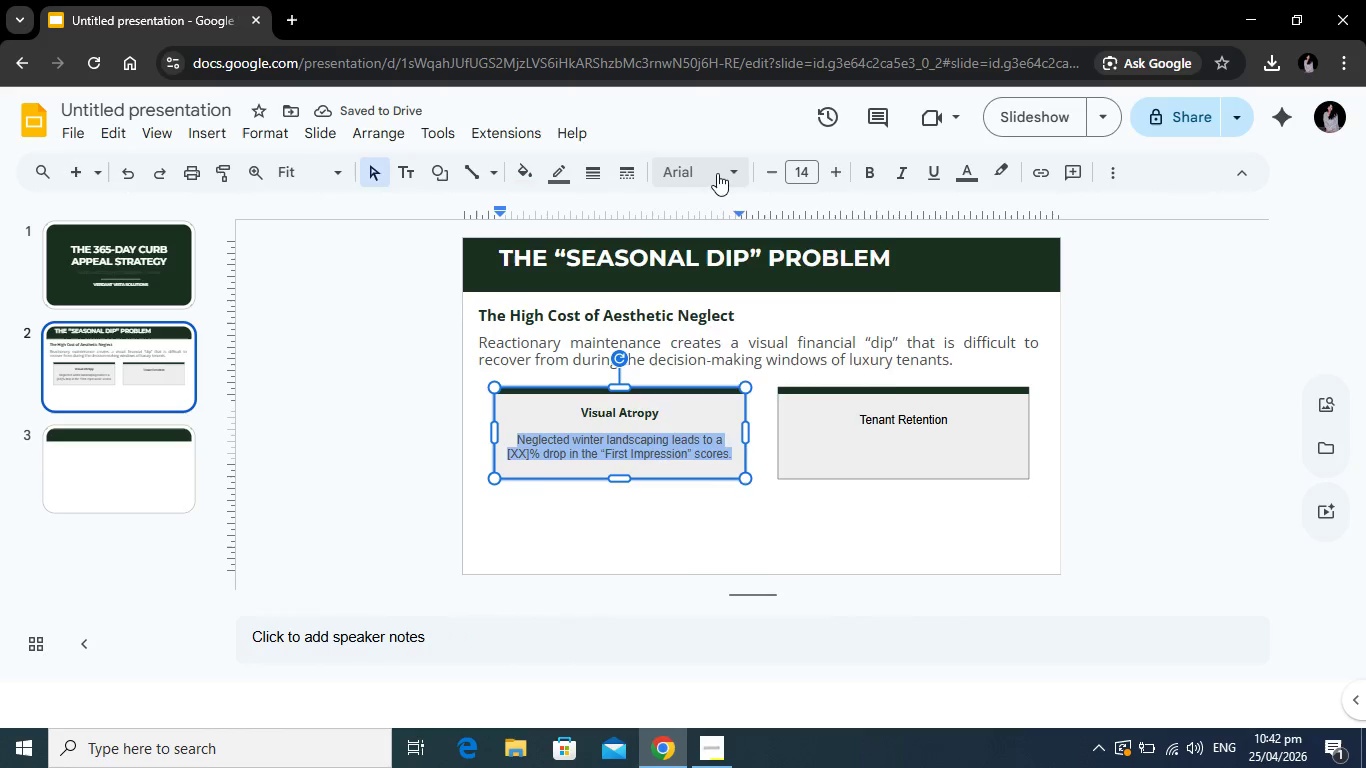 
left_click([717, 173])
 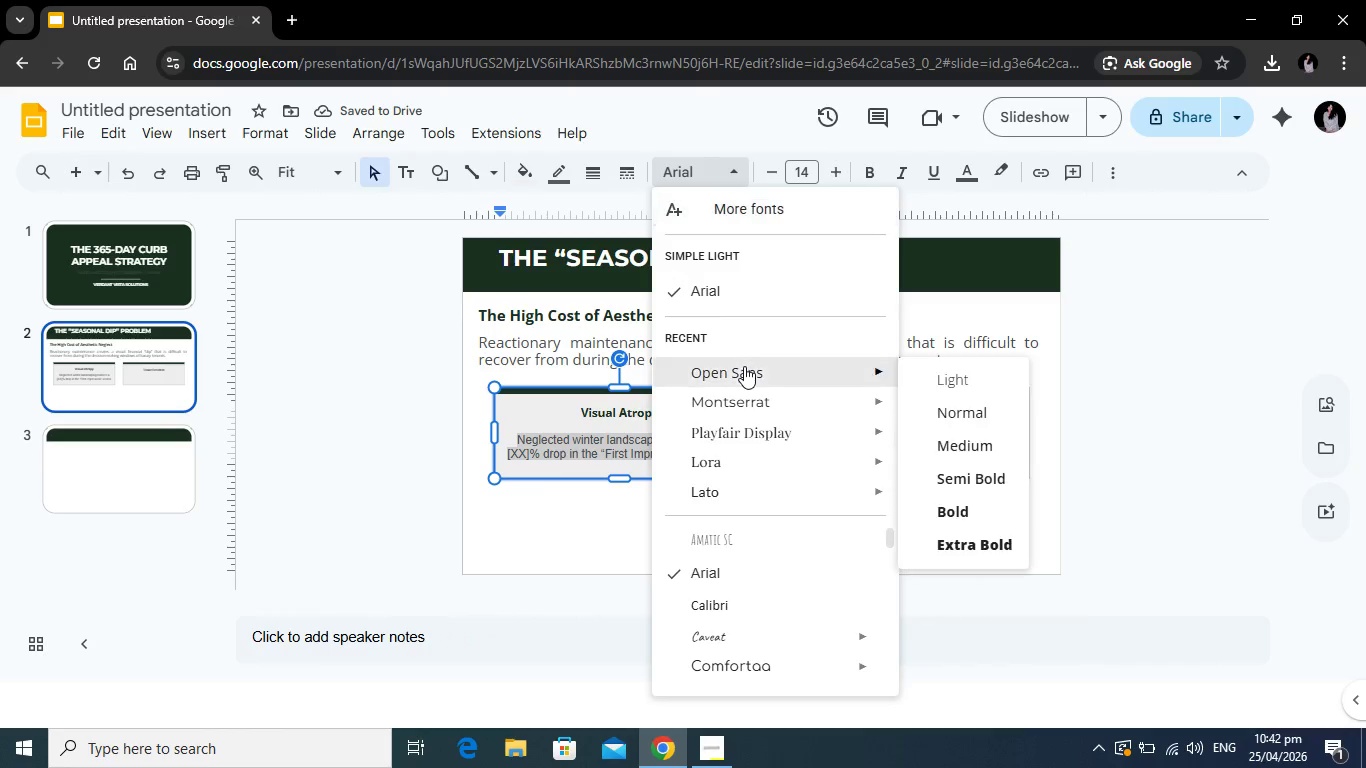 
left_click([744, 366])
 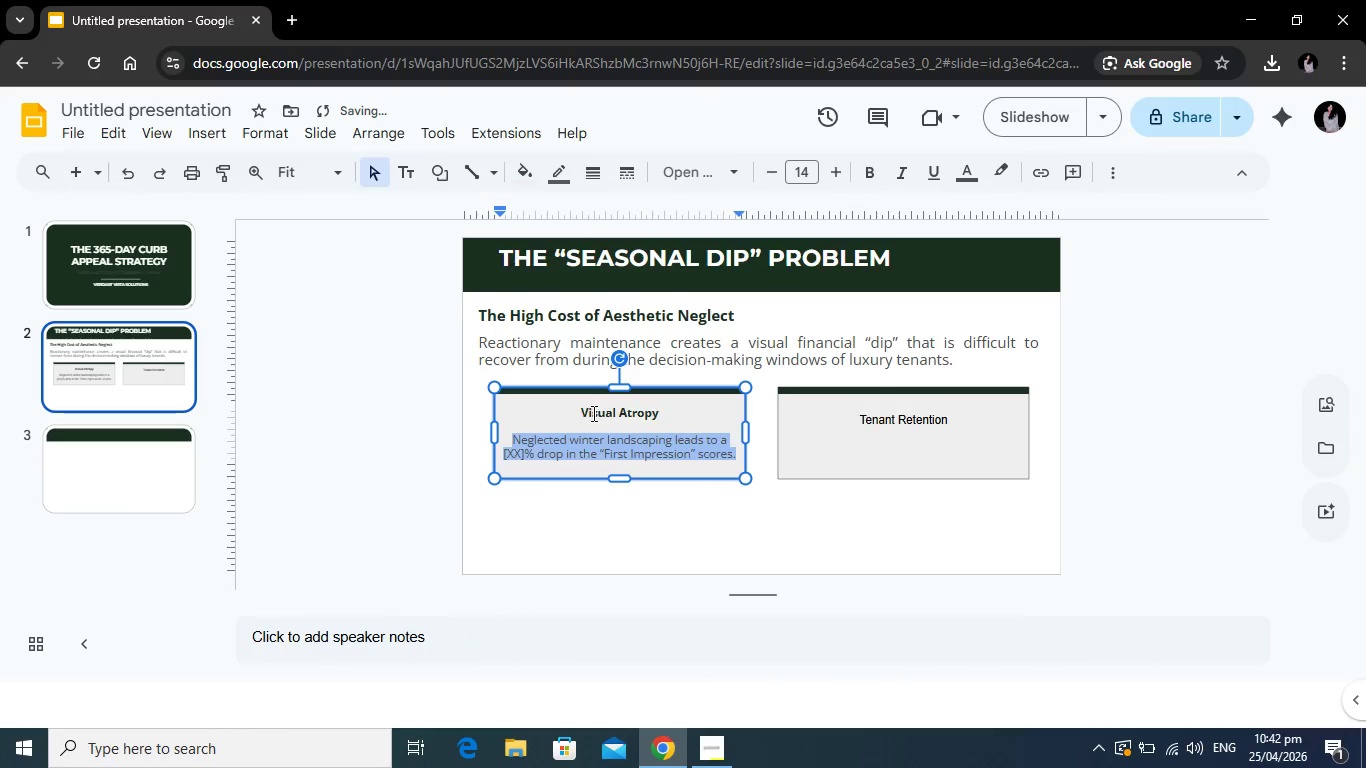 
left_click([589, 413])
 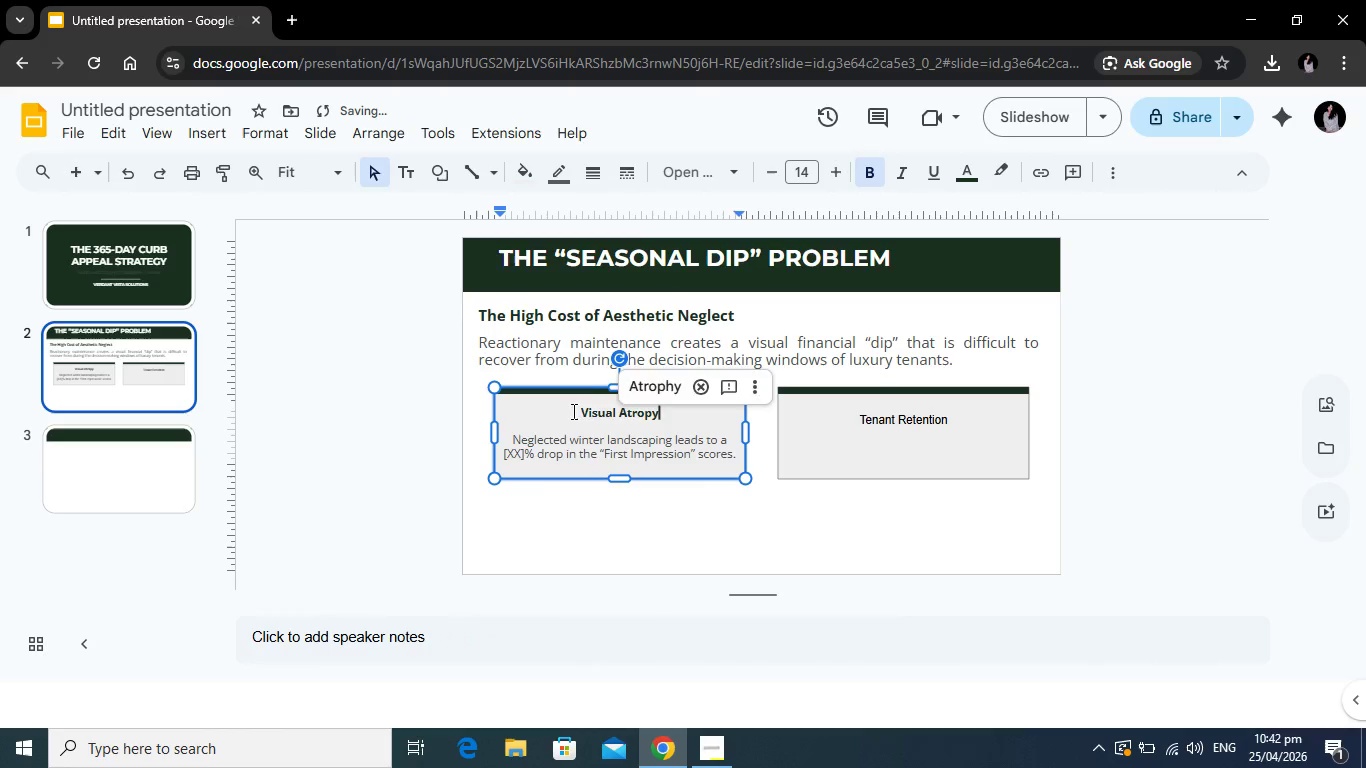 
left_click_drag(start_coordinate=[672, 413], to_coordinate=[562, 412])
 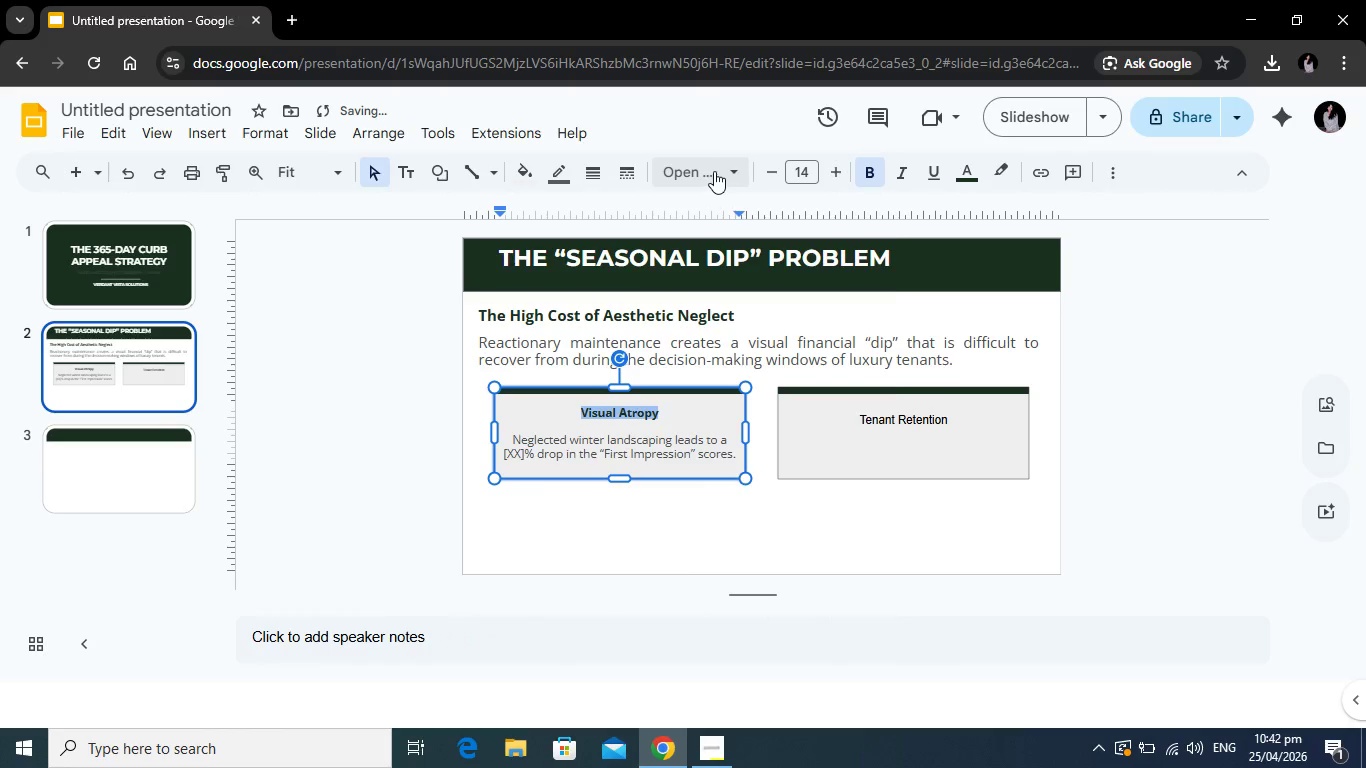 
left_click([714, 171])
 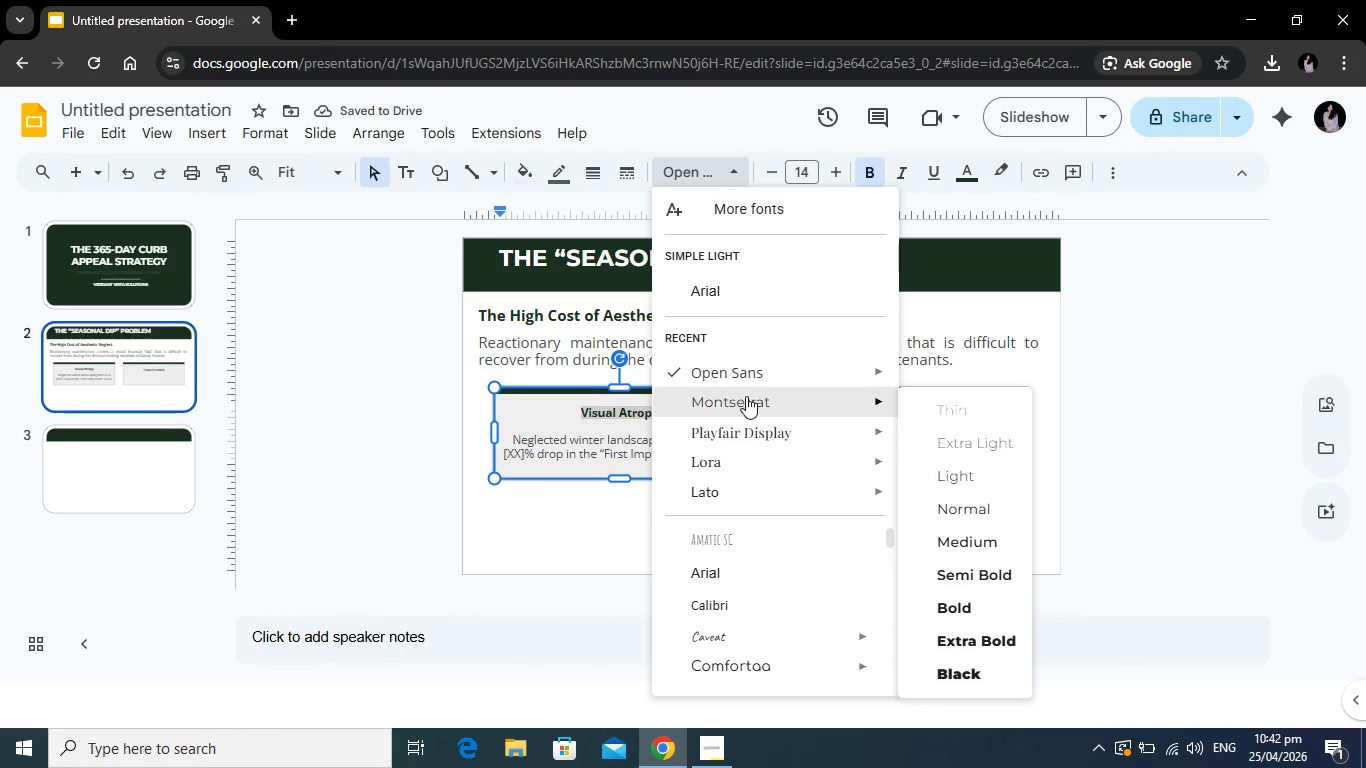 
left_click([746, 396])
 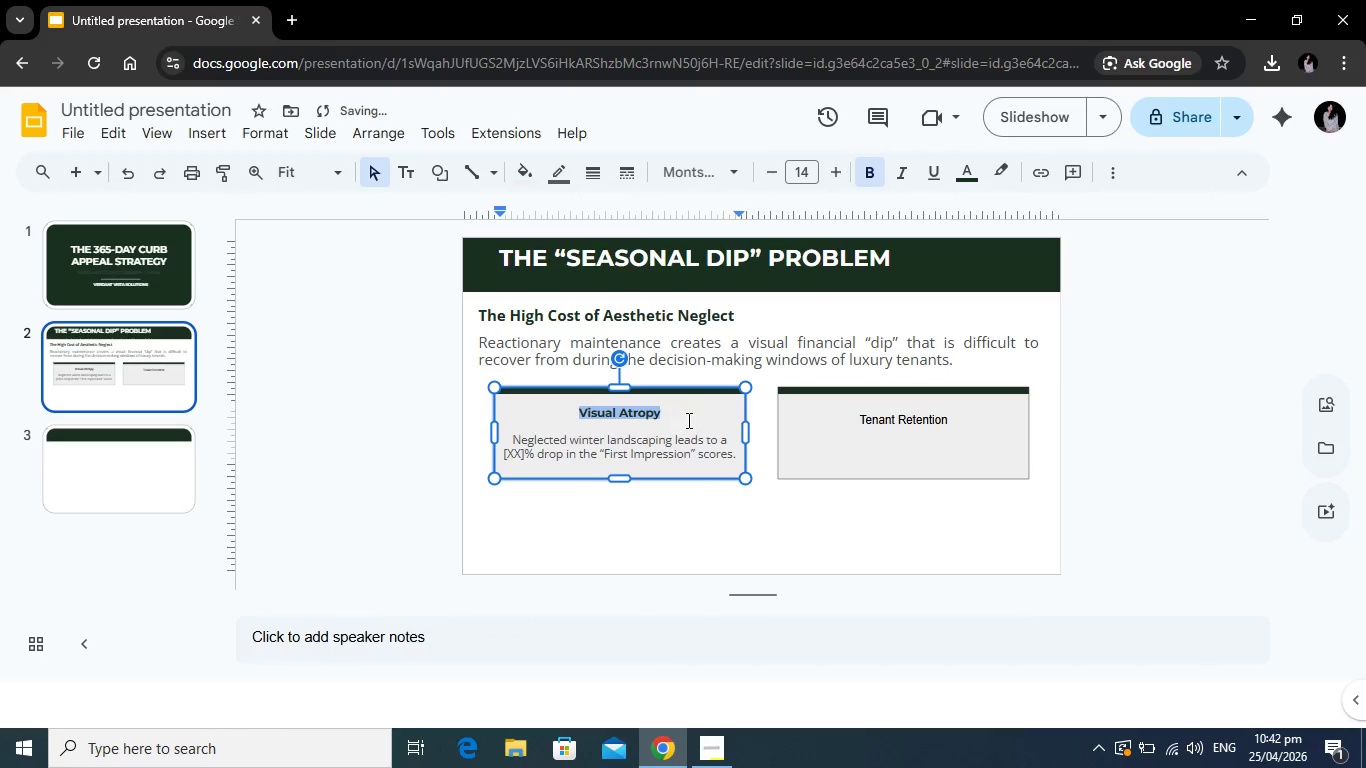 
left_click([687, 420])
 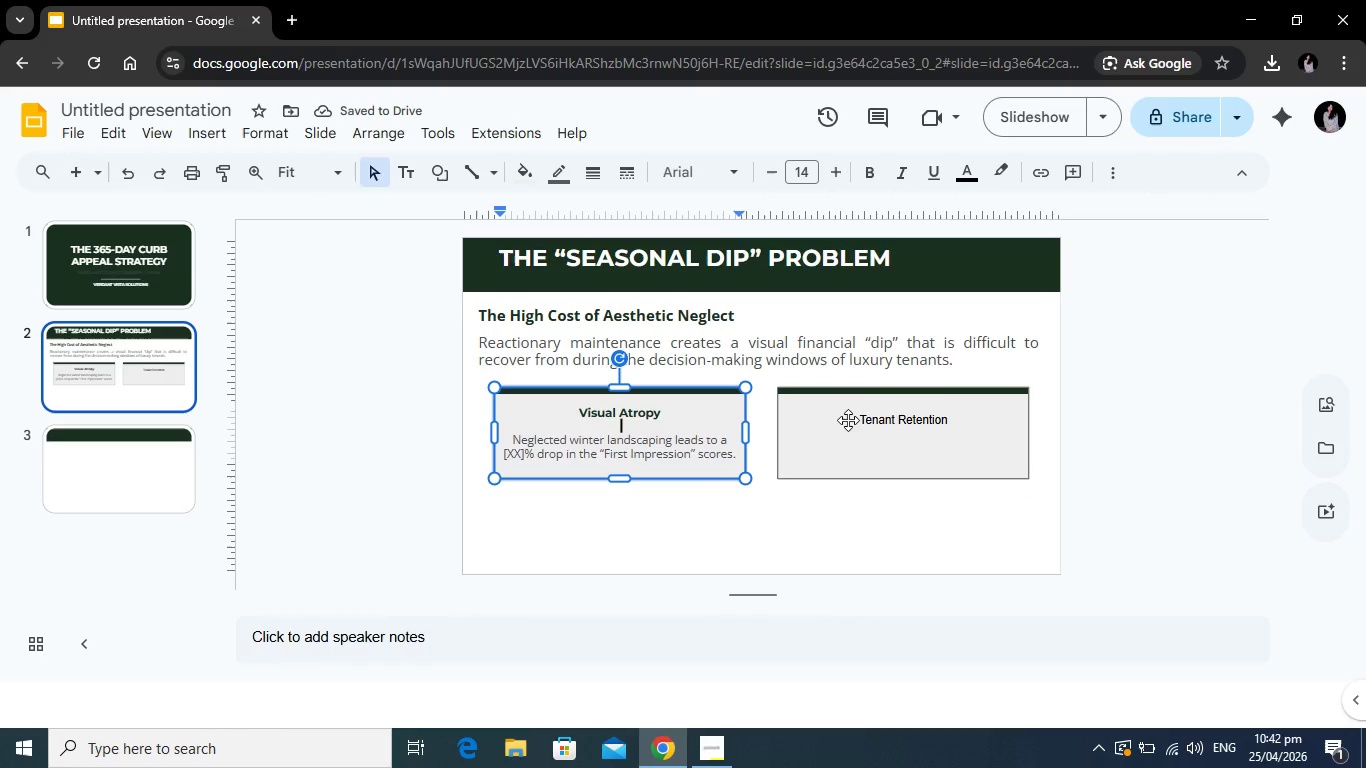 
left_click([887, 421])
 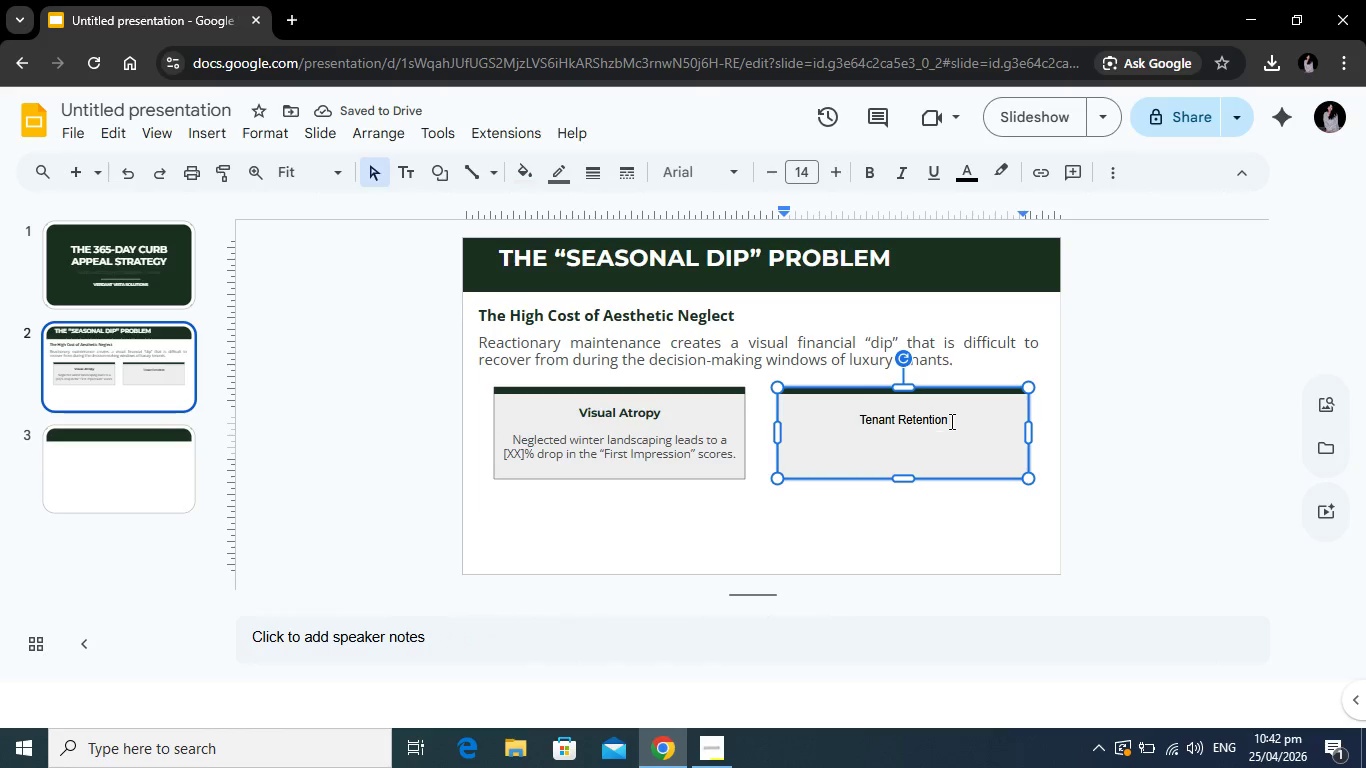 
left_click([950, 420])
 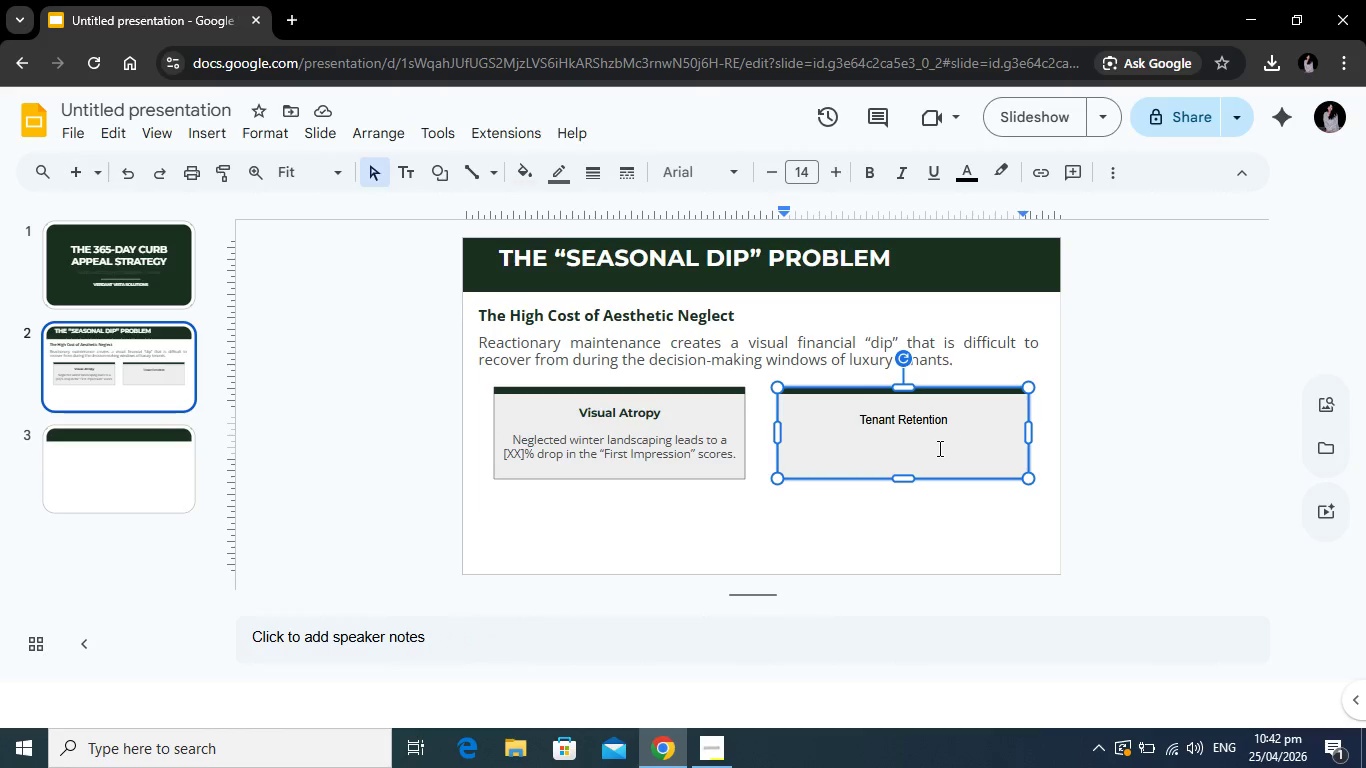 
key(Enter)
 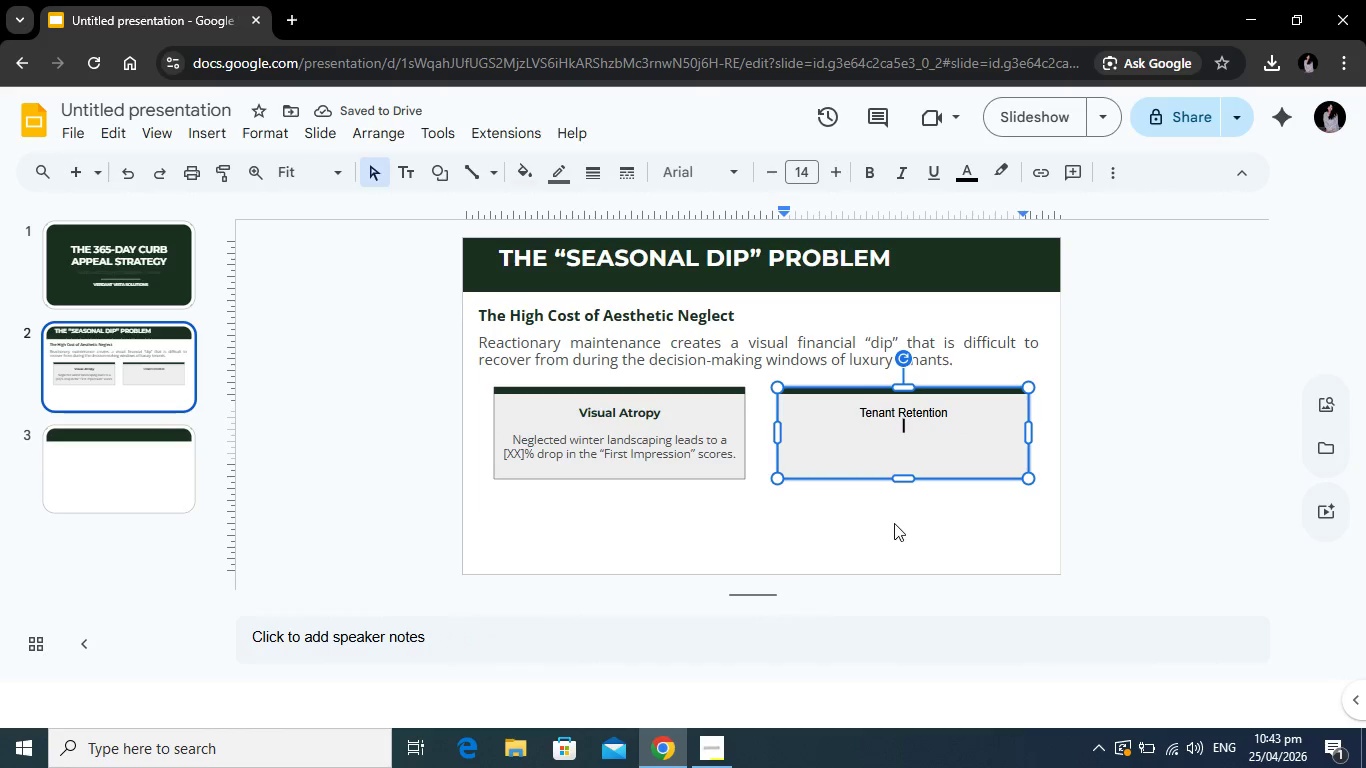 
wait(8.23)
 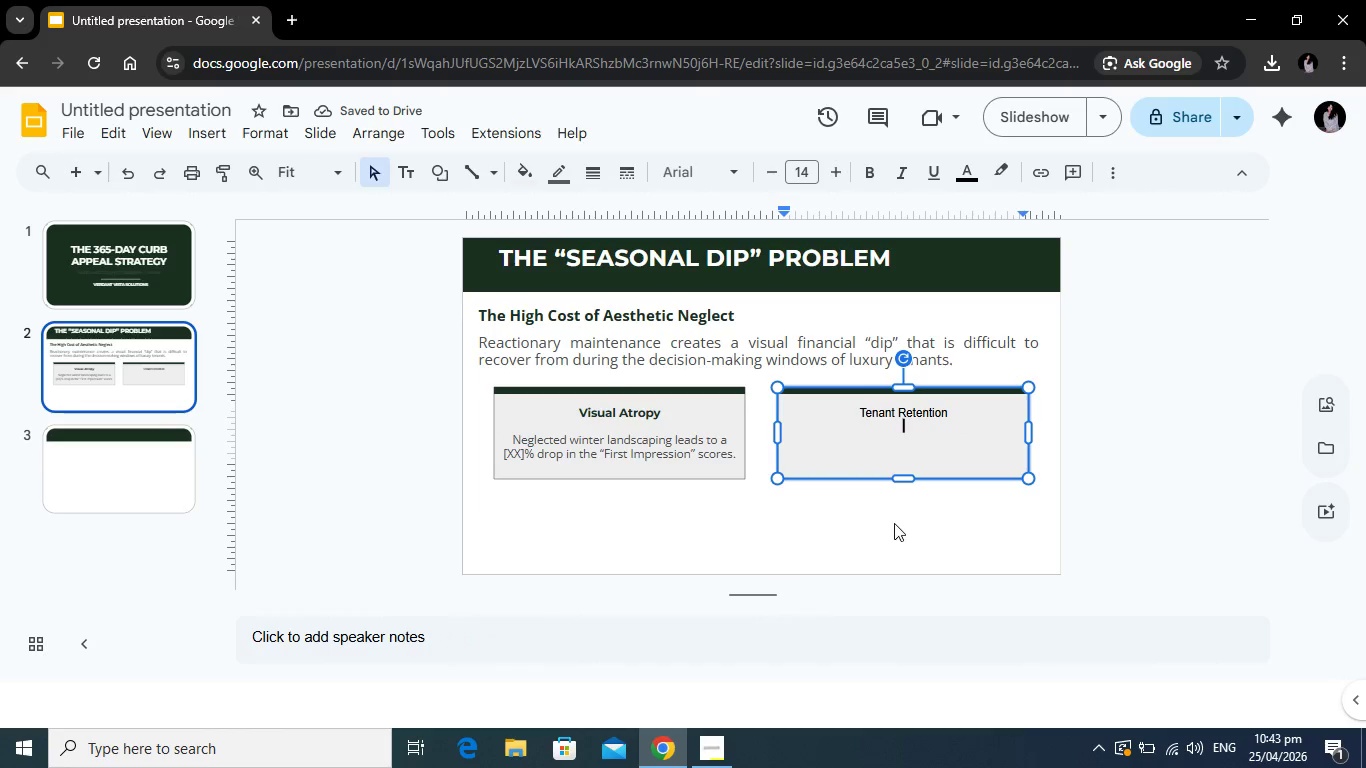 
left_click_drag(start_coordinate=[499, 416], to_coordinate=[486, 407])
 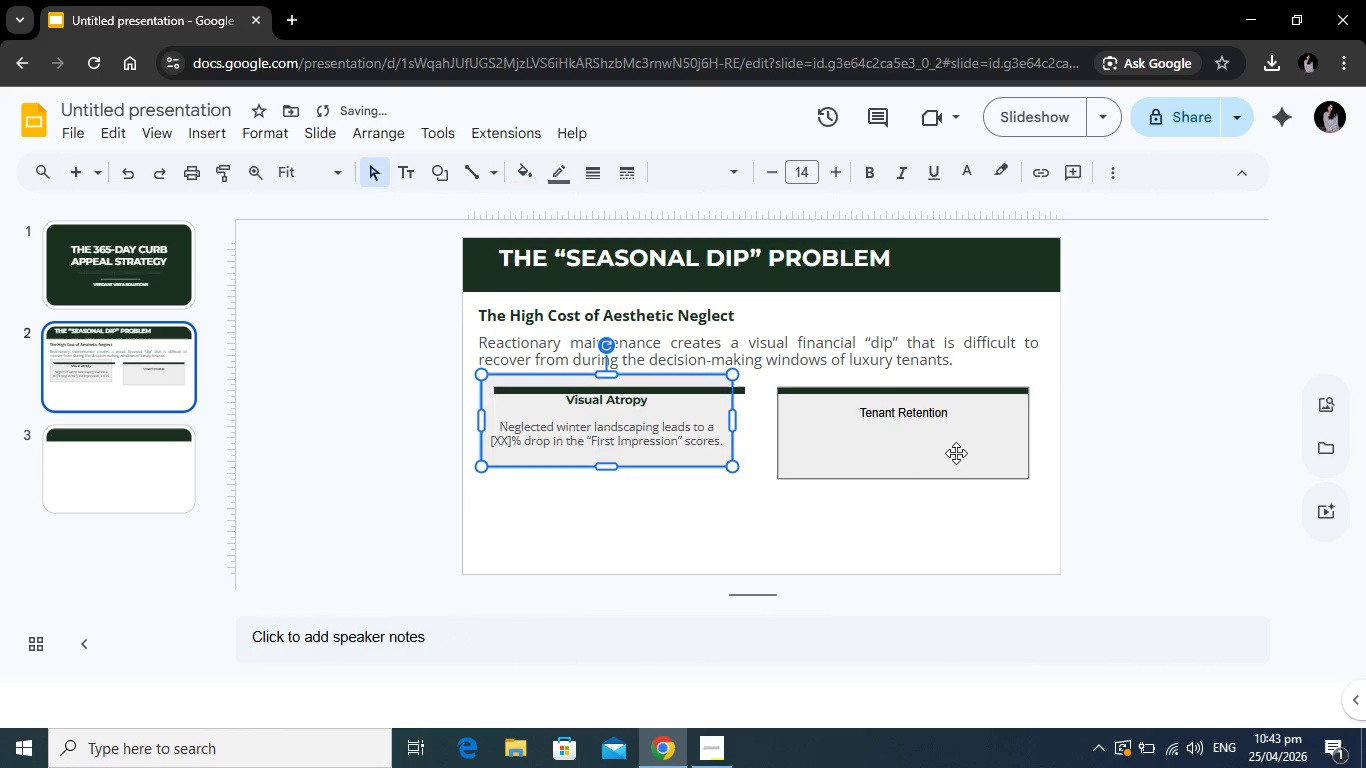 
left_click_drag(start_coordinate=[956, 453], to_coordinate=[954, 441])
 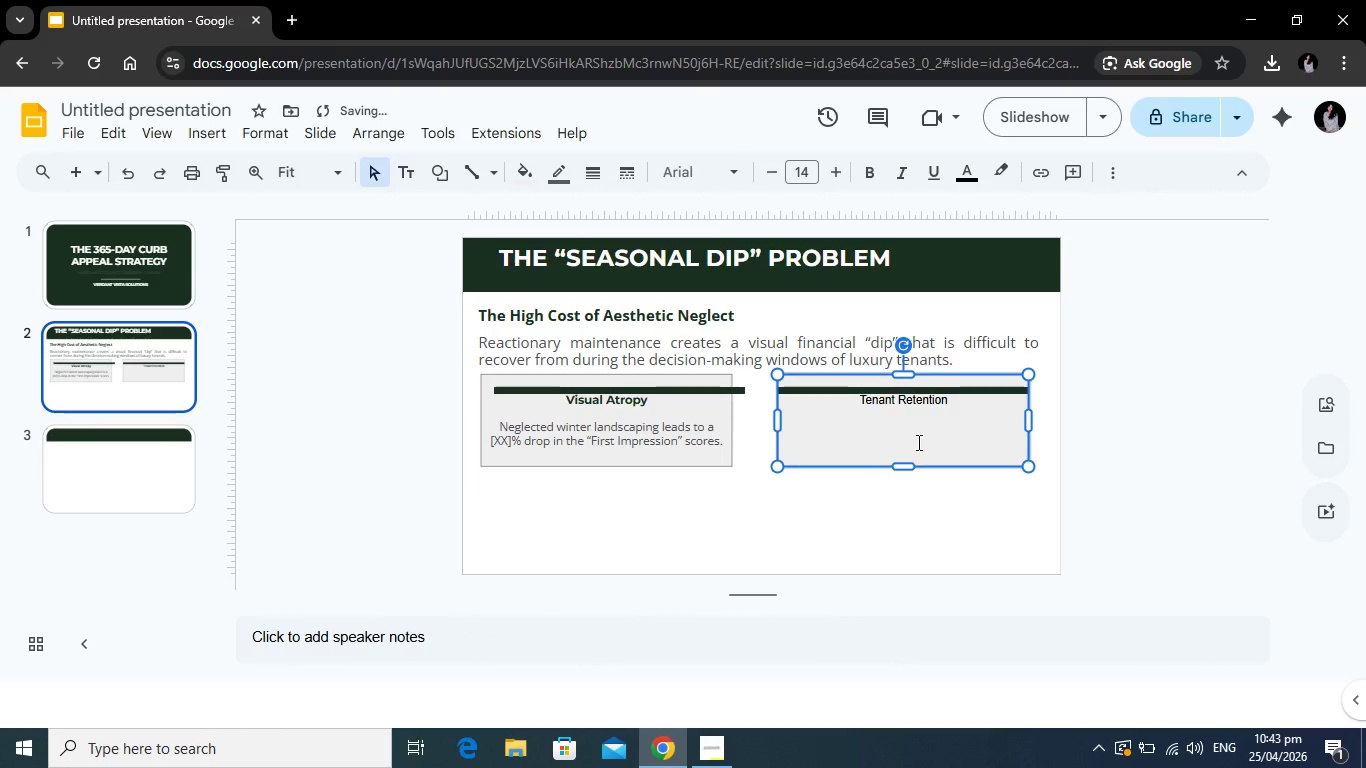 
left_click([917, 442])
 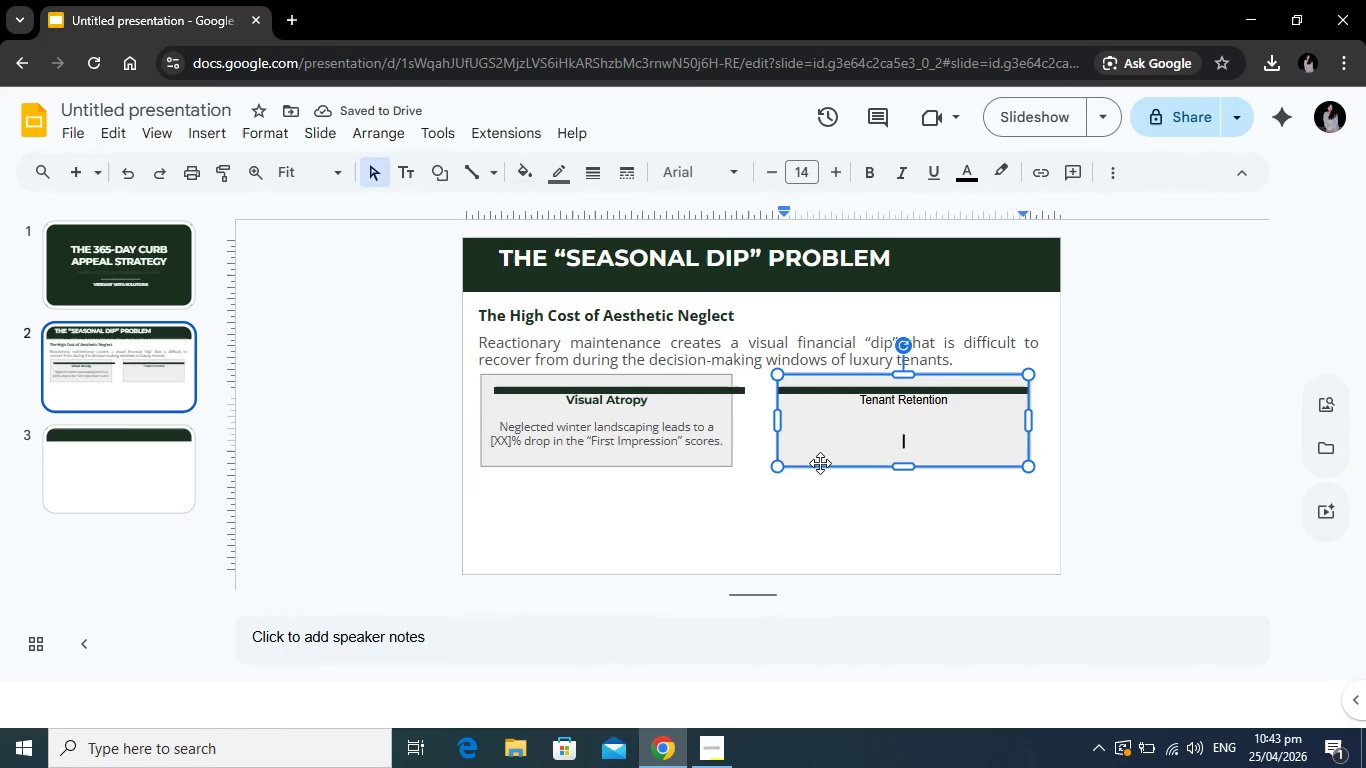 
left_click_drag(start_coordinate=[818, 465], to_coordinate=[828, 462])
 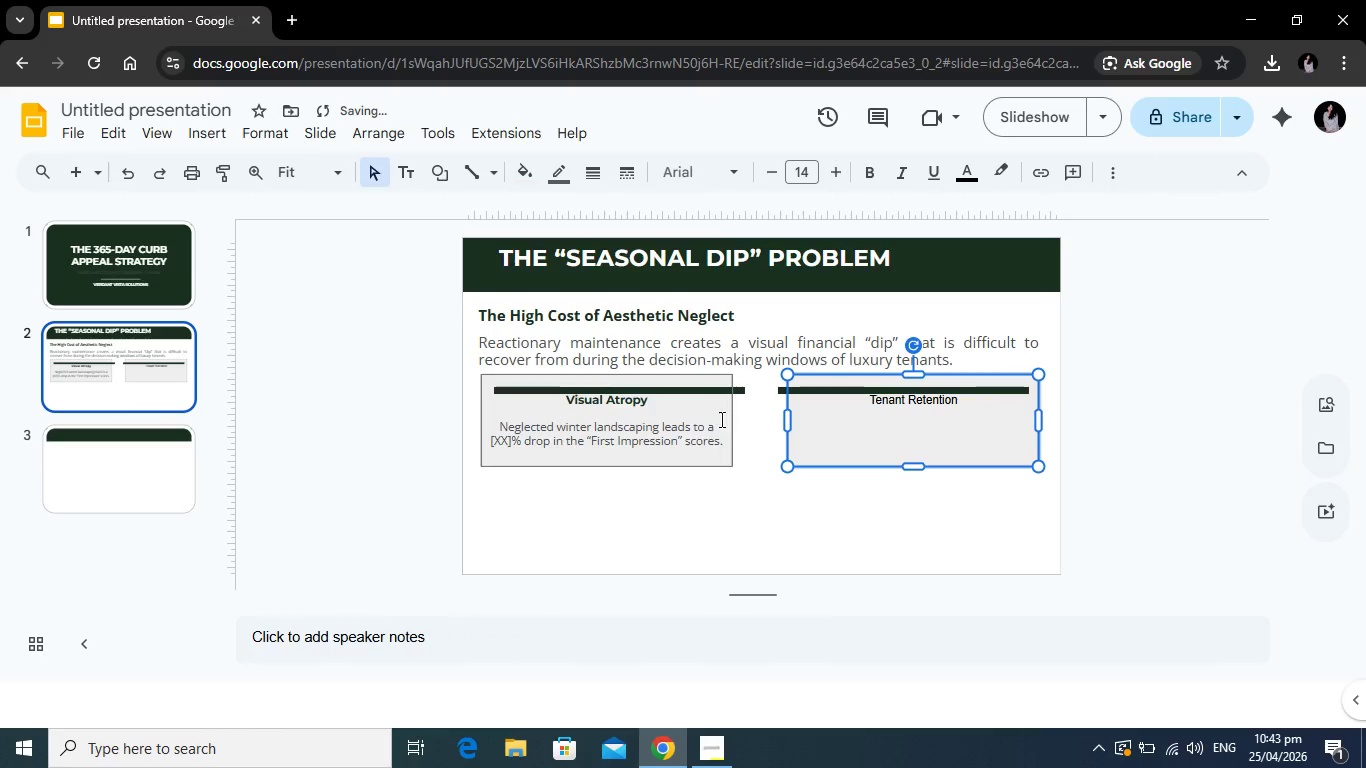 
left_click([720, 417])
 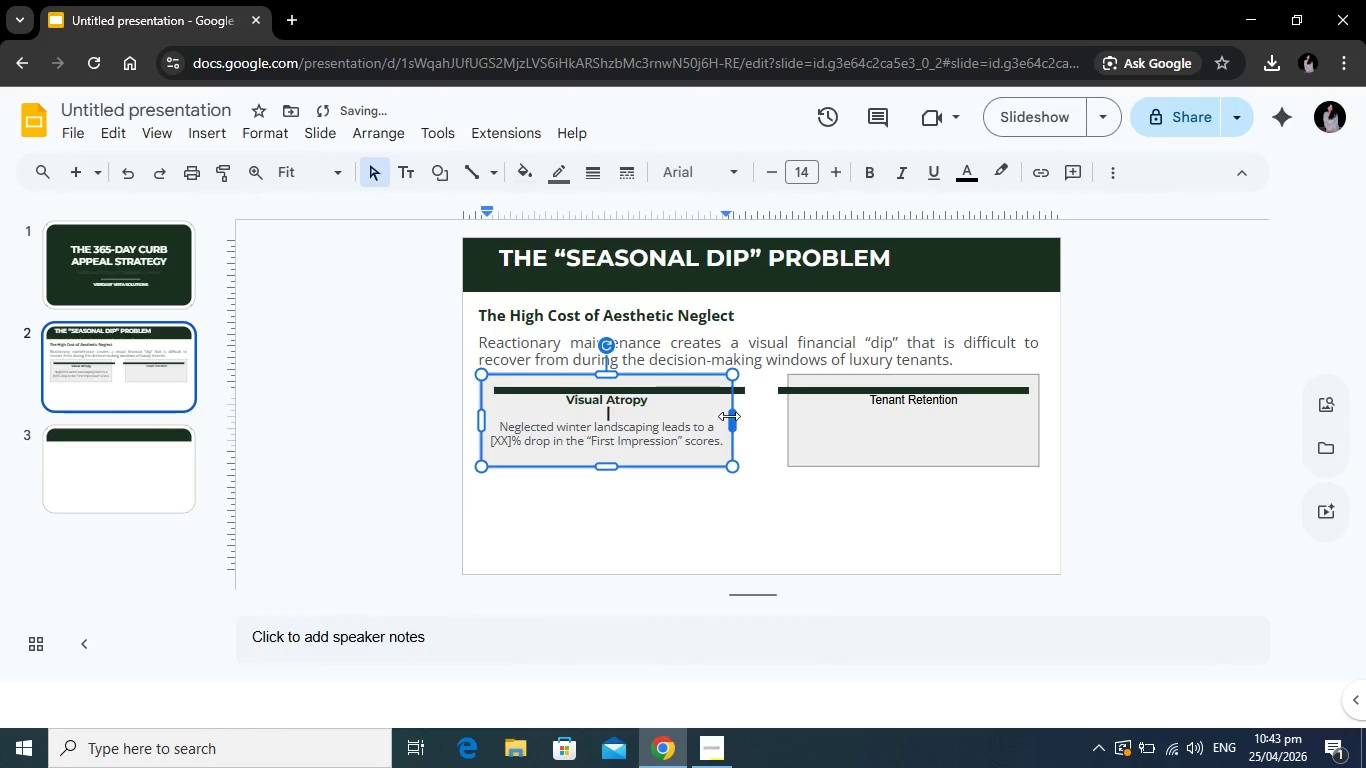 
left_click_drag(start_coordinate=[729, 416], to_coordinate=[744, 417])
 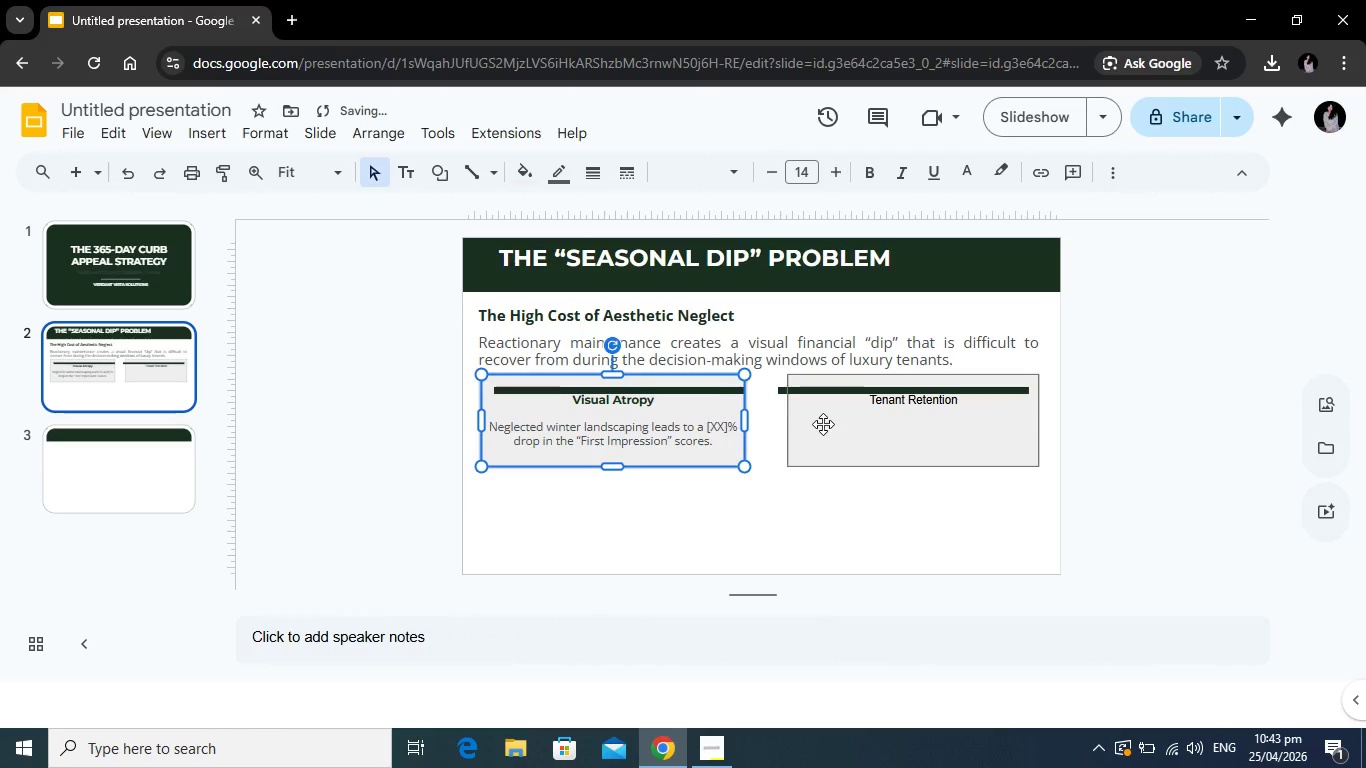 
left_click([823, 424])
 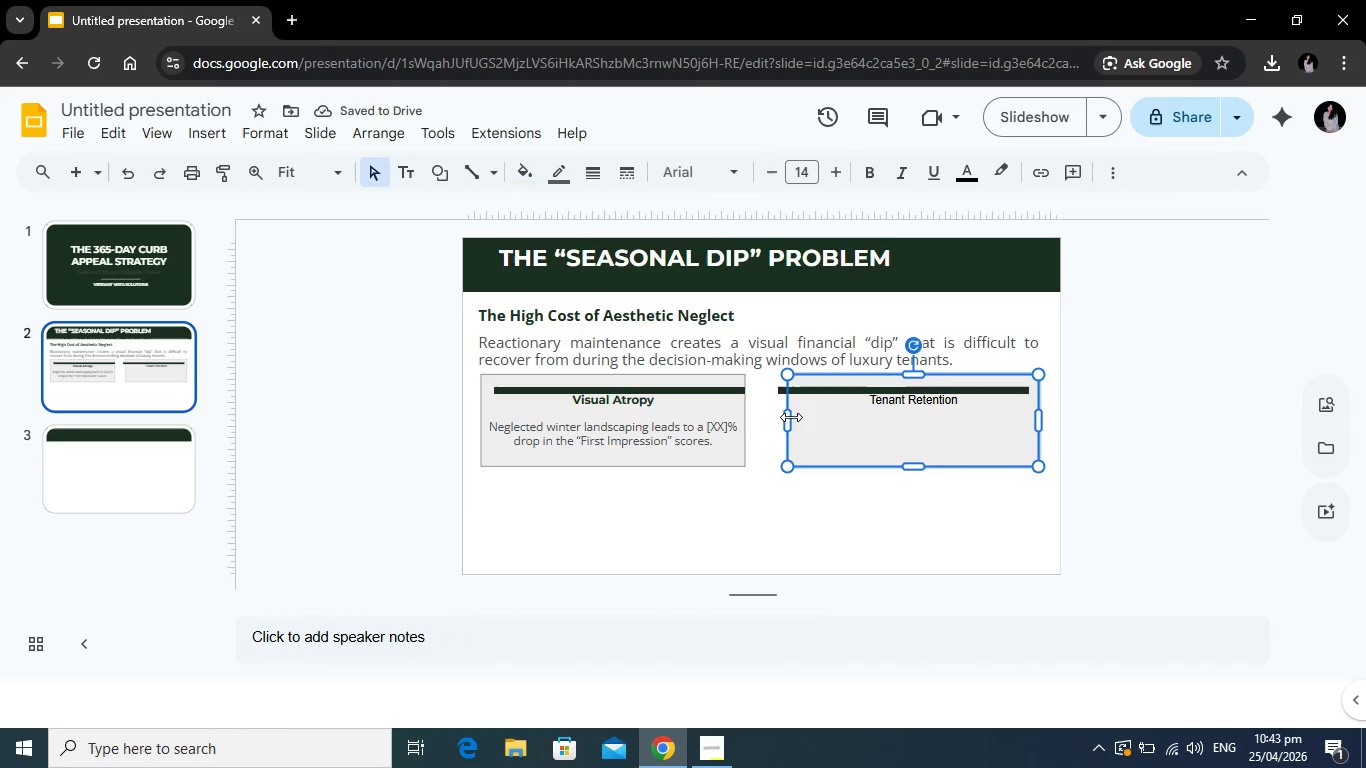 
left_click_drag(start_coordinate=[788, 417], to_coordinate=[778, 417])
 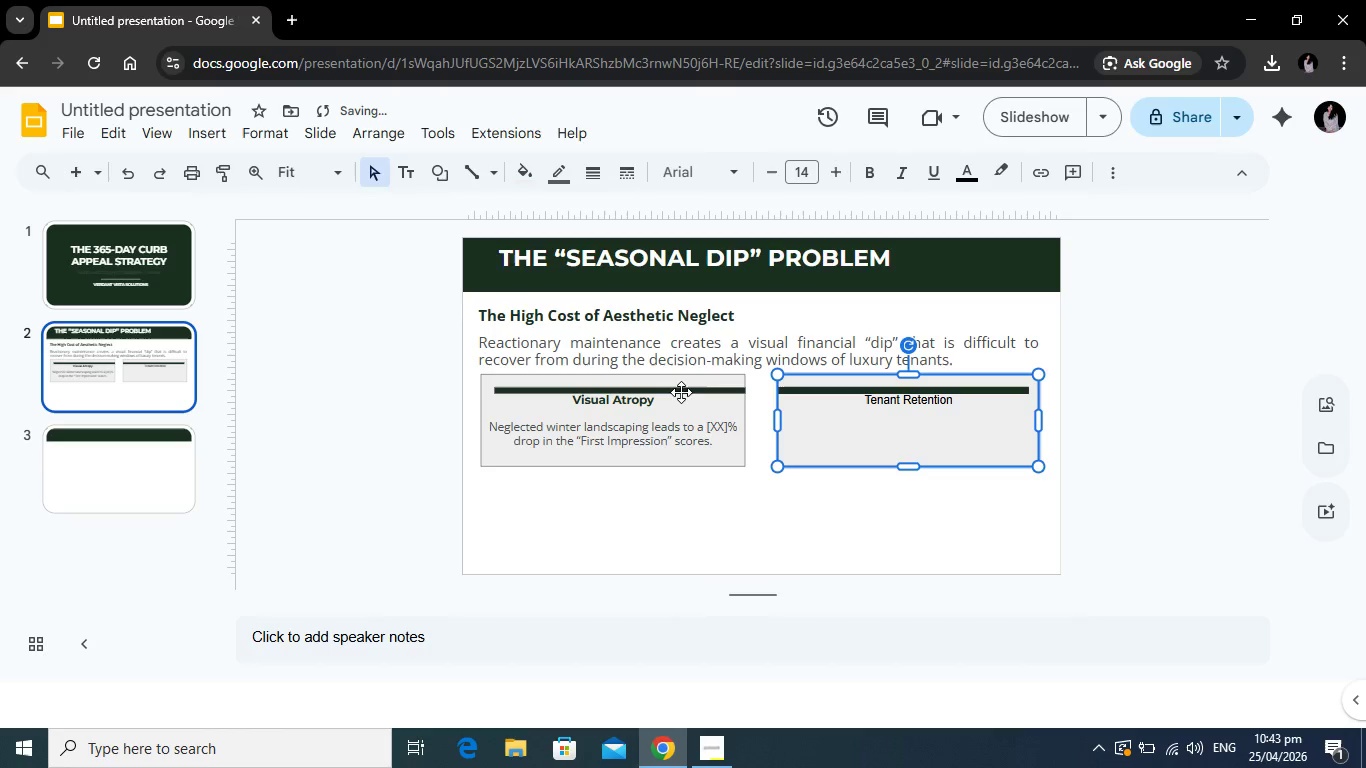 
left_click([683, 393])
 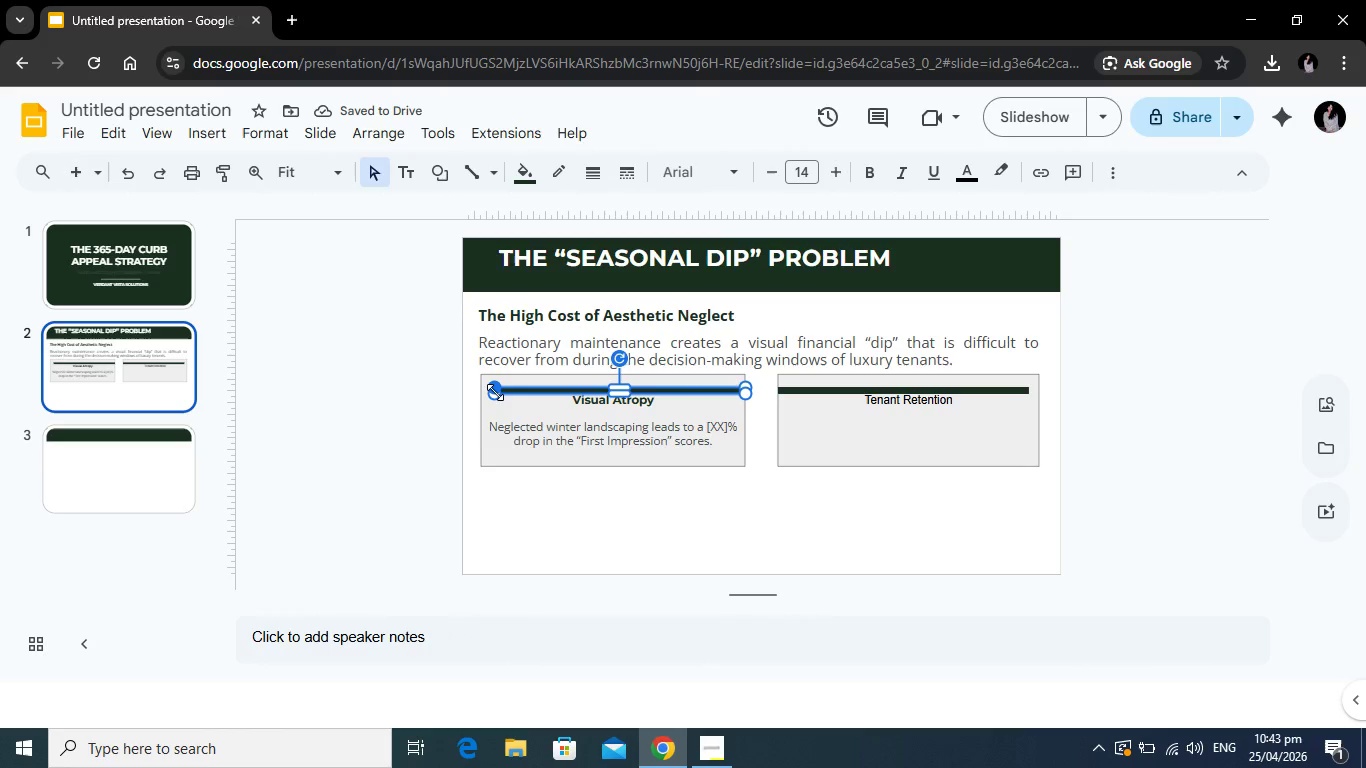 
left_click_drag(start_coordinate=[495, 391], to_coordinate=[480, 384])
 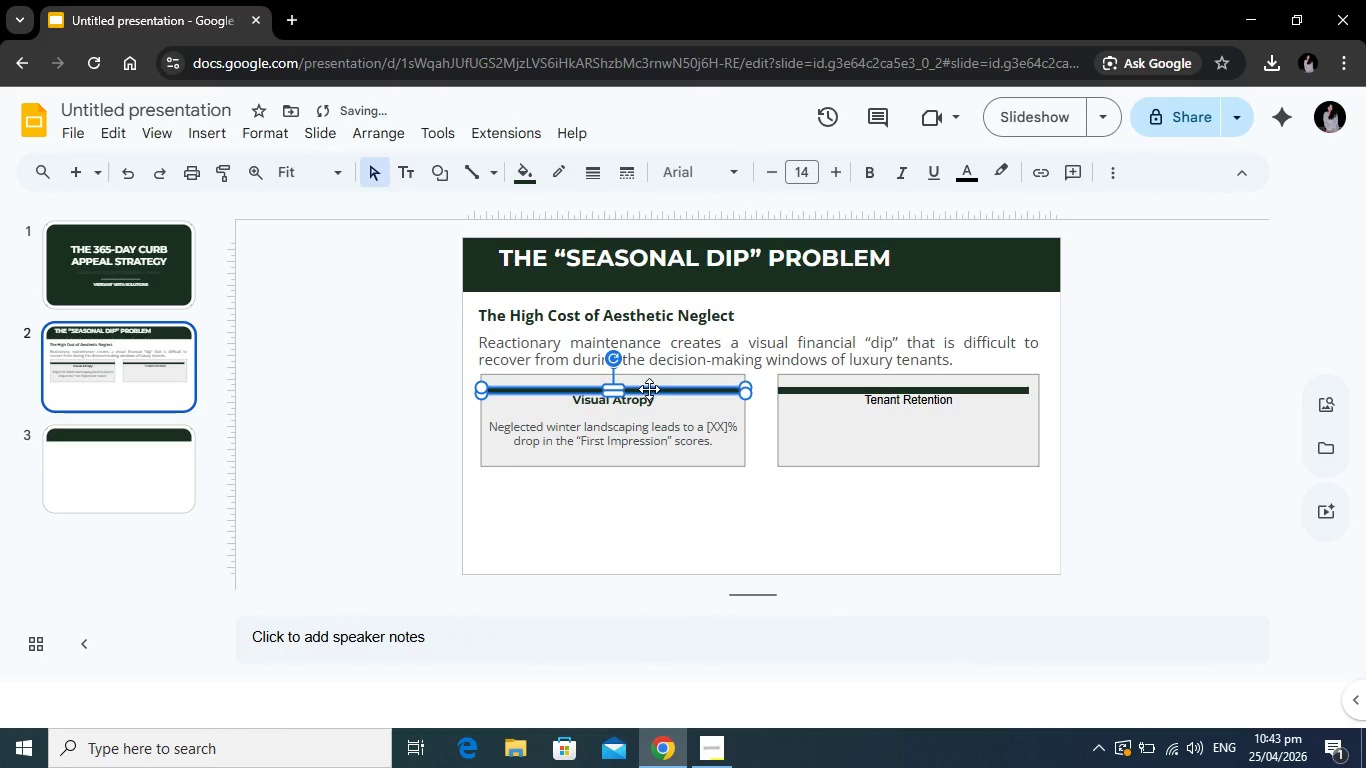 
left_click_drag(start_coordinate=[649, 389], to_coordinate=[645, 376])
 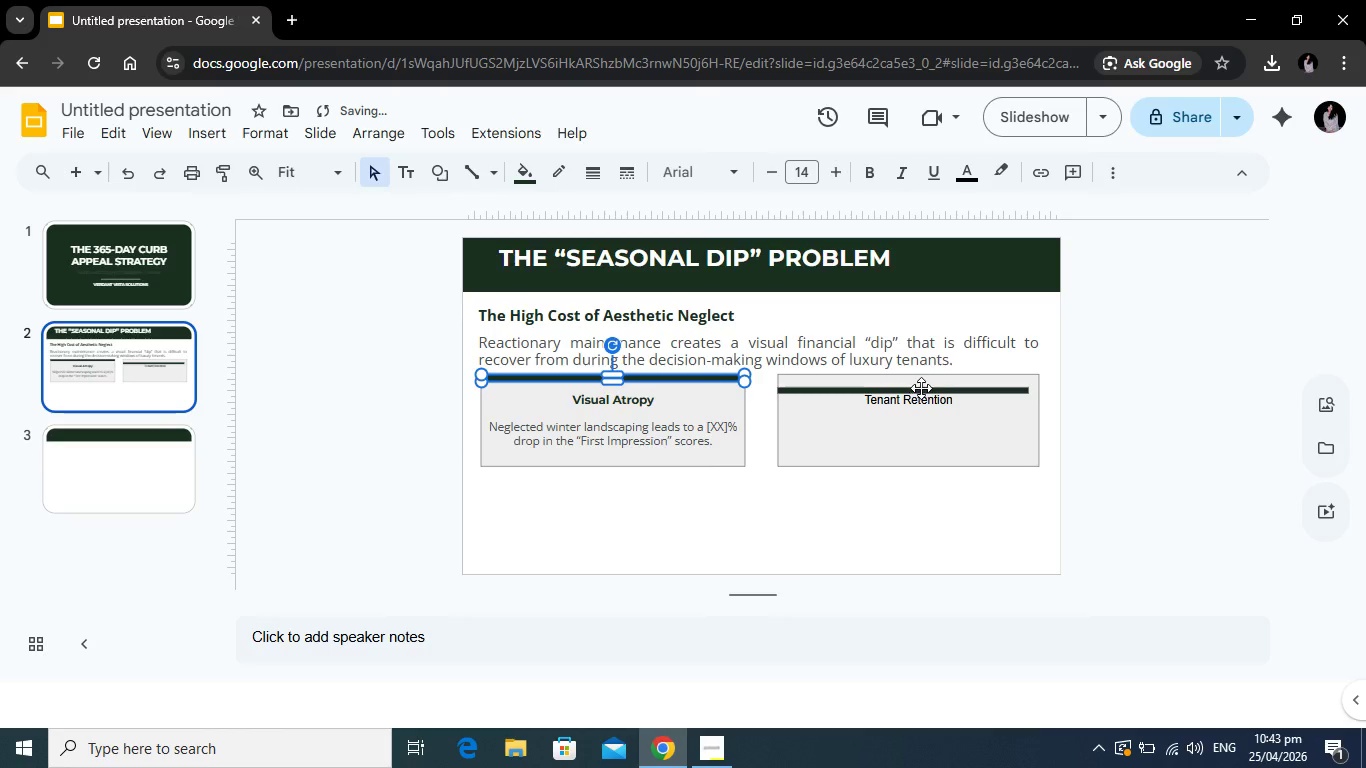 
left_click([921, 388])
 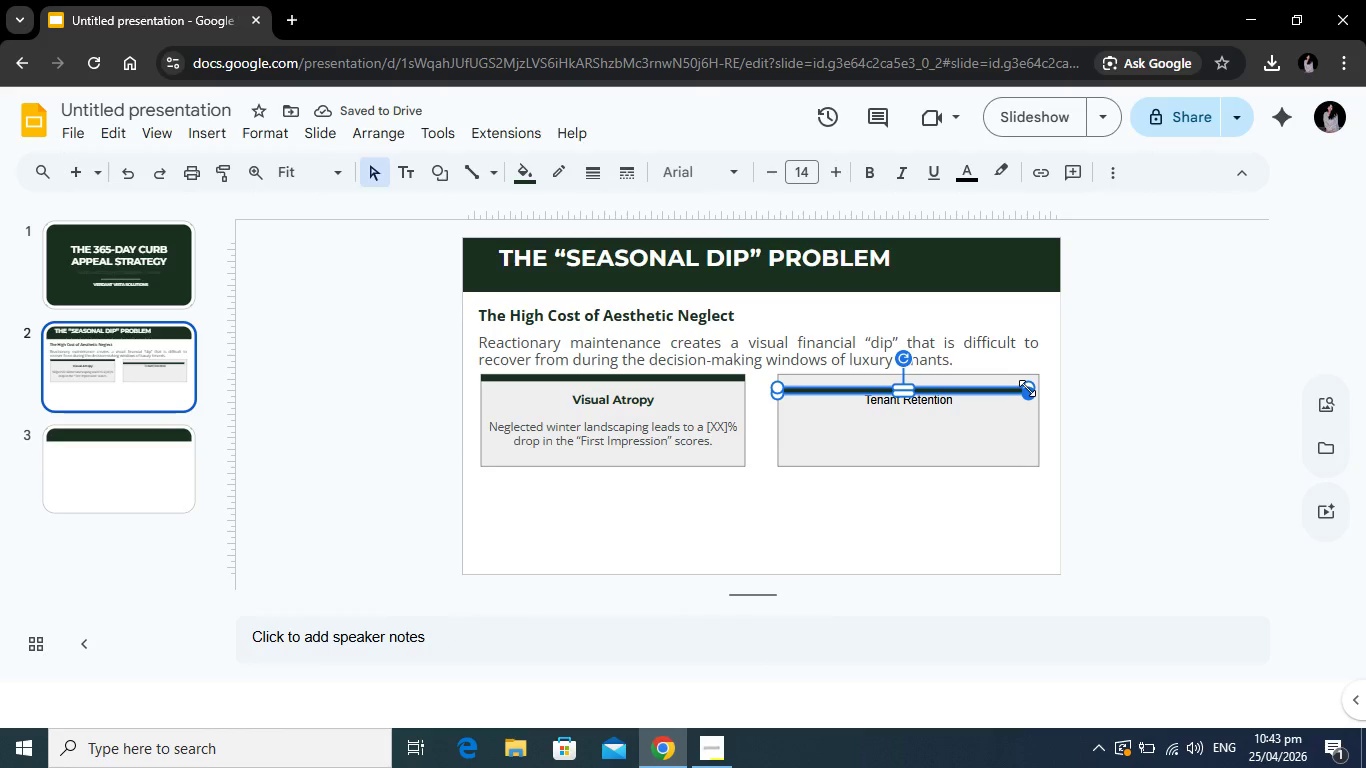 
left_click_drag(start_coordinate=[1027, 388], to_coordinate=[1034, 388])
 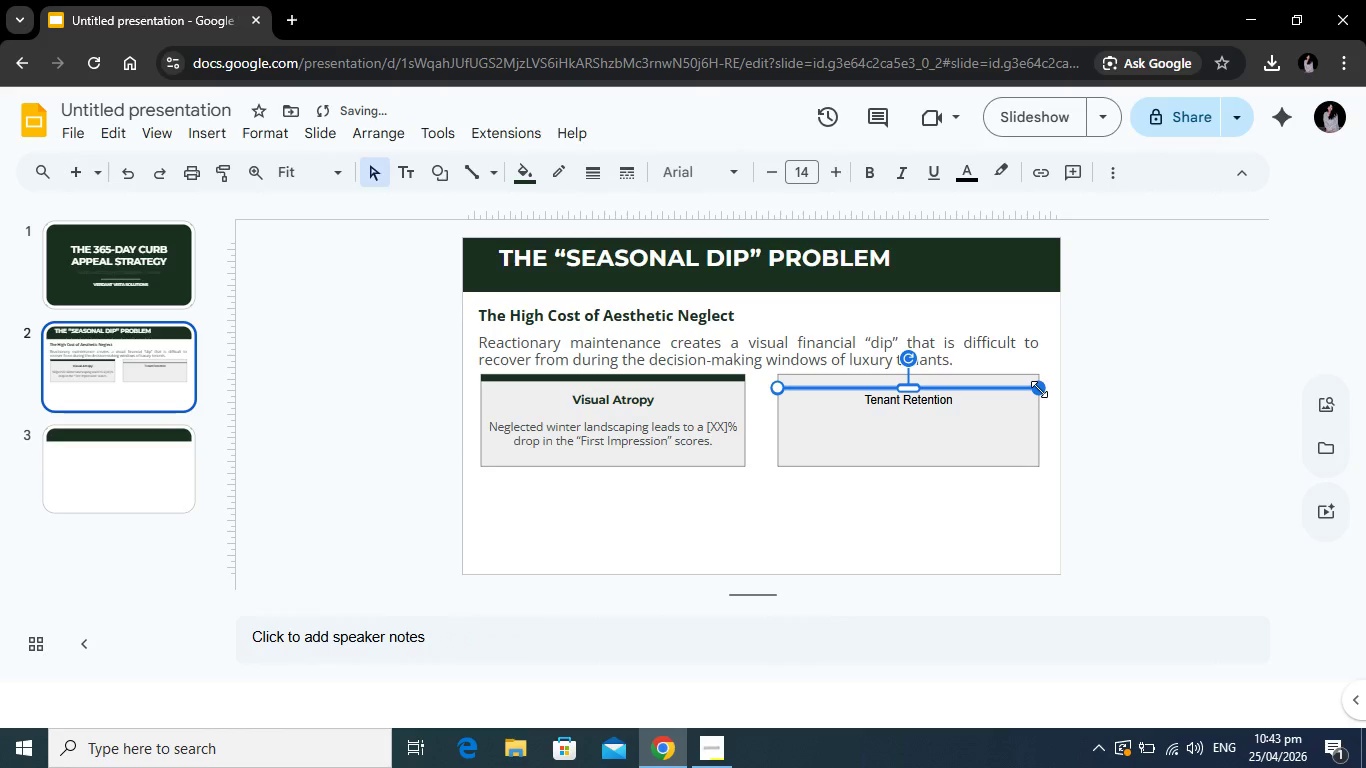 
left_click_drag(start_coordinate=[1039, 389], to_coordinate=[1038, 395])
 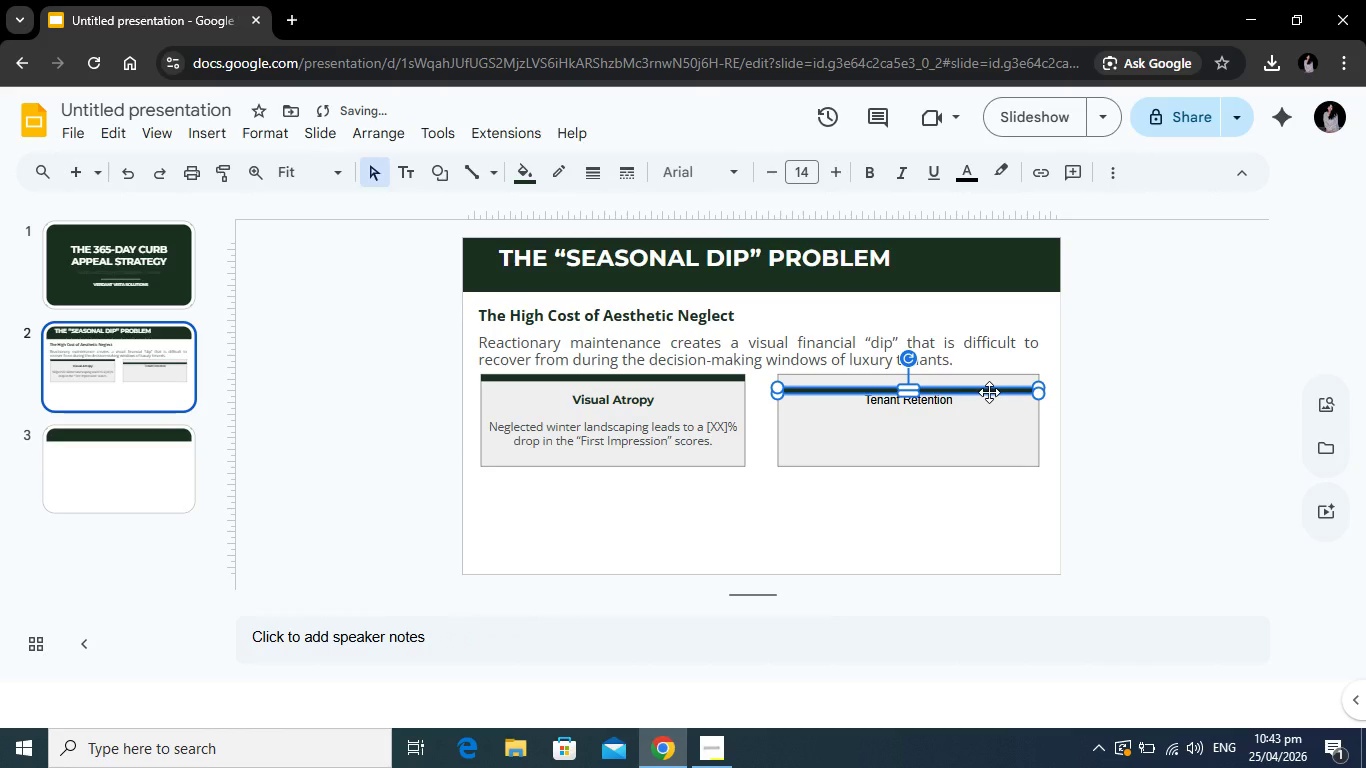 
left_click_drag(start_coordinate=[989, 392], to_coordinate=[991, 380])
 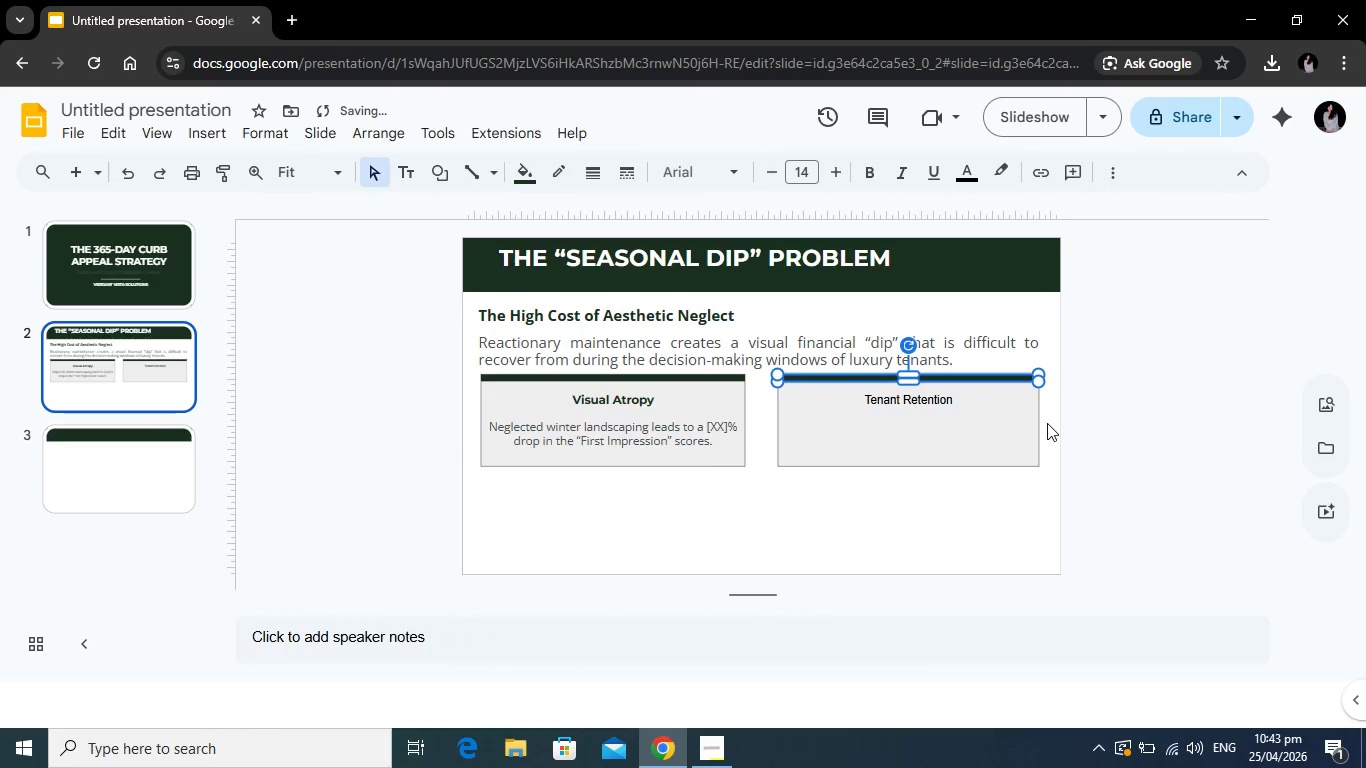 
left_click([1047, 423])
 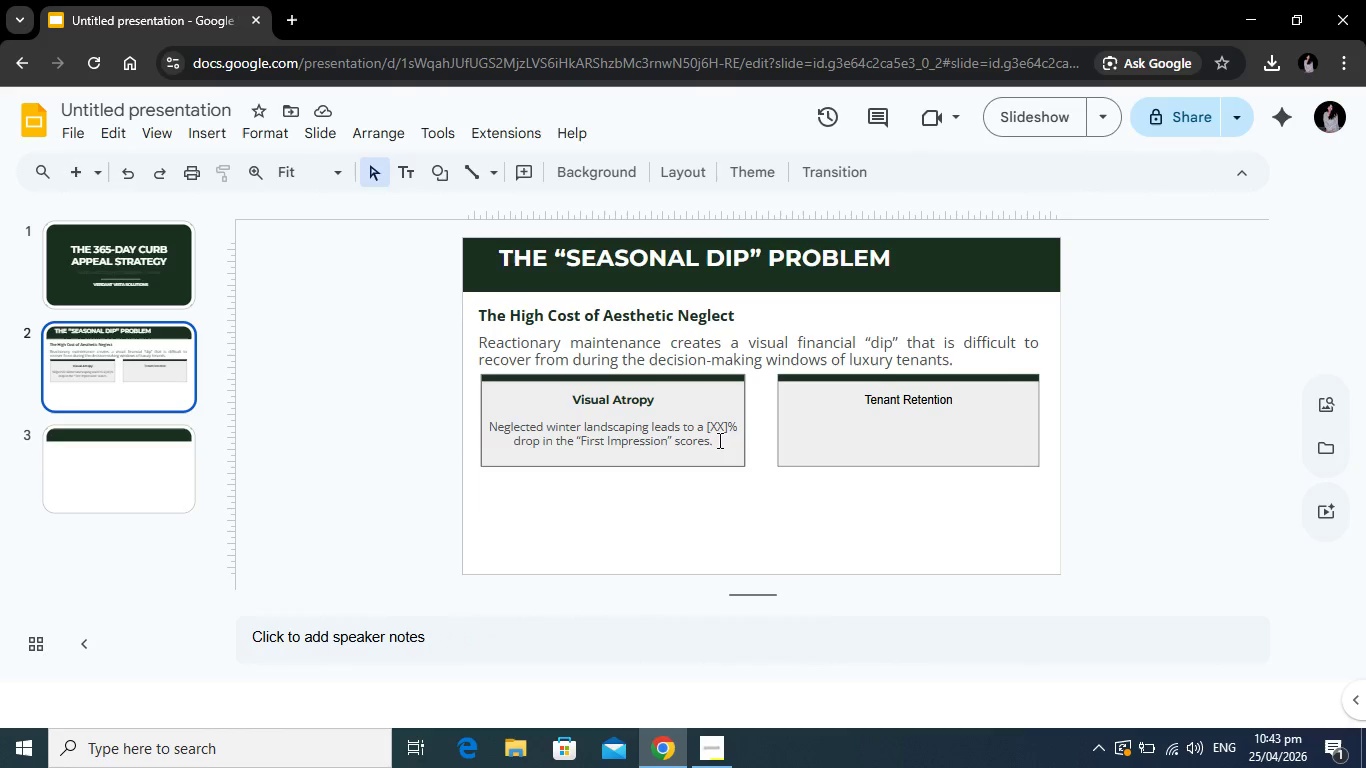 
wait(6.19)
 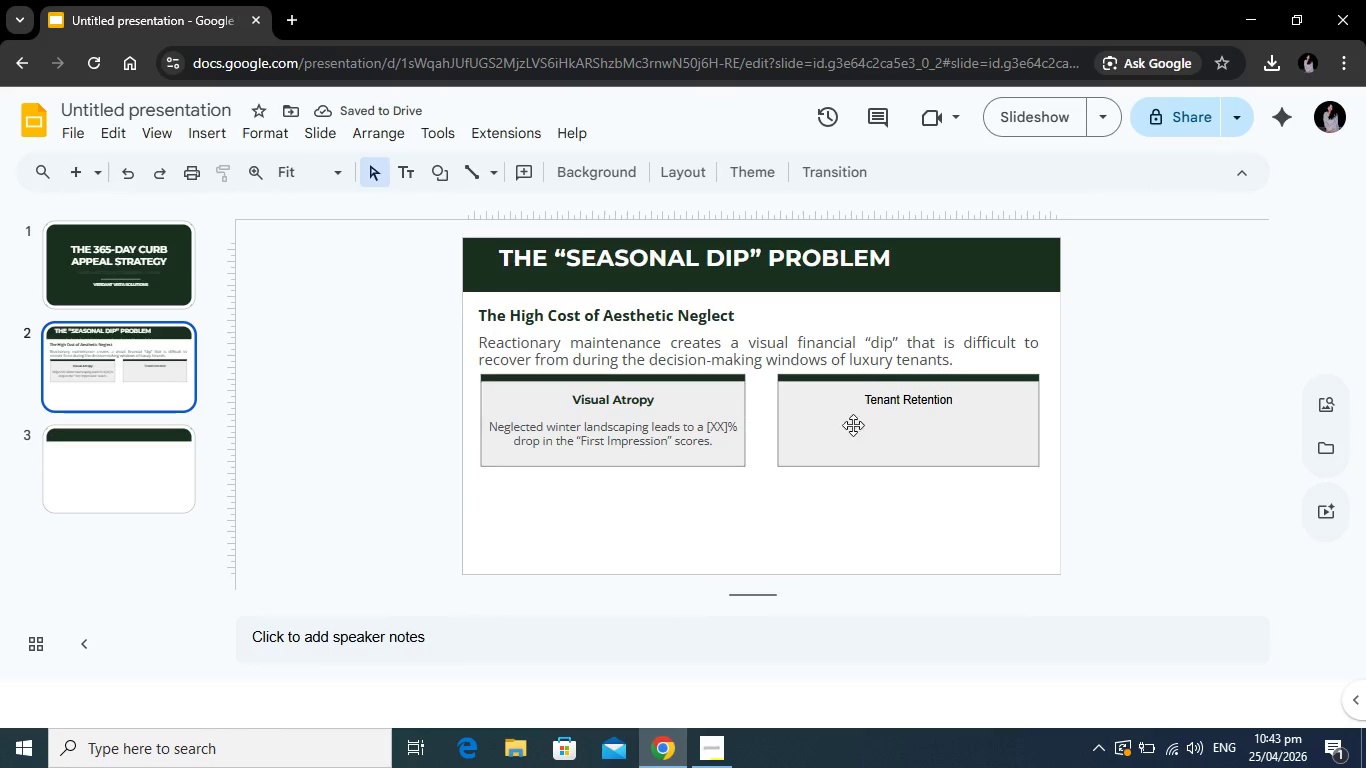 
left_click([959, 402])
 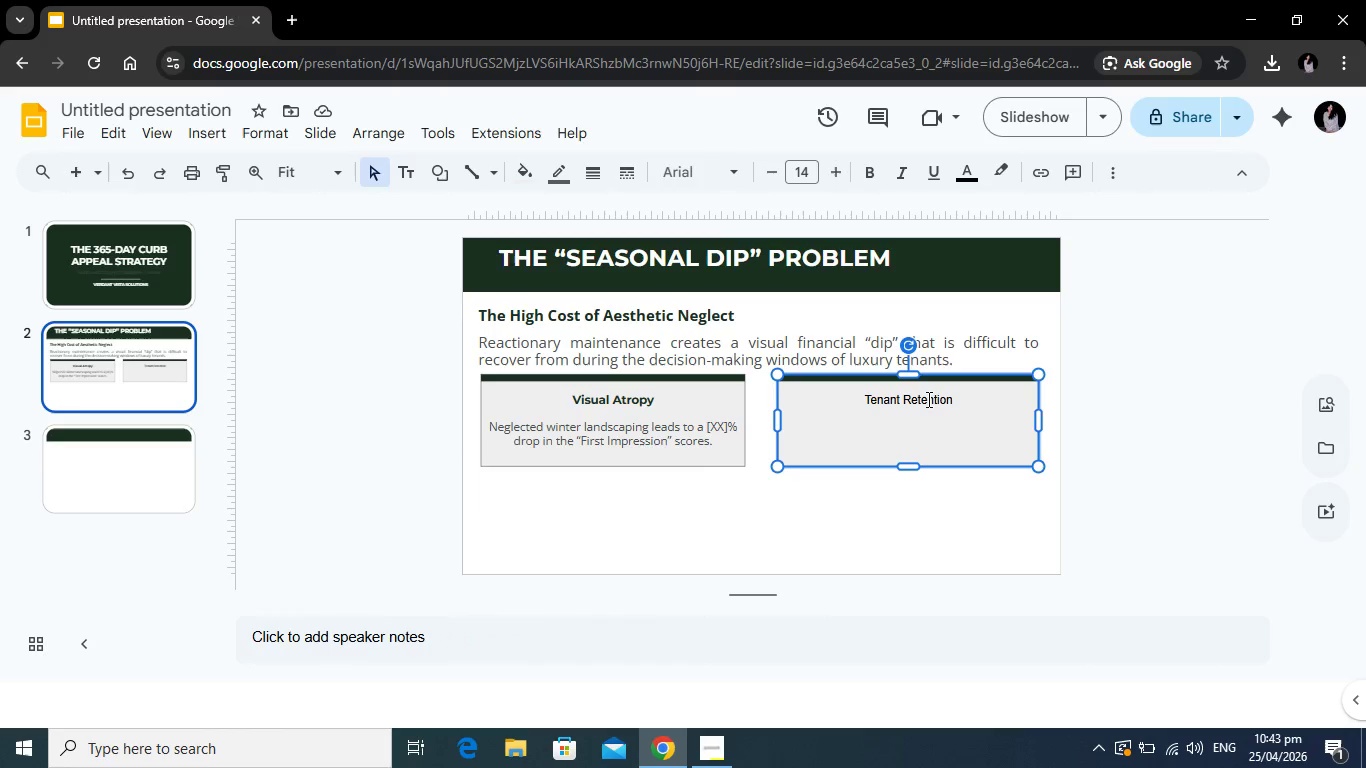 
left_click([924, 397])
 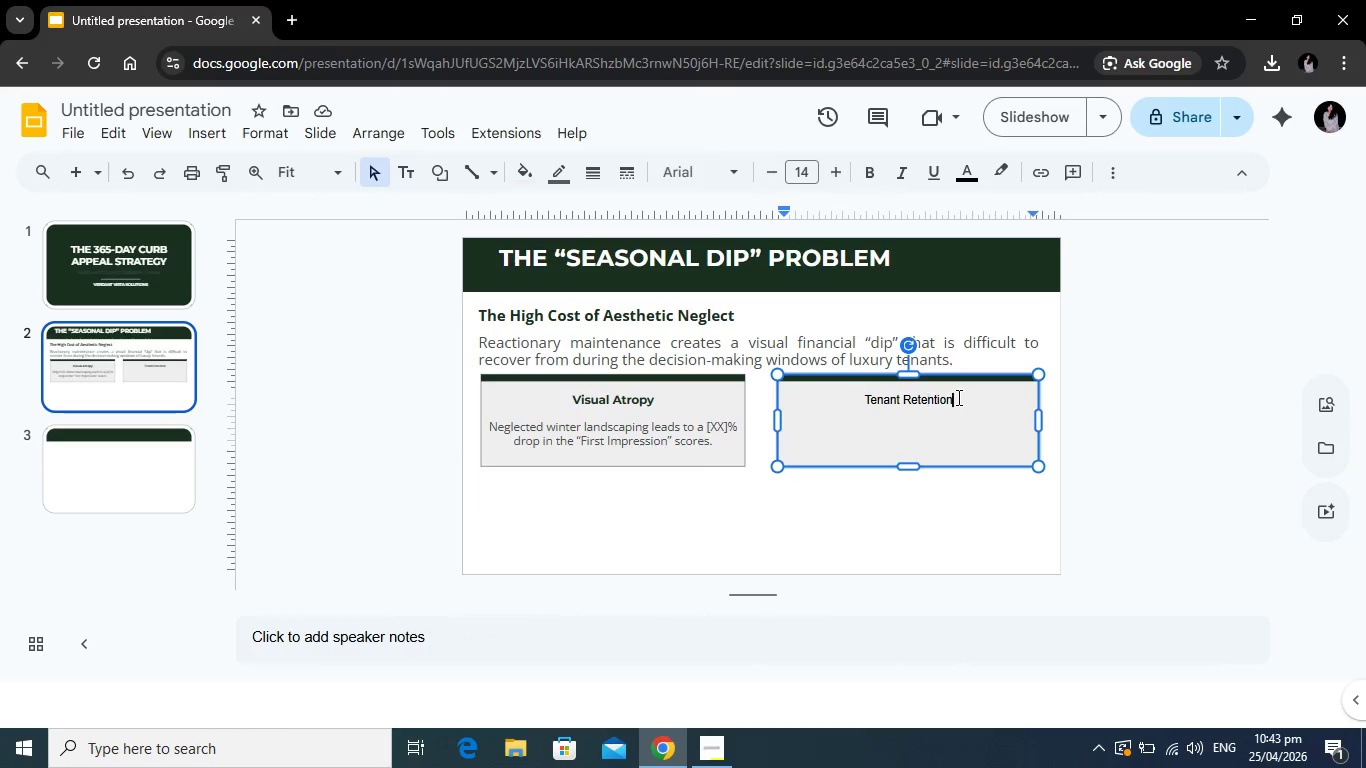 
left_click([957, 397])
 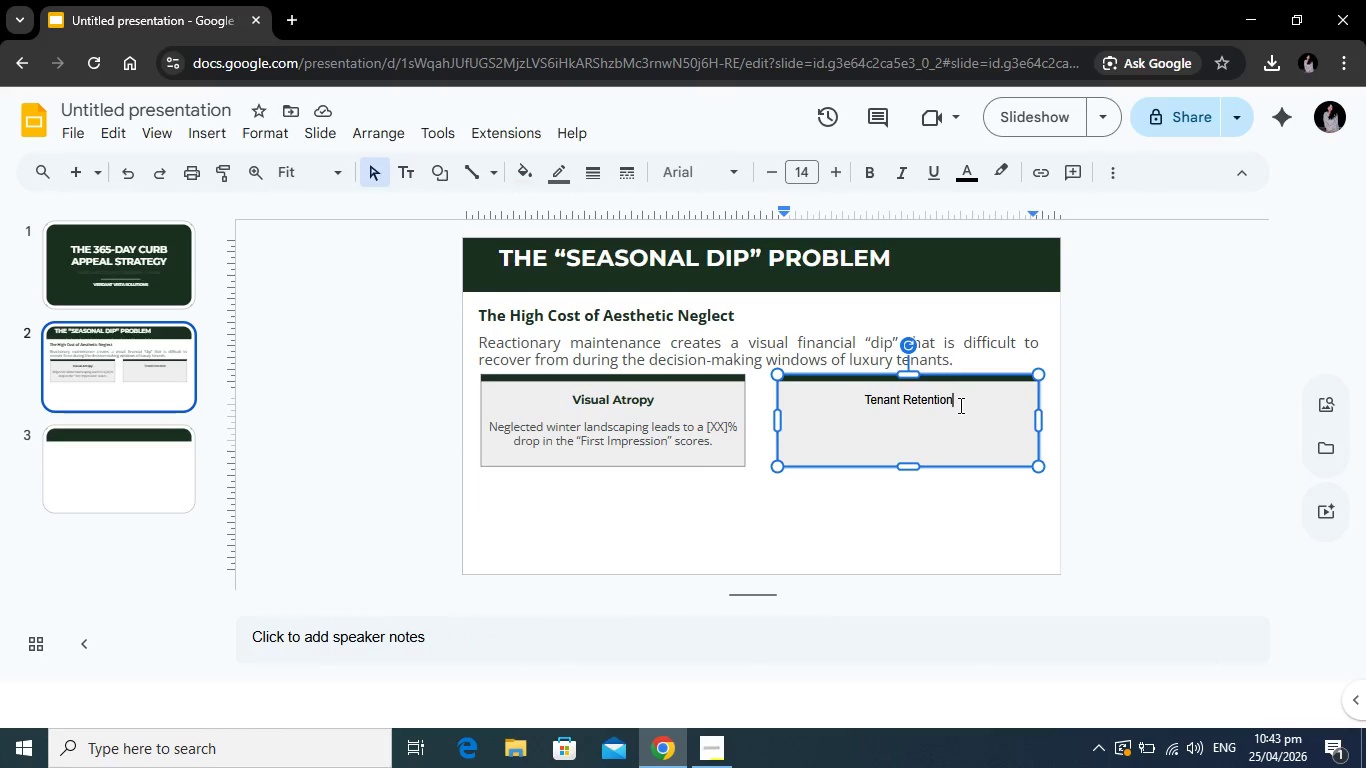 
key(Enter)
 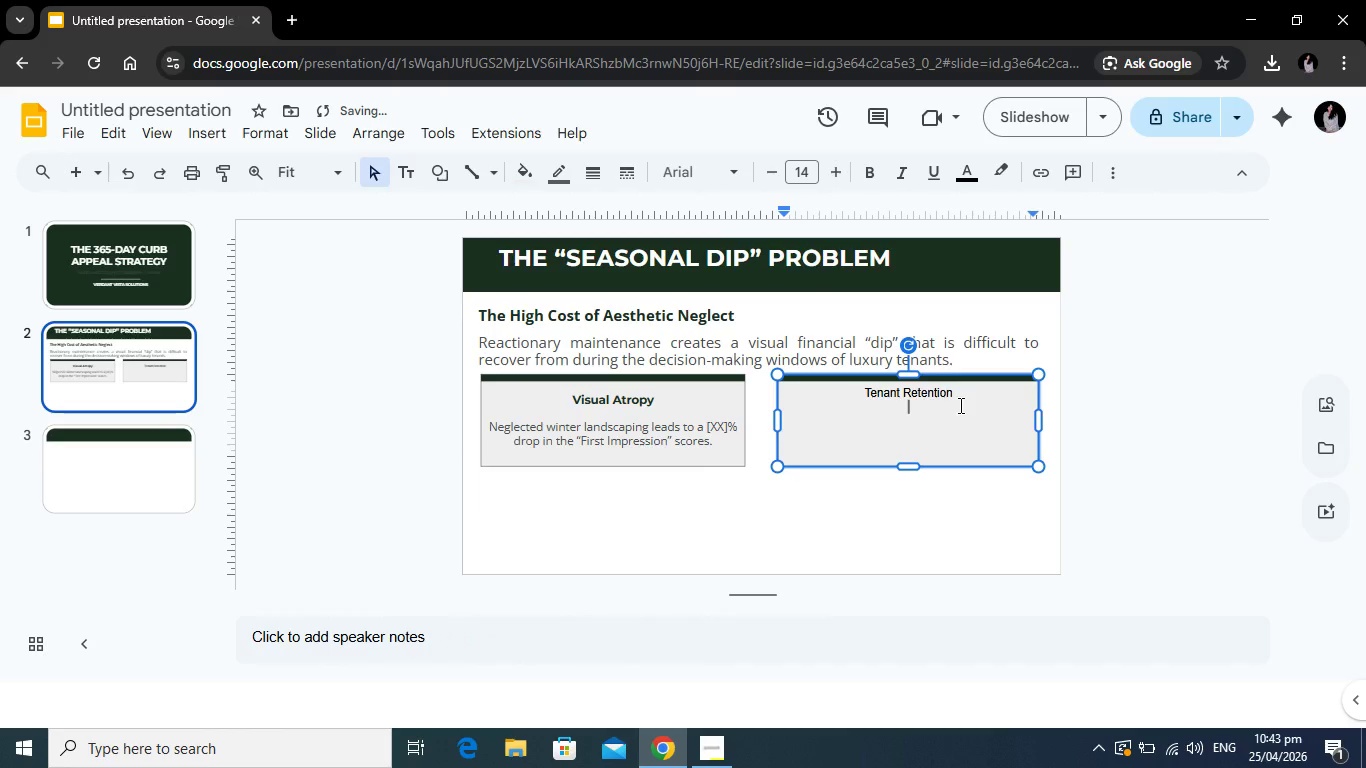 
key(Enter)
 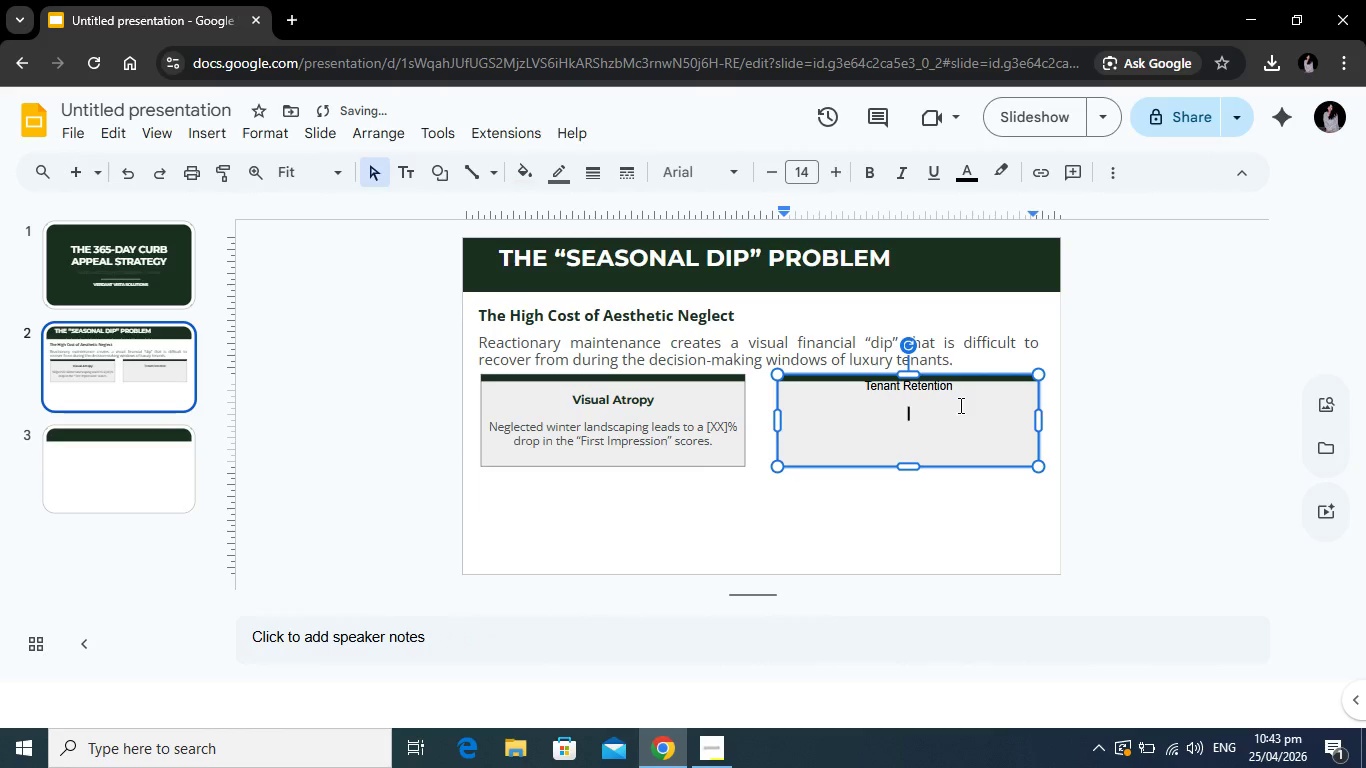 
type(If a )
key(Backspace)
key(Backspace)
key(Backspace)
key(Backspace)
key(Backspace)
key(Backspace)
key(Backspace)
 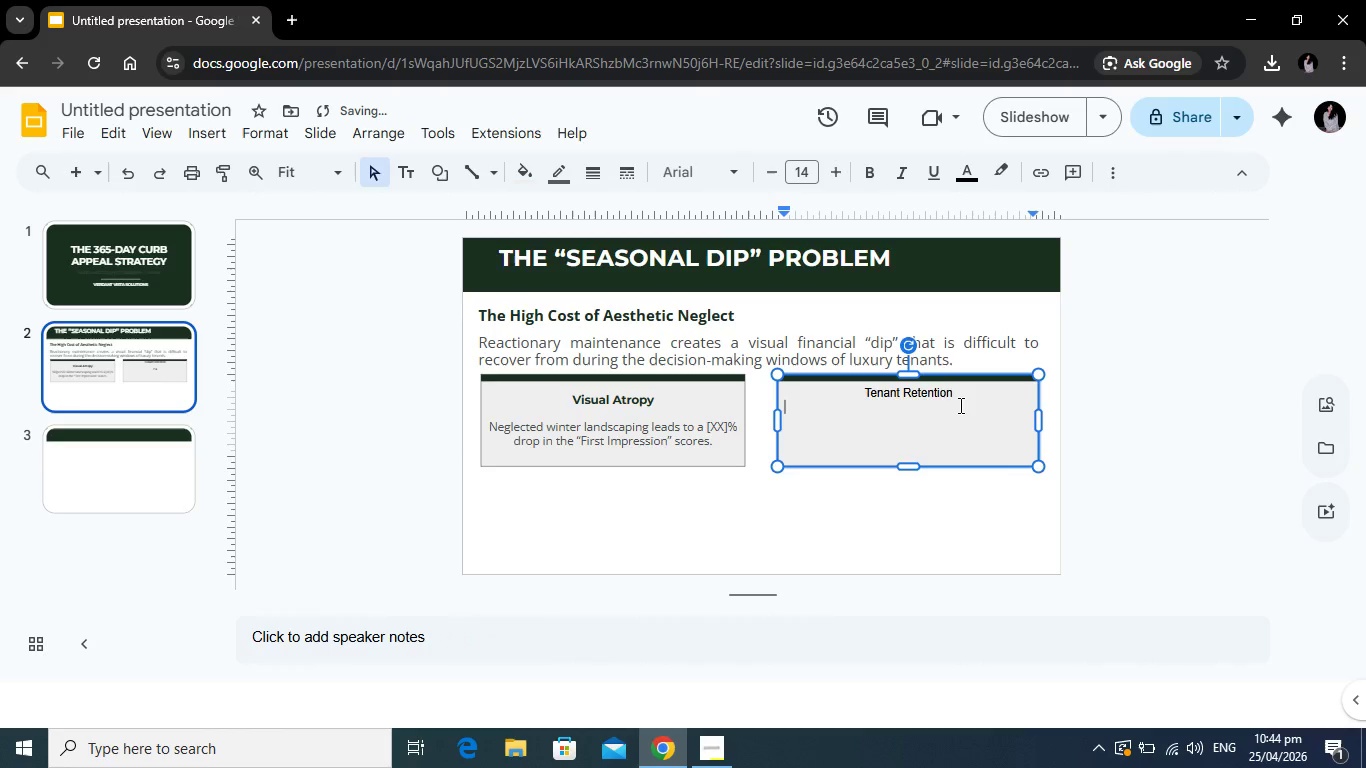 
key(Enter)
 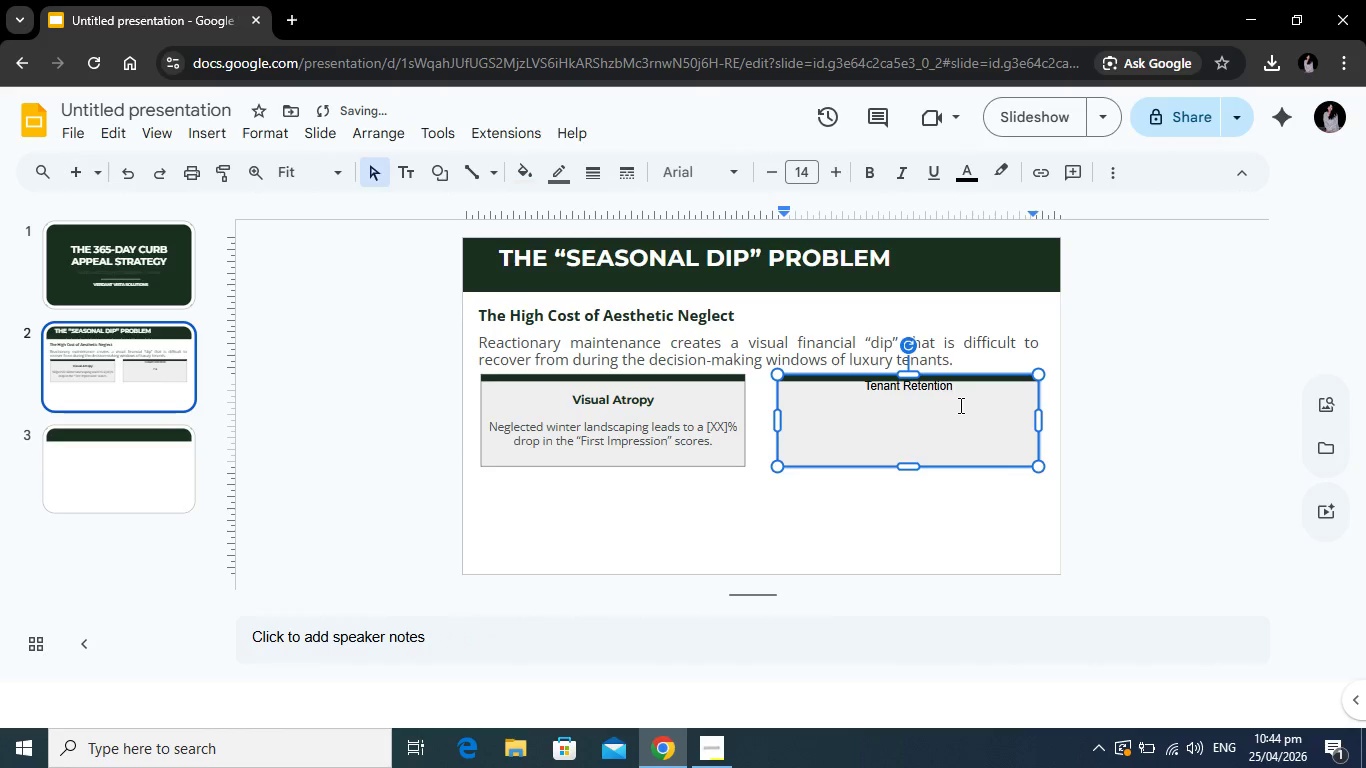 
key(Backspace)
 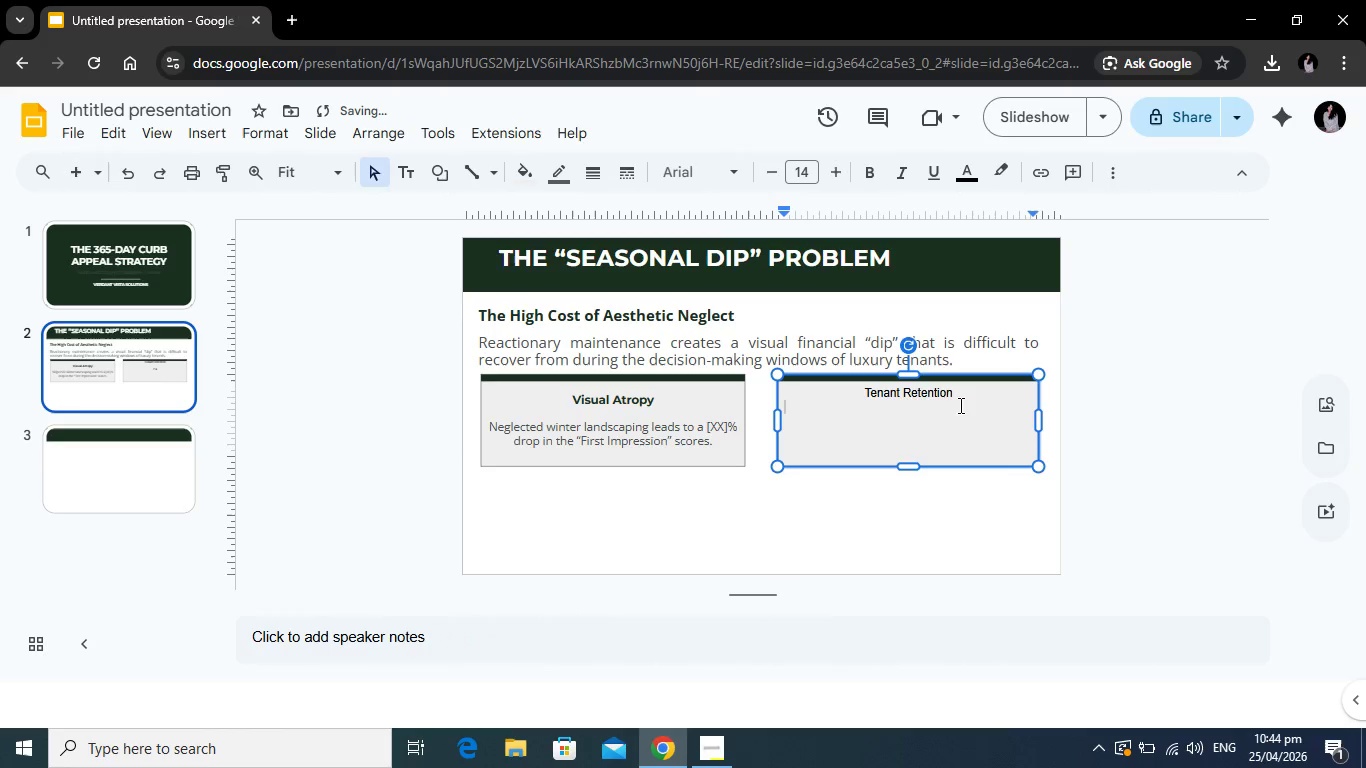 
key(Backspace)
 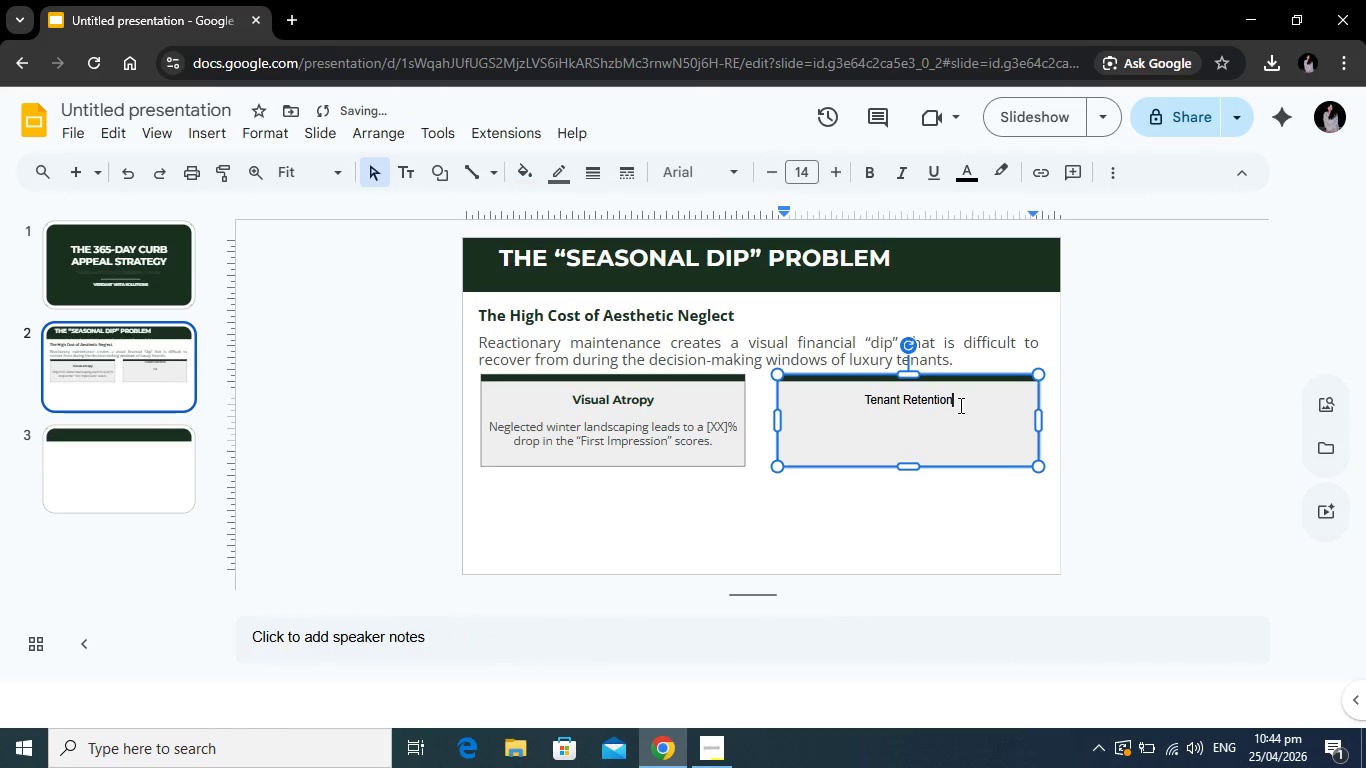 
key(Enter)
 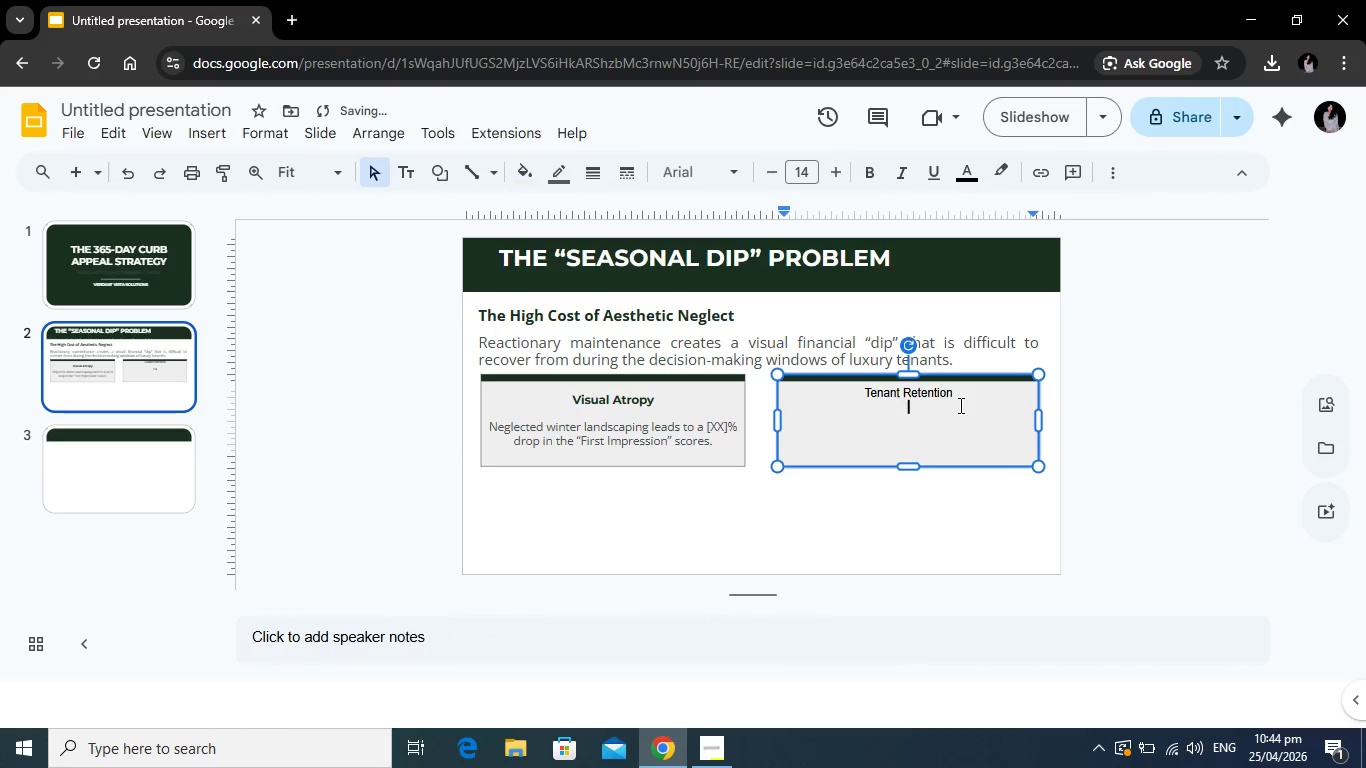 
key(Enter)
 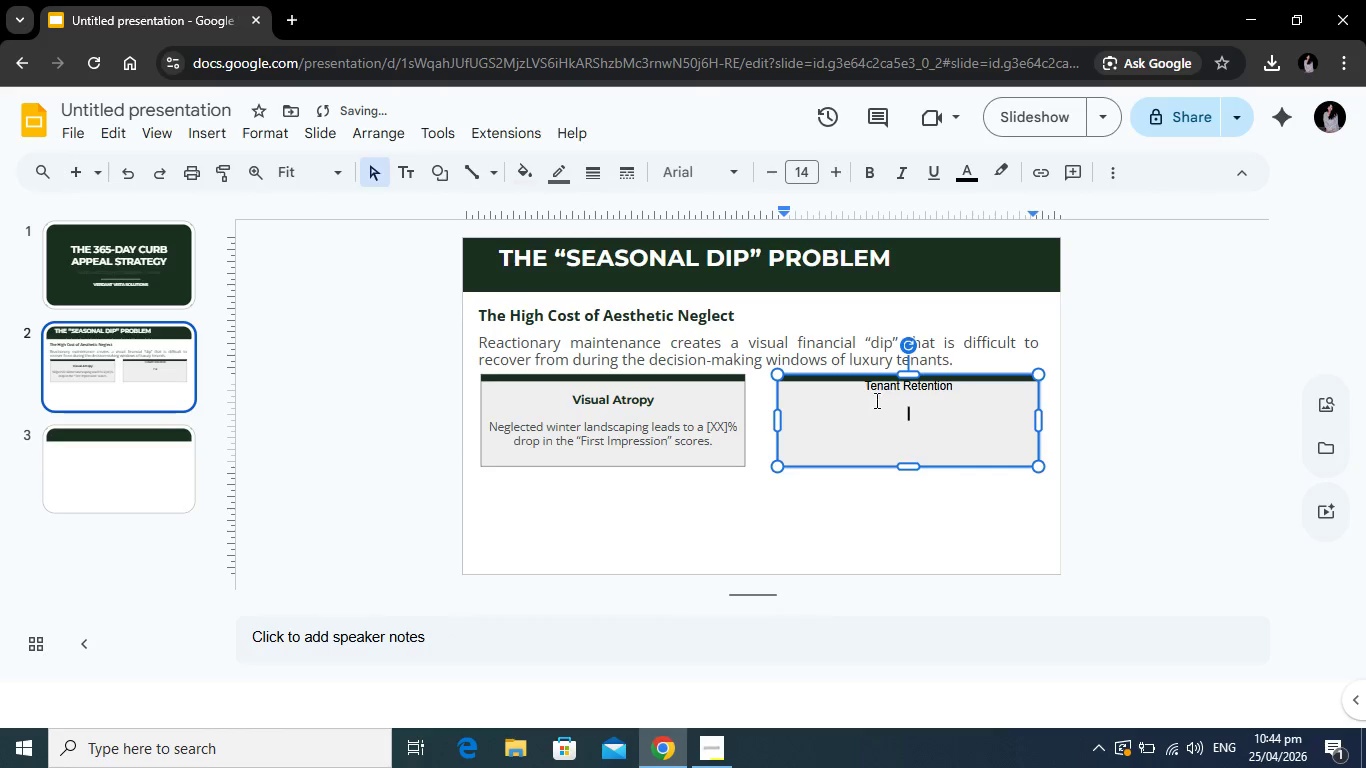 
left_click([863, 390])
 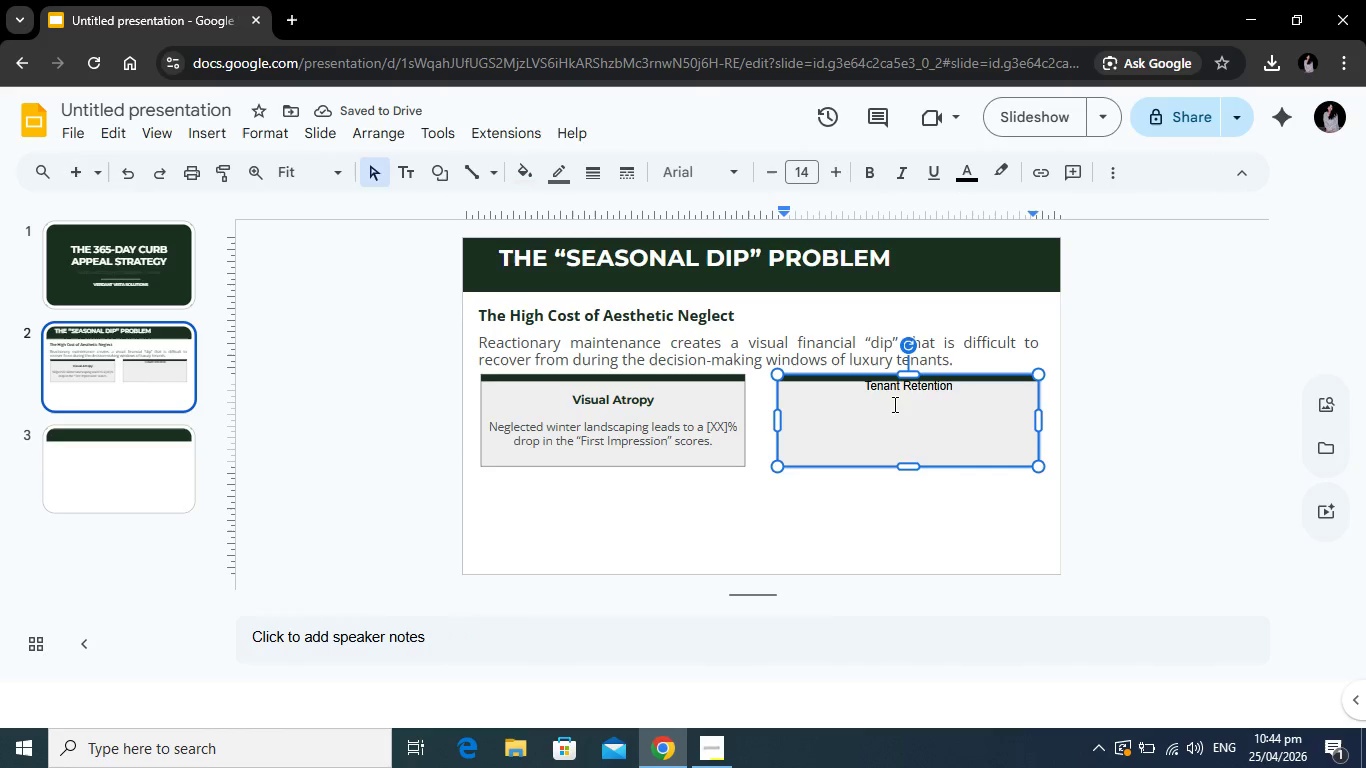 
key(Enter)
 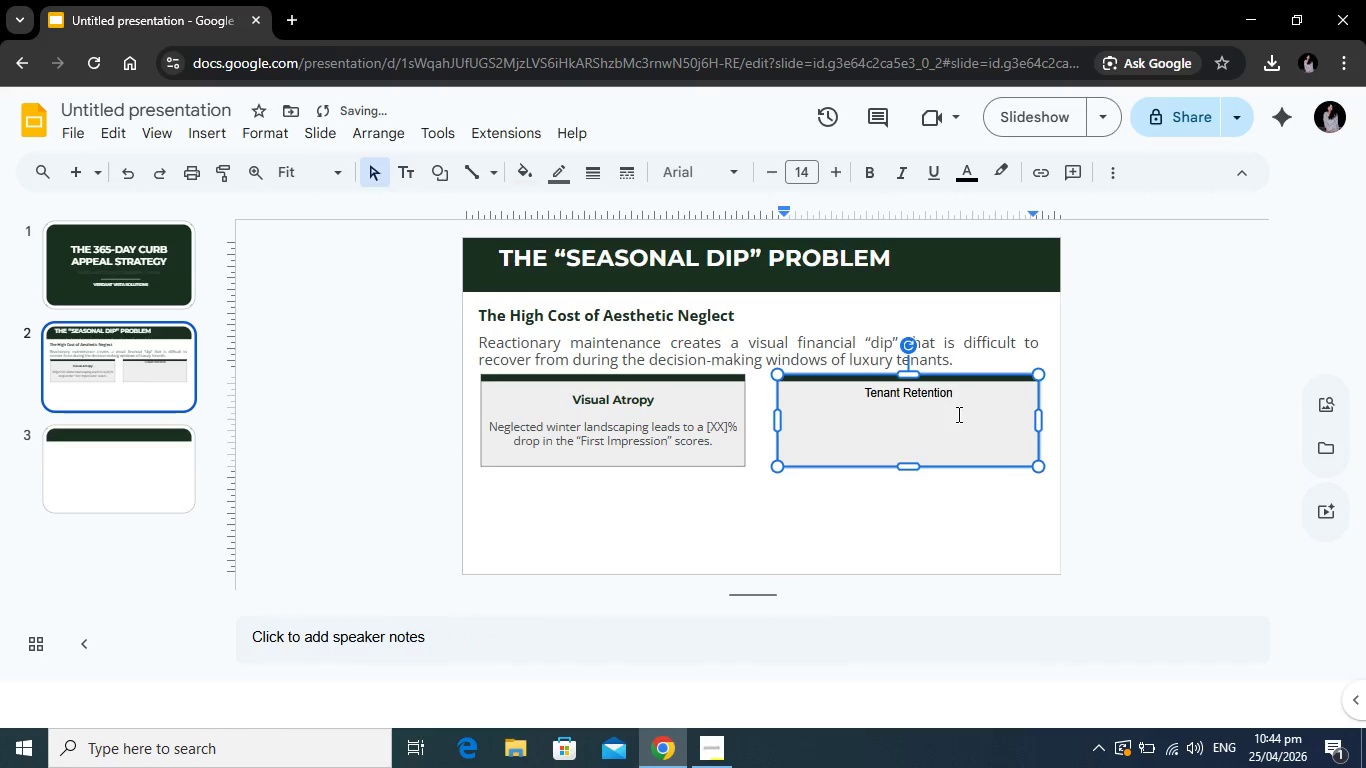 
left_click_drag(start_coordinate=[957, 414], to_coordinate=[948, 415])
 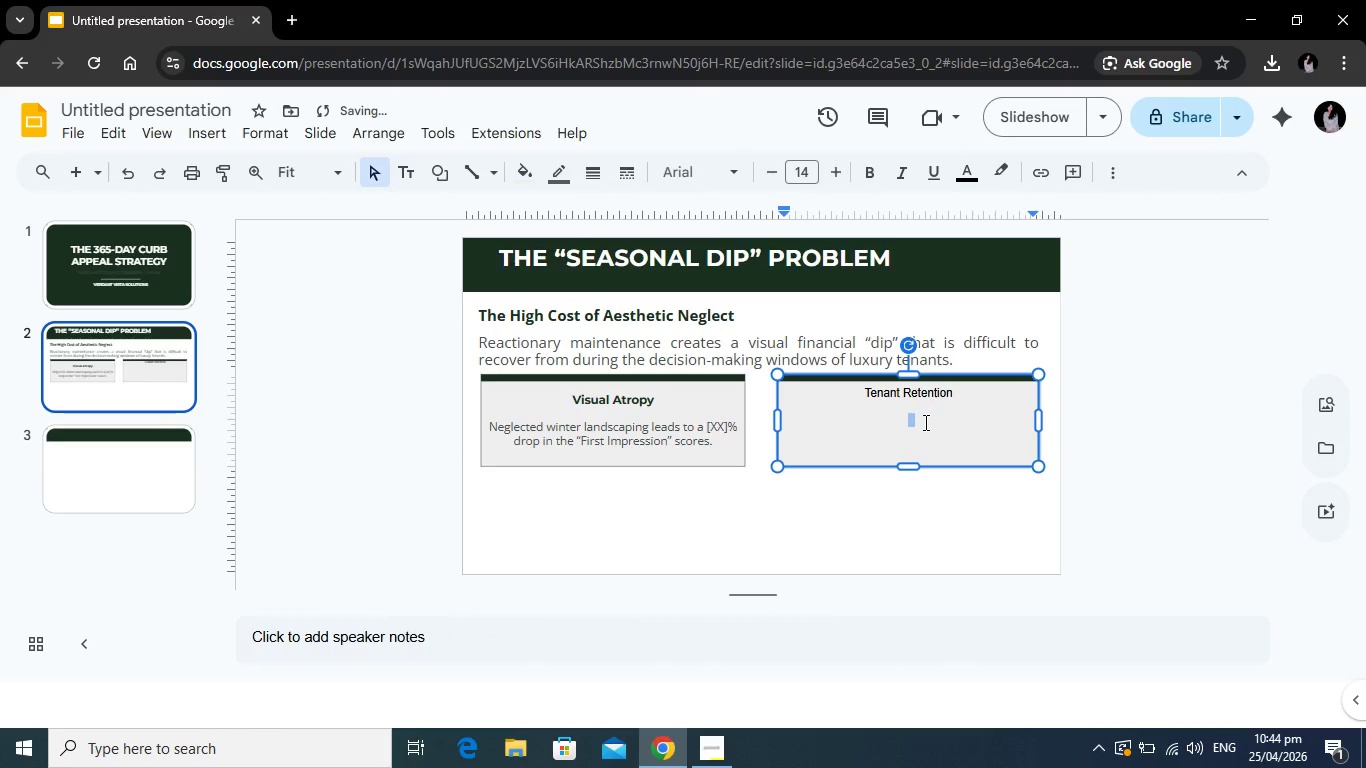 
left_click([924, 422])
 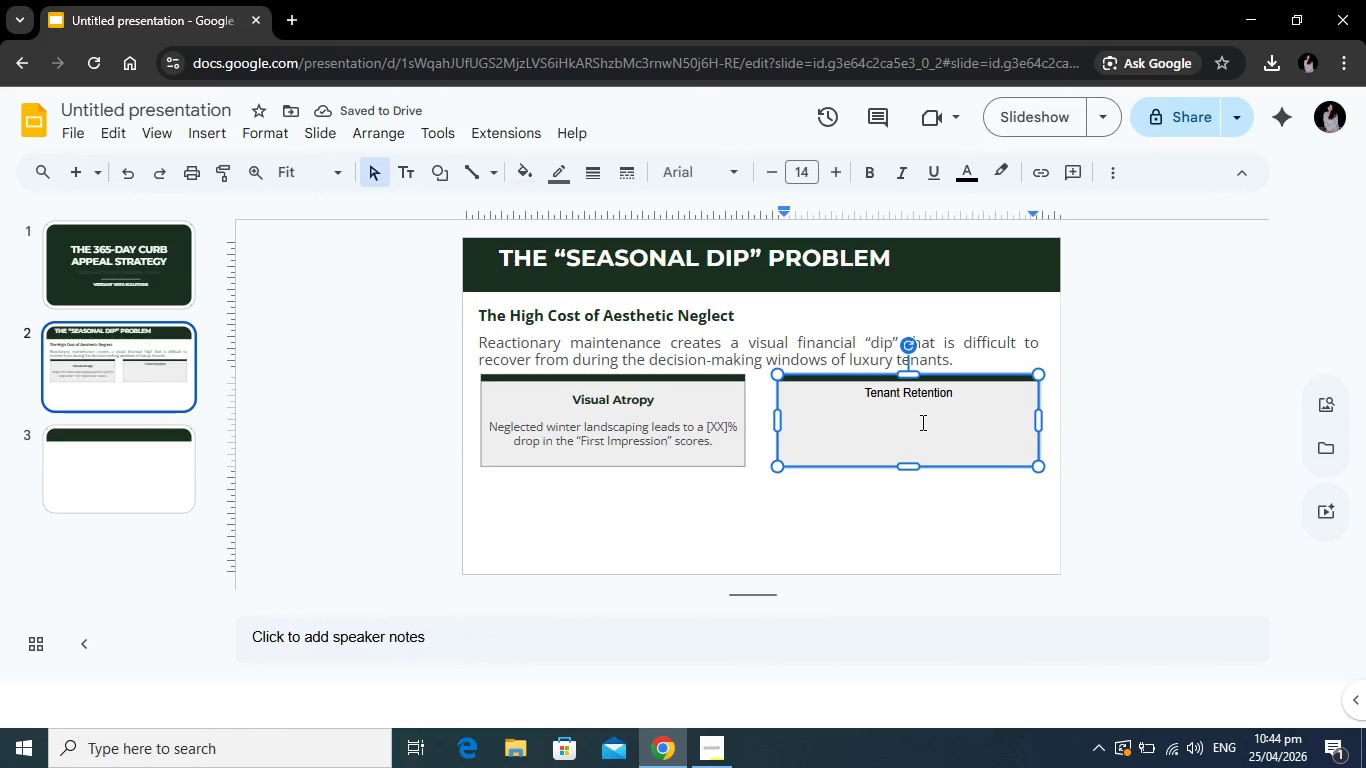 
type(Ia )
key(Backspace)
key(Backspace)
key(Backspace)
type(If a property looks)
 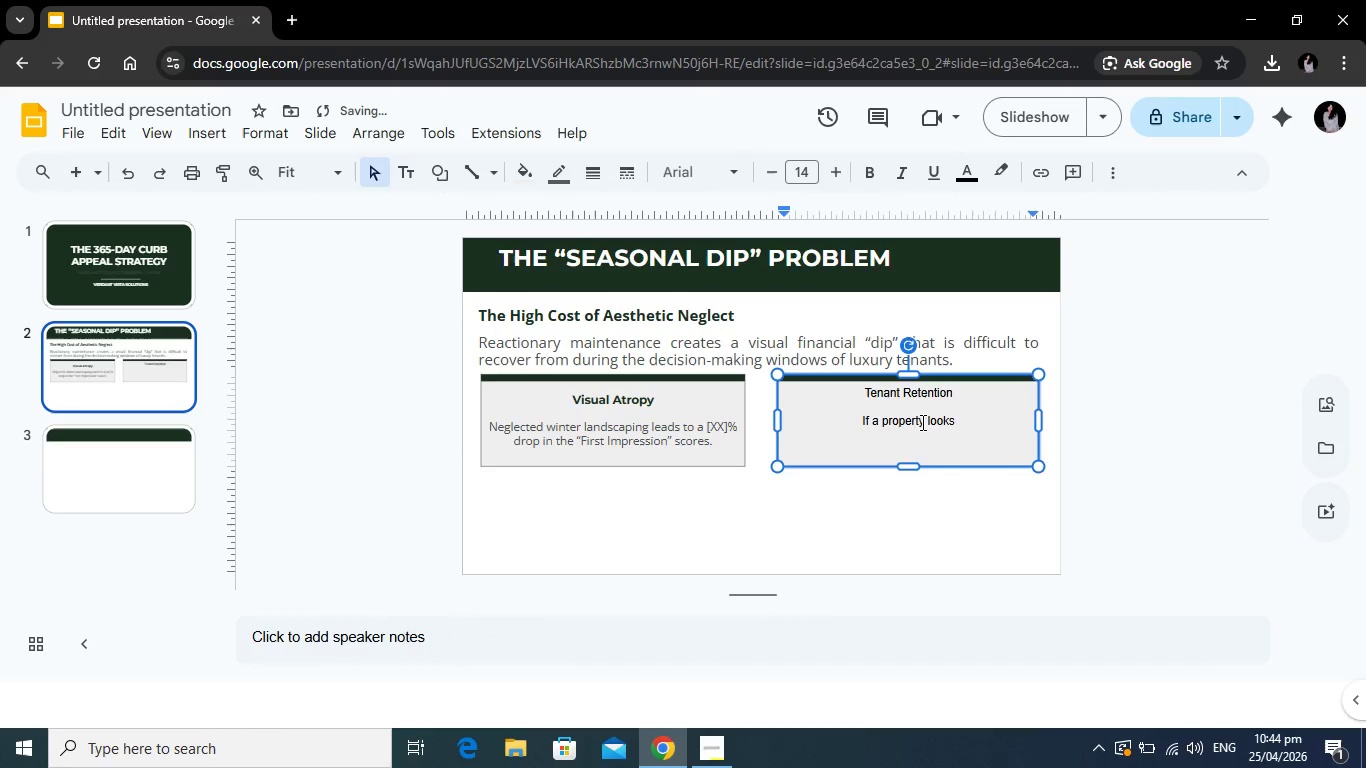 
type( it)
key(Backspace)
key(Backspace)
key(Backspace)
key(Backspace)
type(s it worst during a tenant's "renewal window")
key(Backspace)
type(", the competitive edge is lost.)
 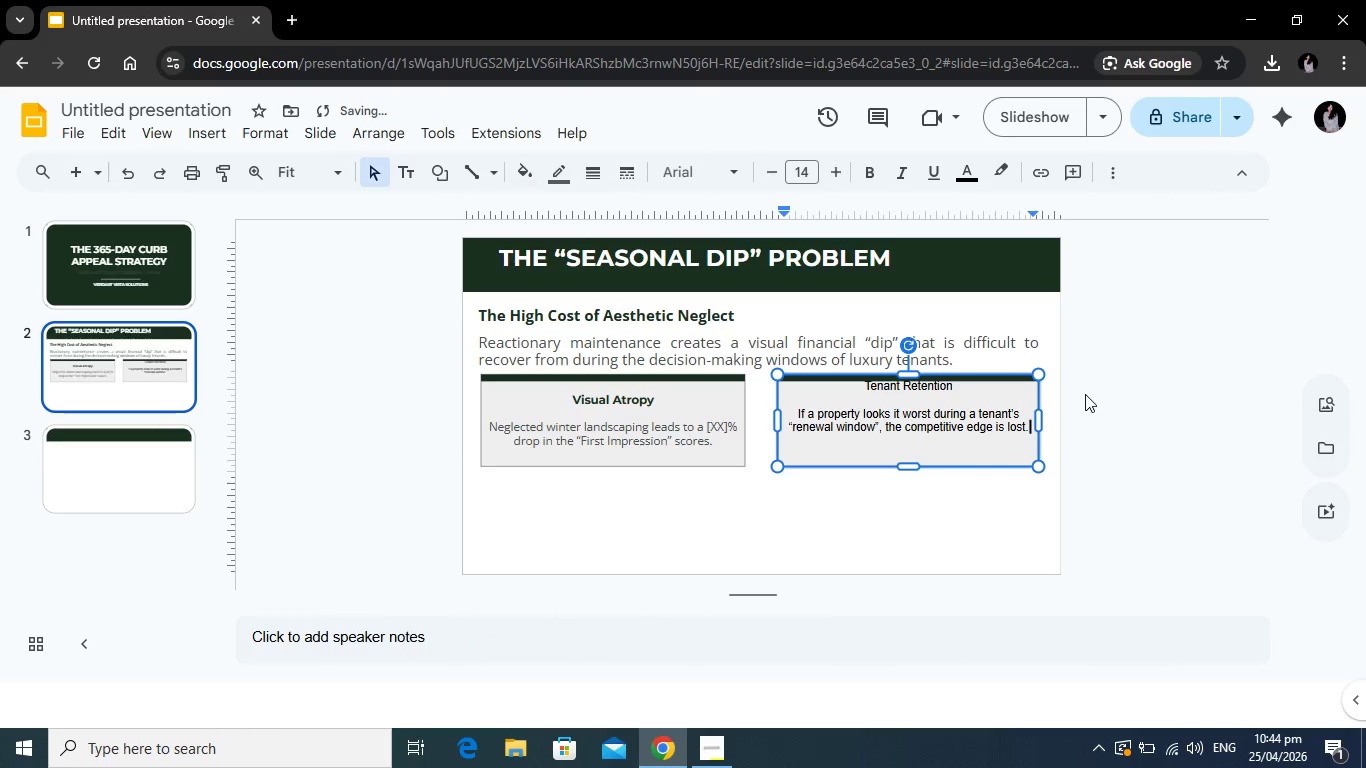 
left_click([860, 386])
 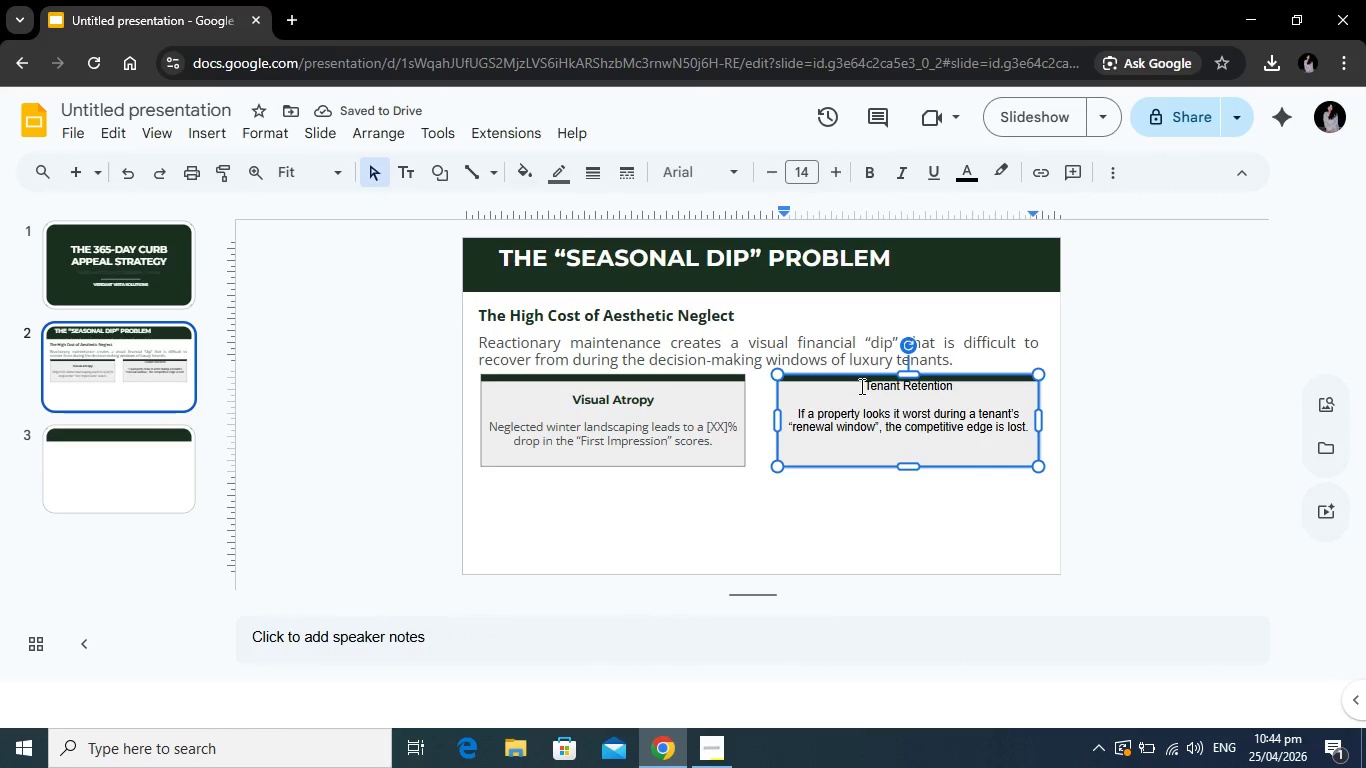 
key(Enter)
 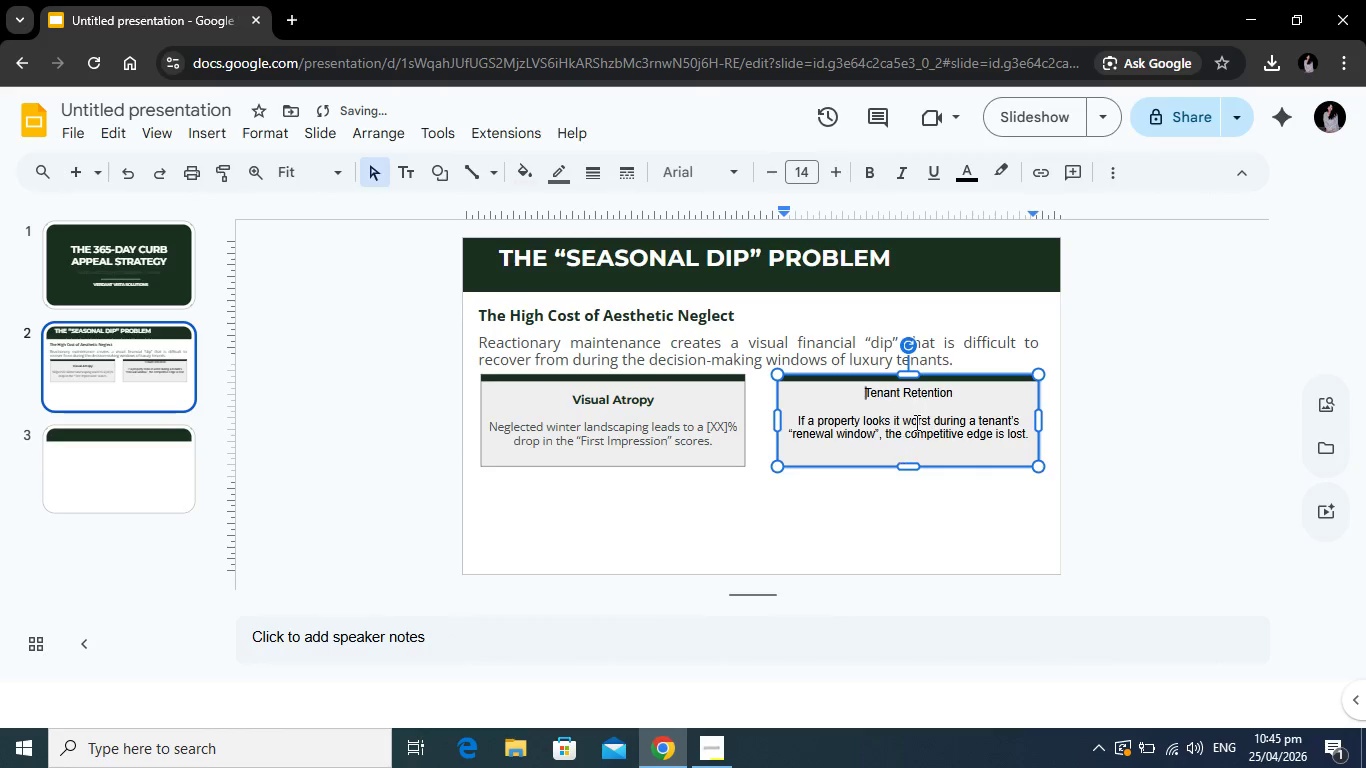 
left_click_drag(start_coordinate=[956, 398], to_coordinate=[823, 398])
 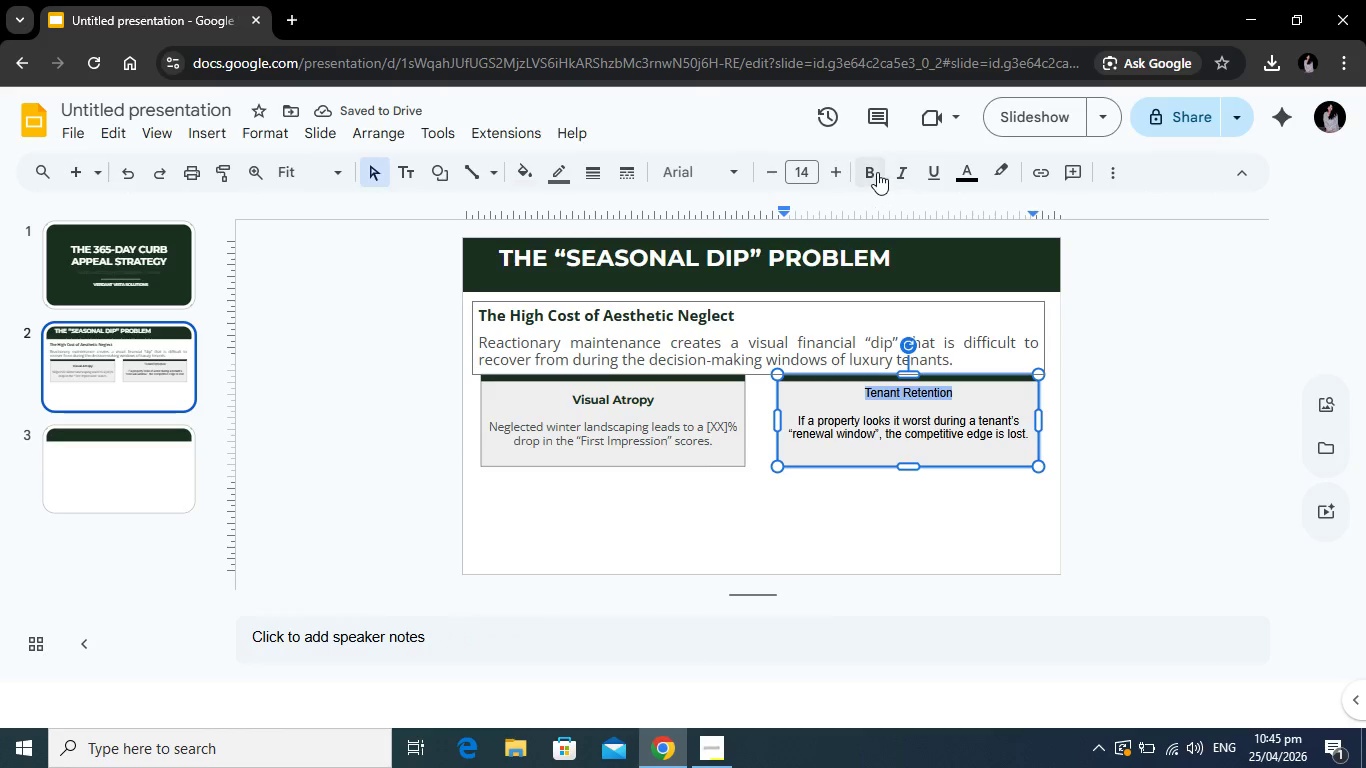 
left_click([877, 172])
 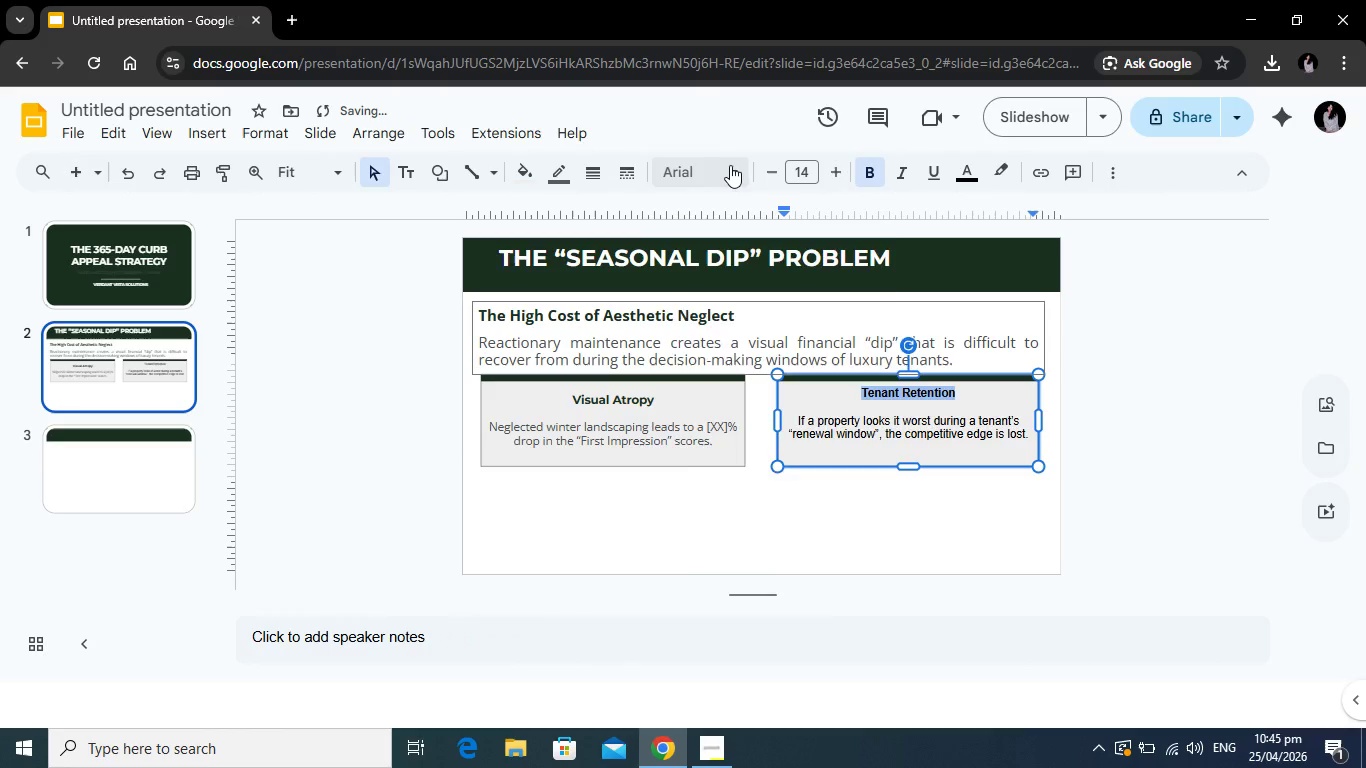 
left_click([730, 165])
 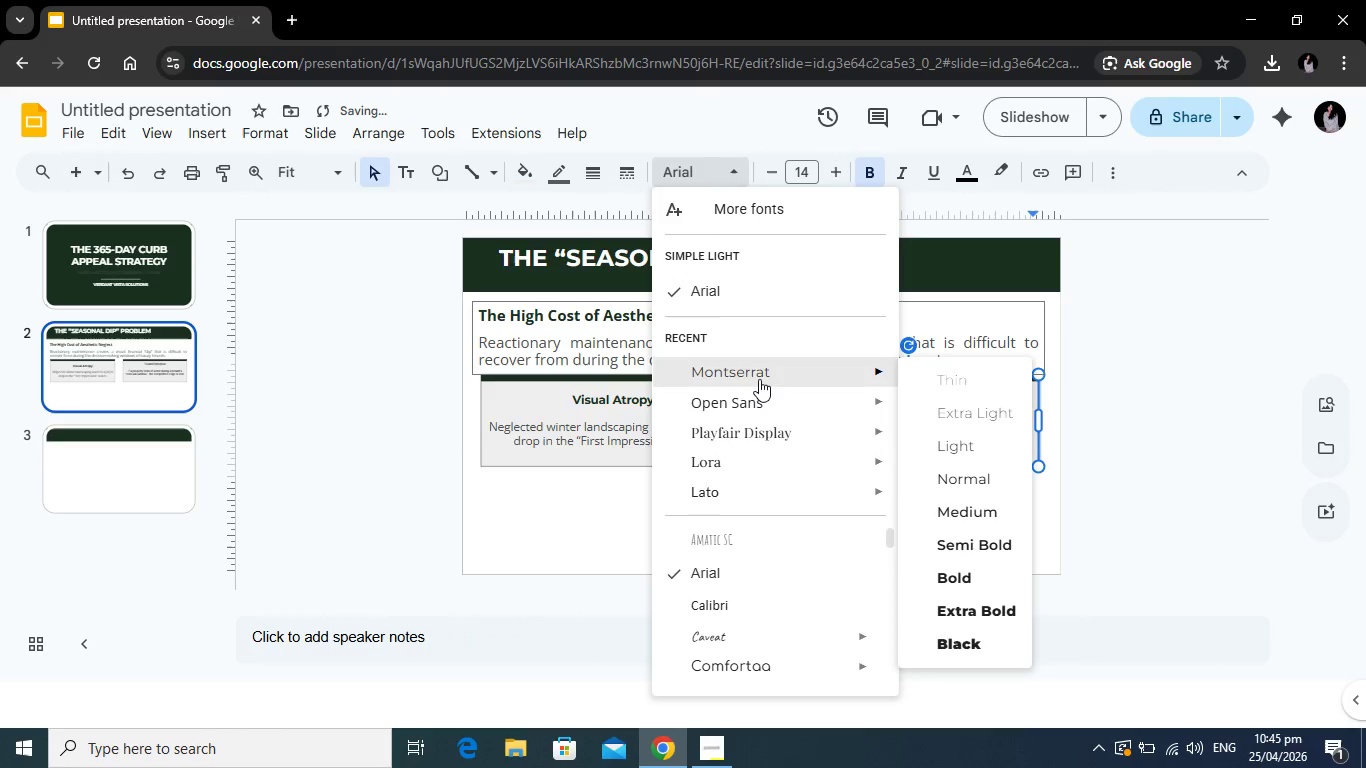 
left_click([760, 379])
 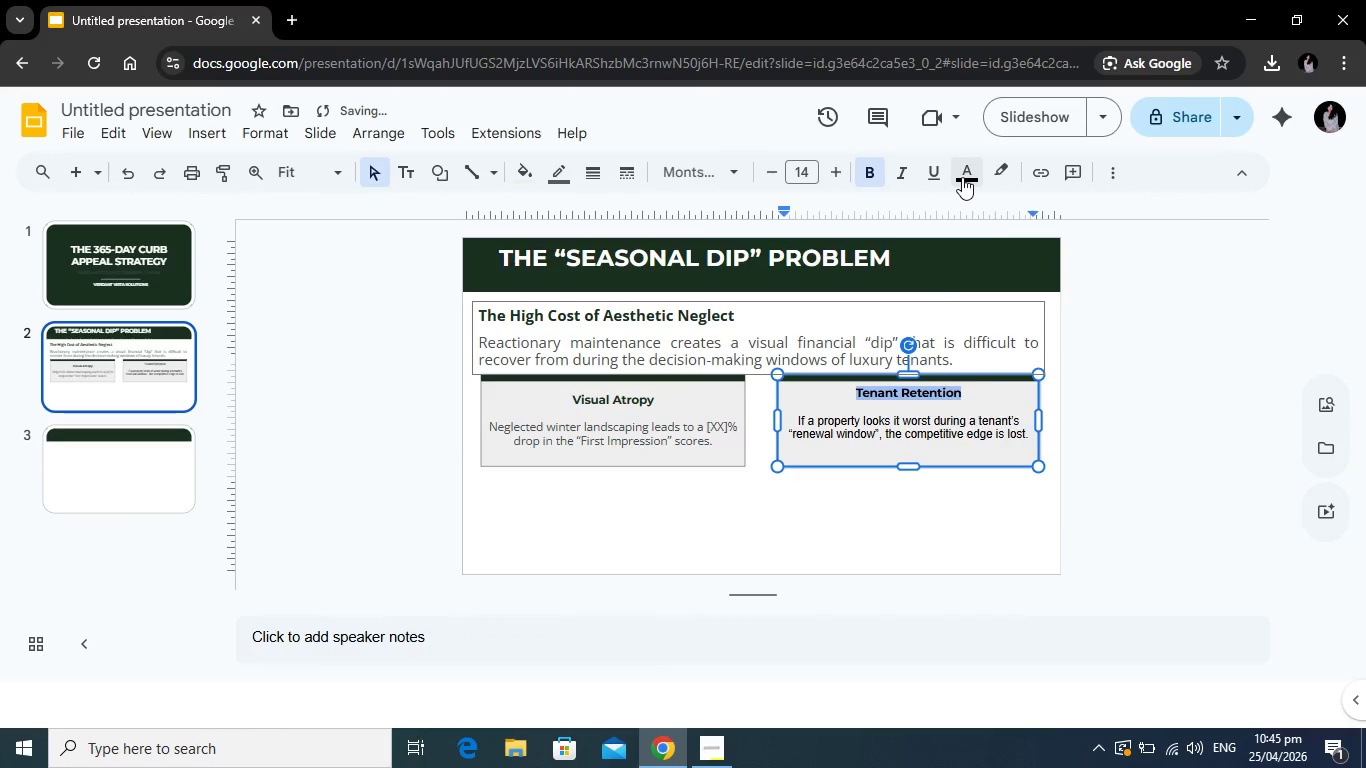 
left_click([962, 177])
 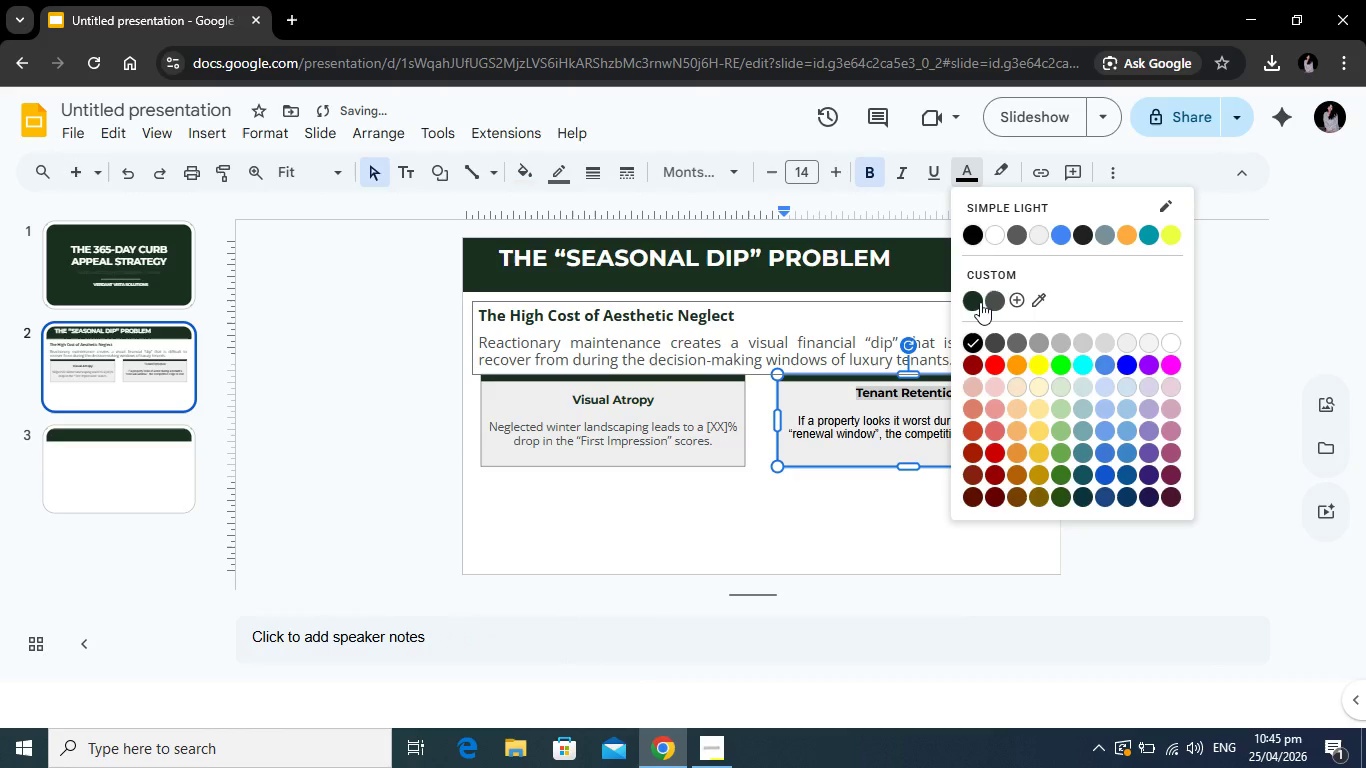 
left_click([980, 302])
 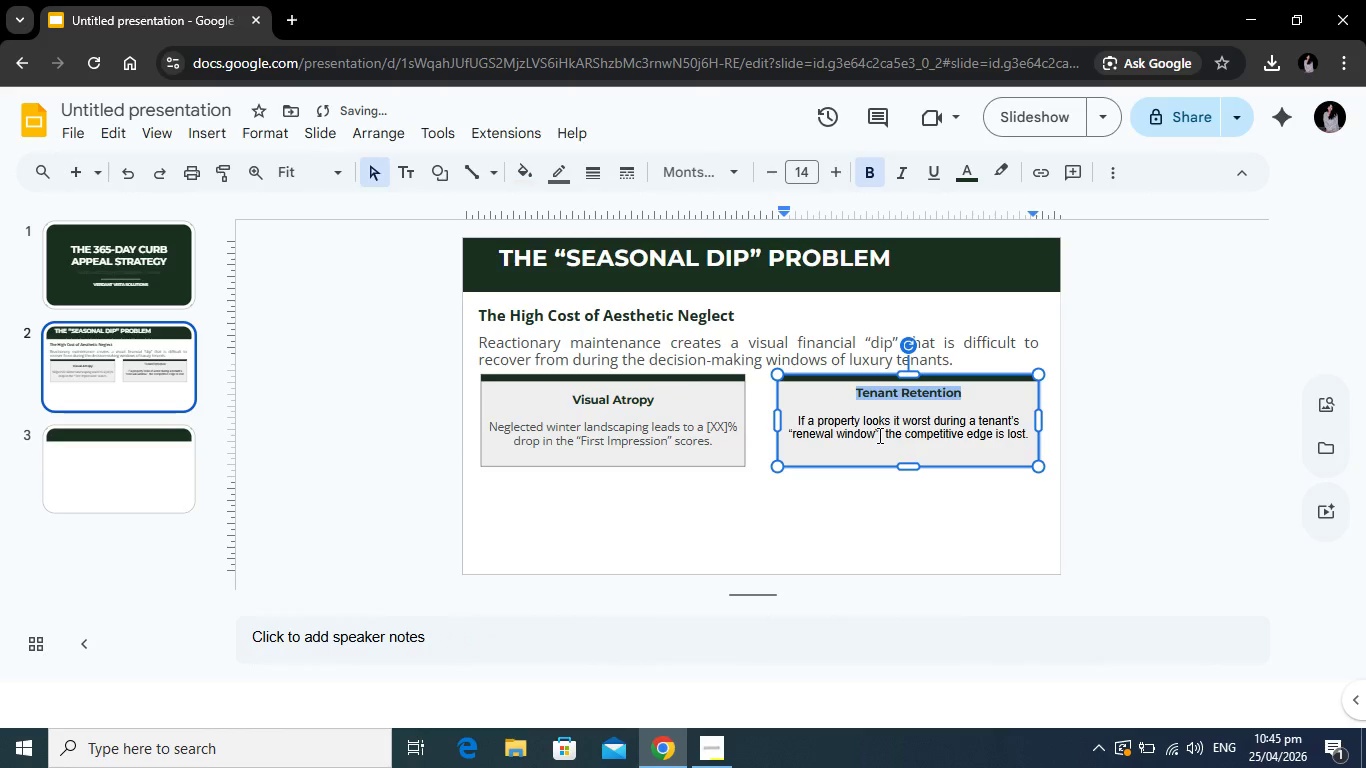 
left_click([878, 435])
 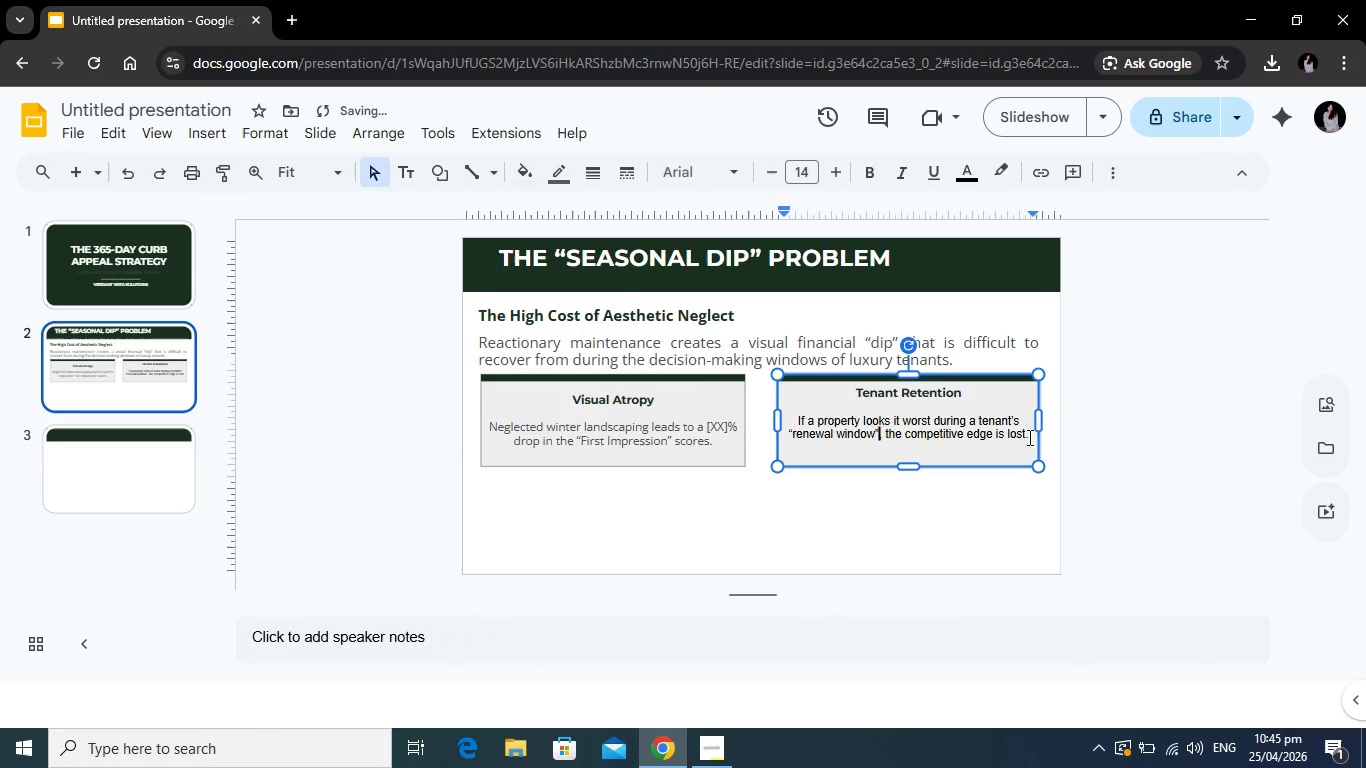 
left_click_drag(start_coordinate=[1028, 437], to_coordinate=[791, 419])
 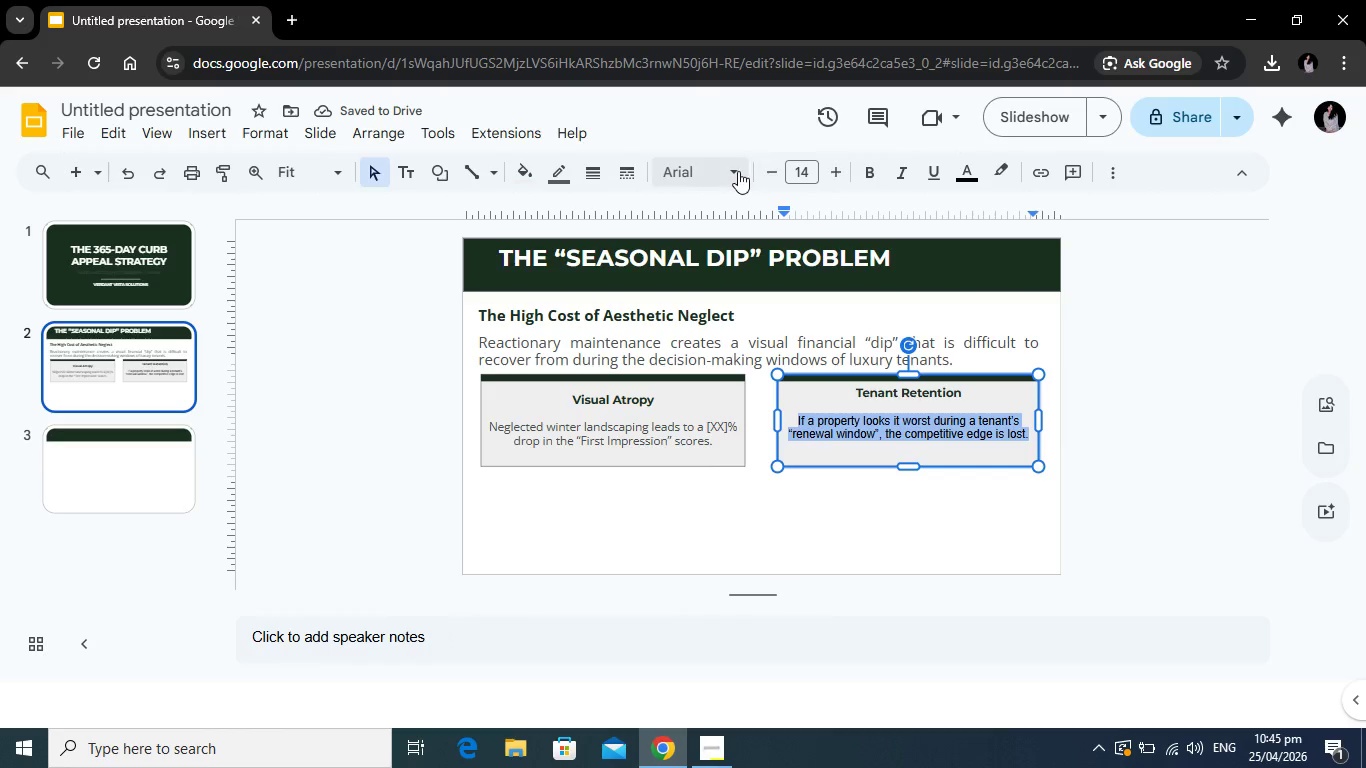 
left_click([738, 171])
 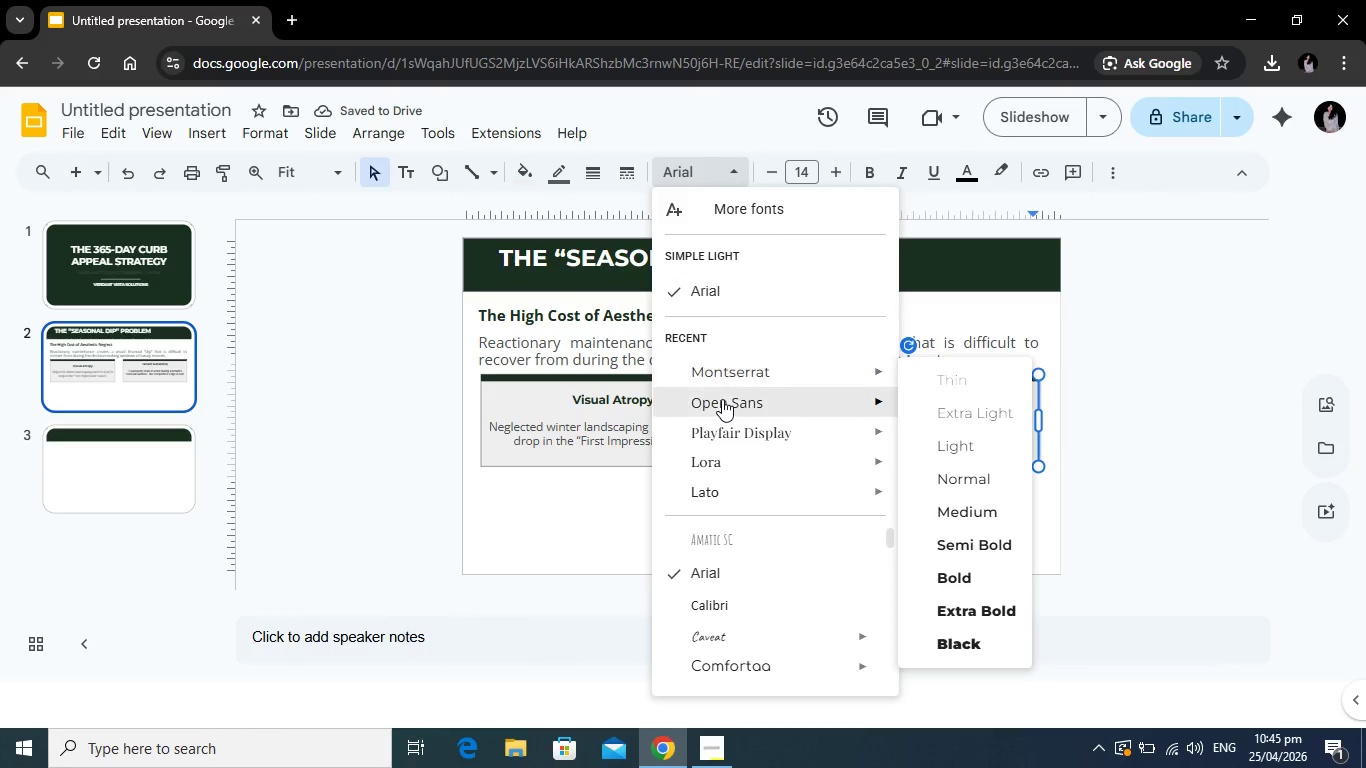 
left_click([722, 399])
 